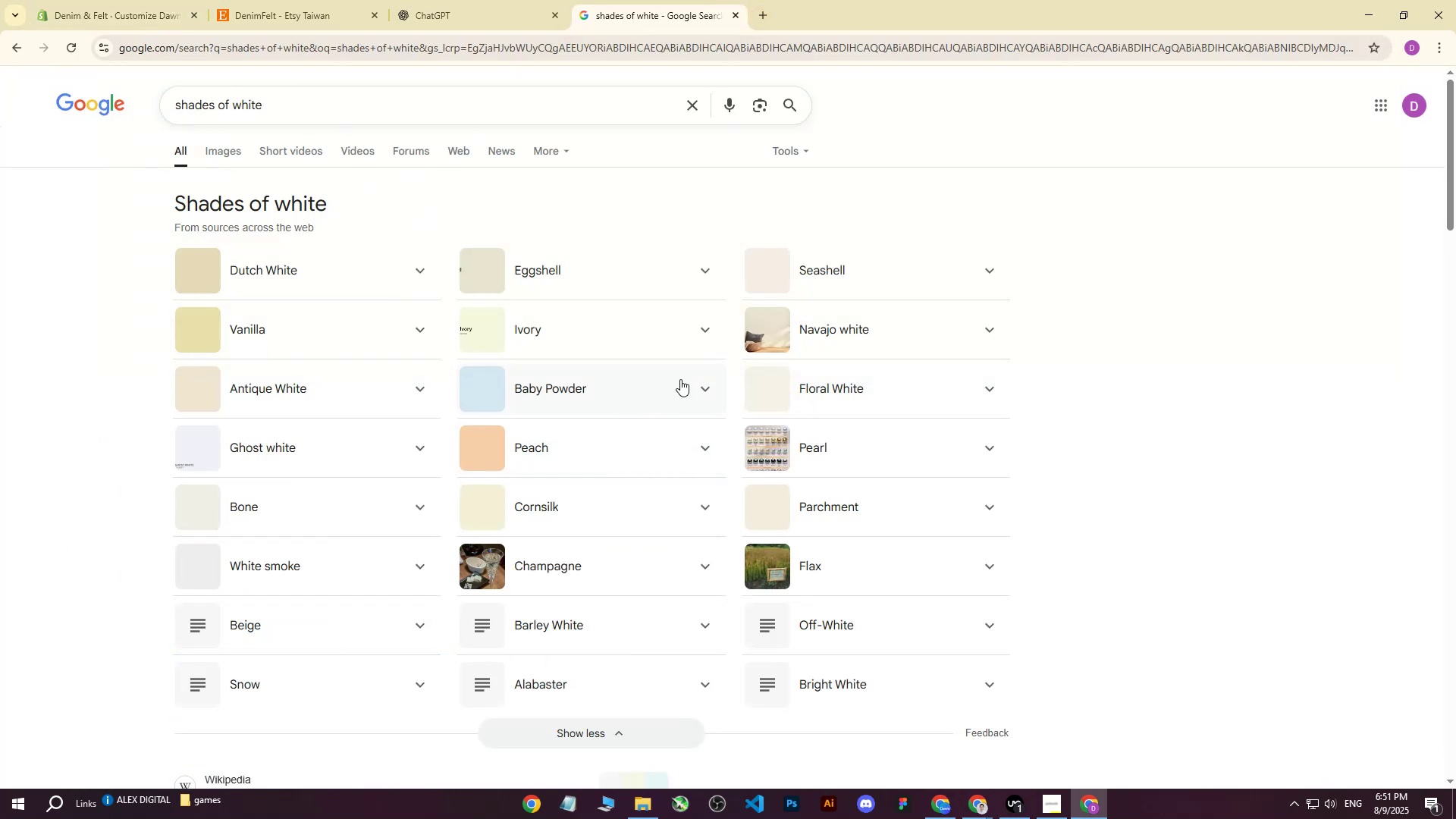 
scroll: coordinate [681, 372], scroll_direction: down, amount: 1.0
 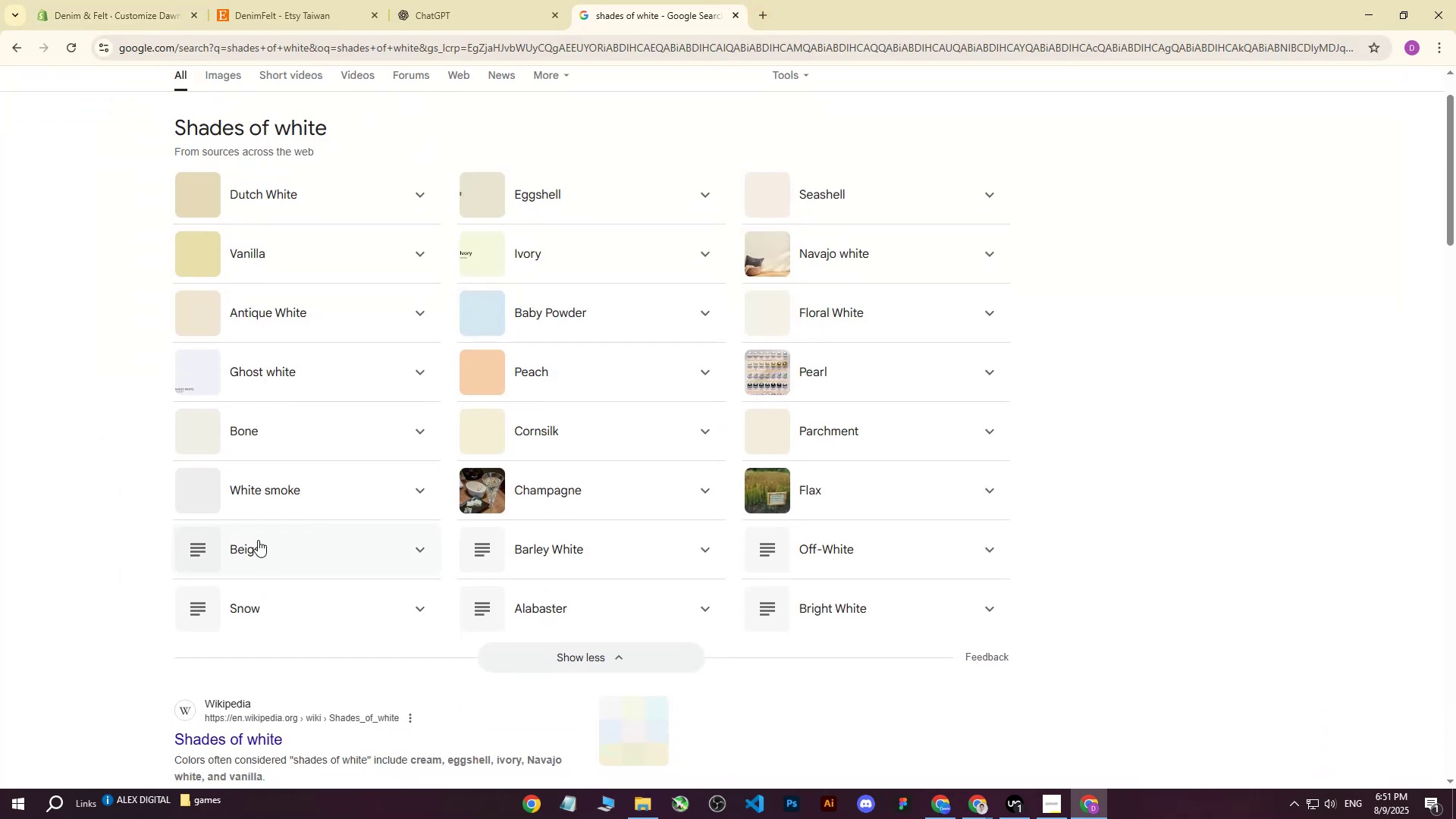 
left_click([261, 551])
 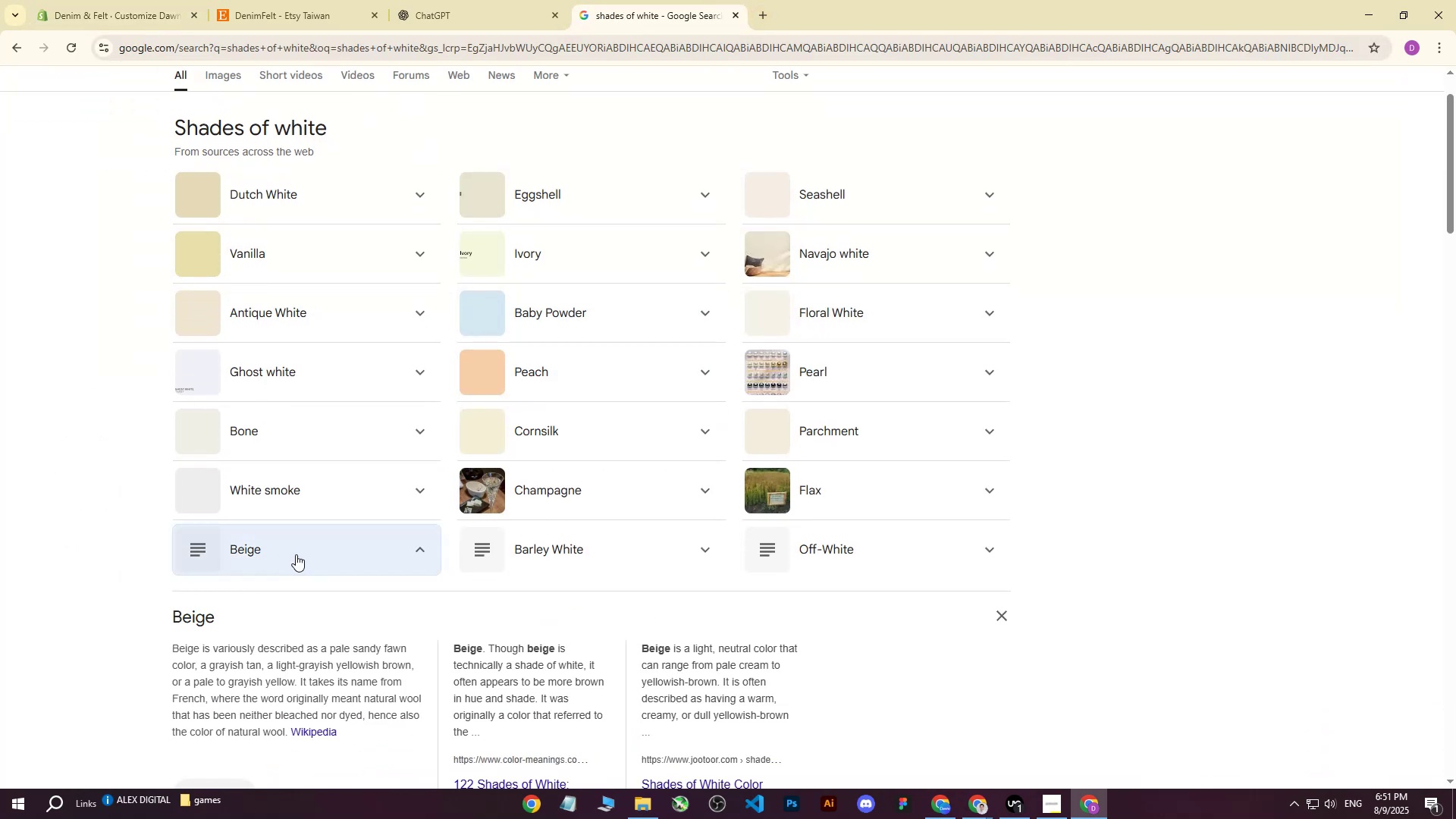 
scroll: coordinate [410, 534], scroll_direction: down, amount: 3.0
 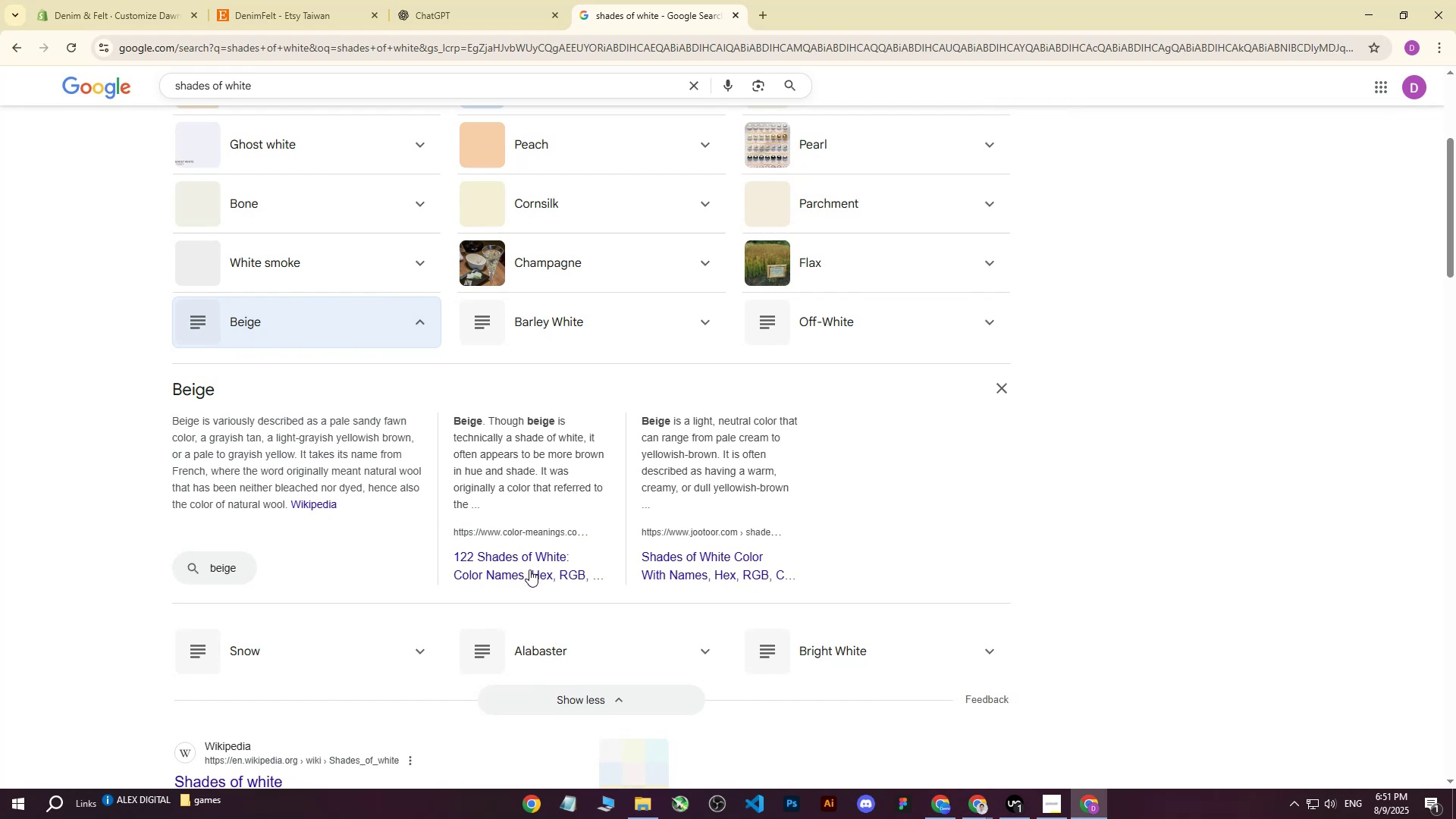 
scroll: coordinate [388, 249], scroll_direction: up, amount: 15.0
 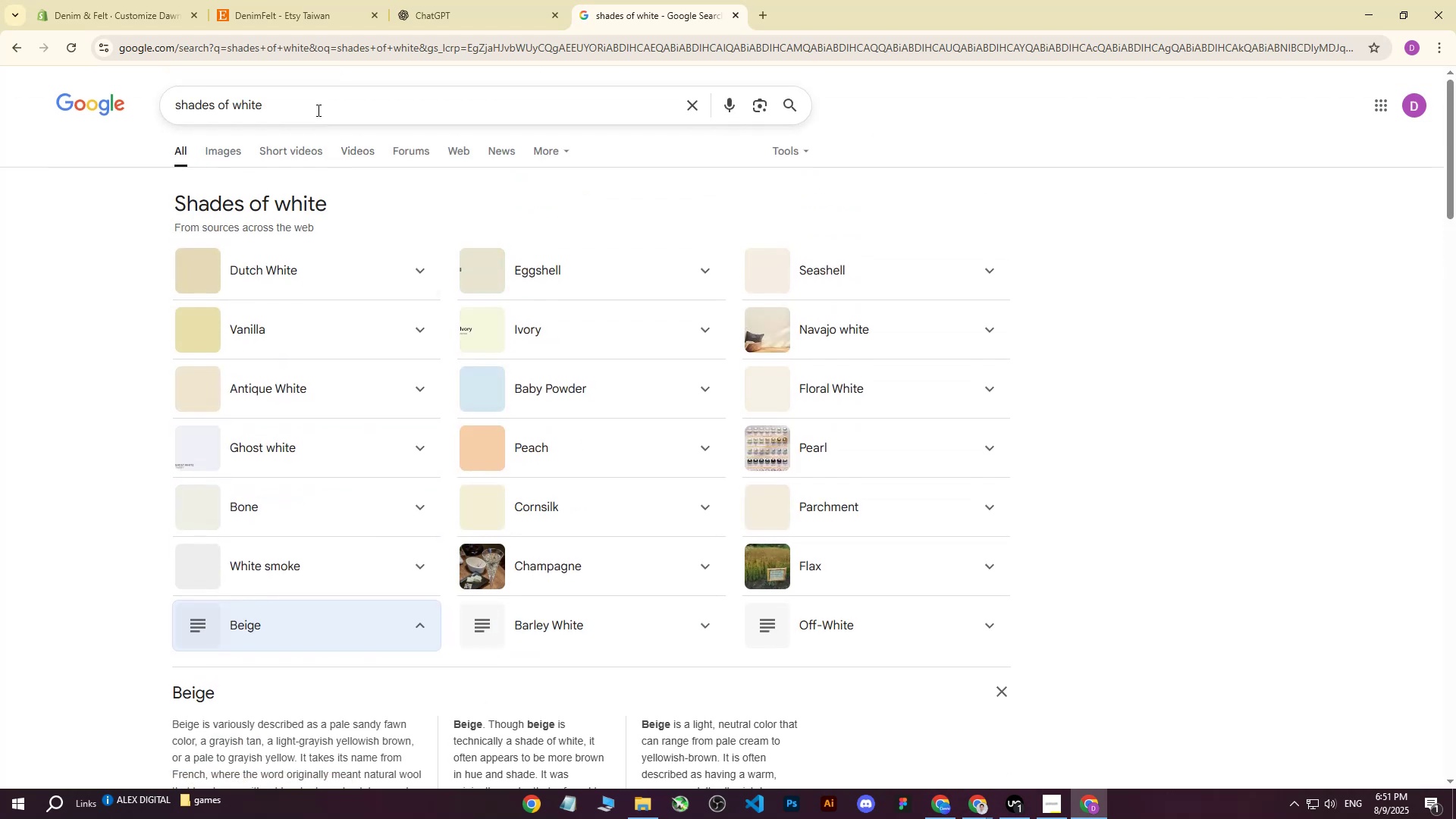 
left_click_drag(start_coordinate=[316, 109], to_coordinate=[119, 105])
 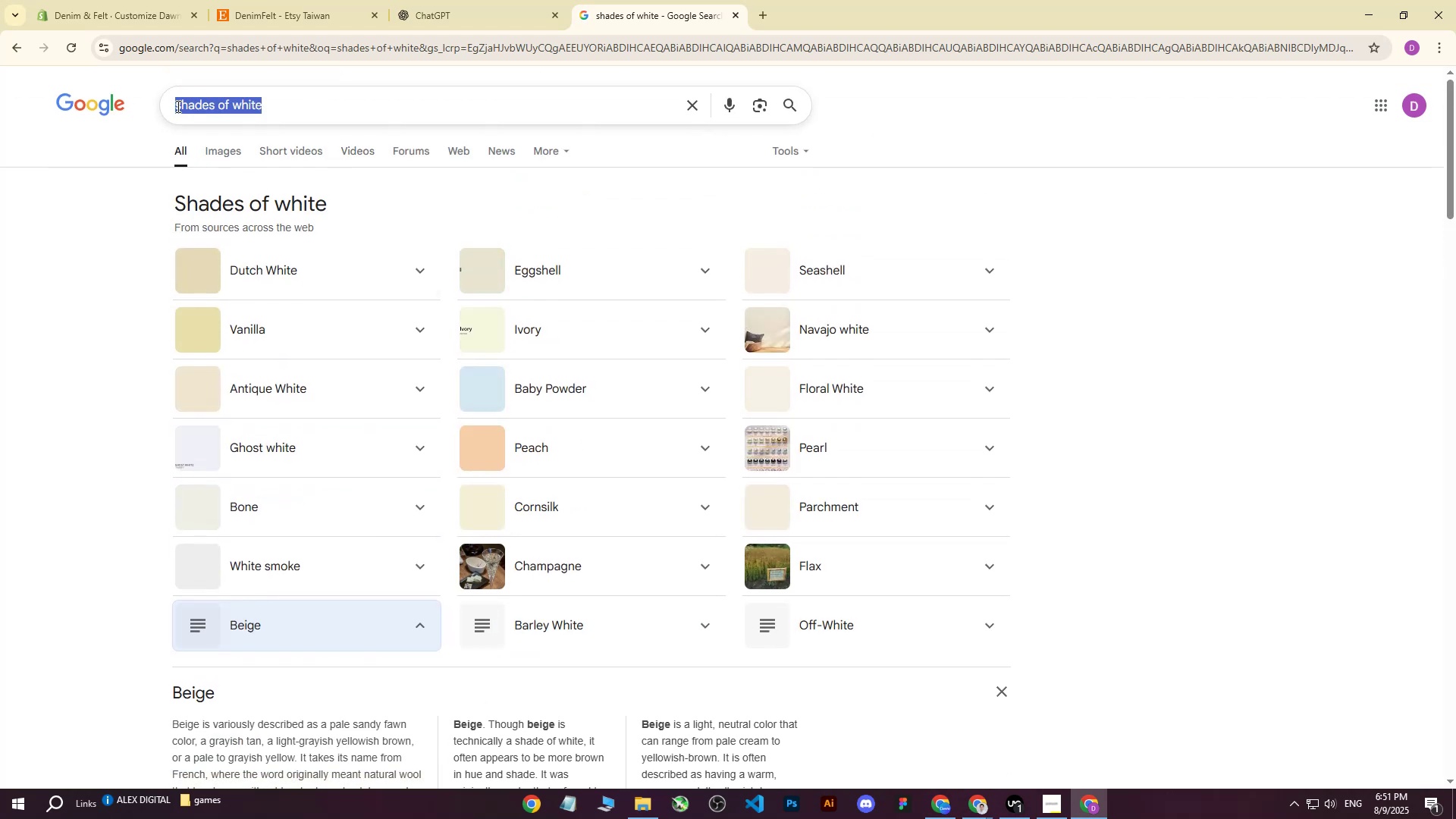 
left_click([177, 106])
 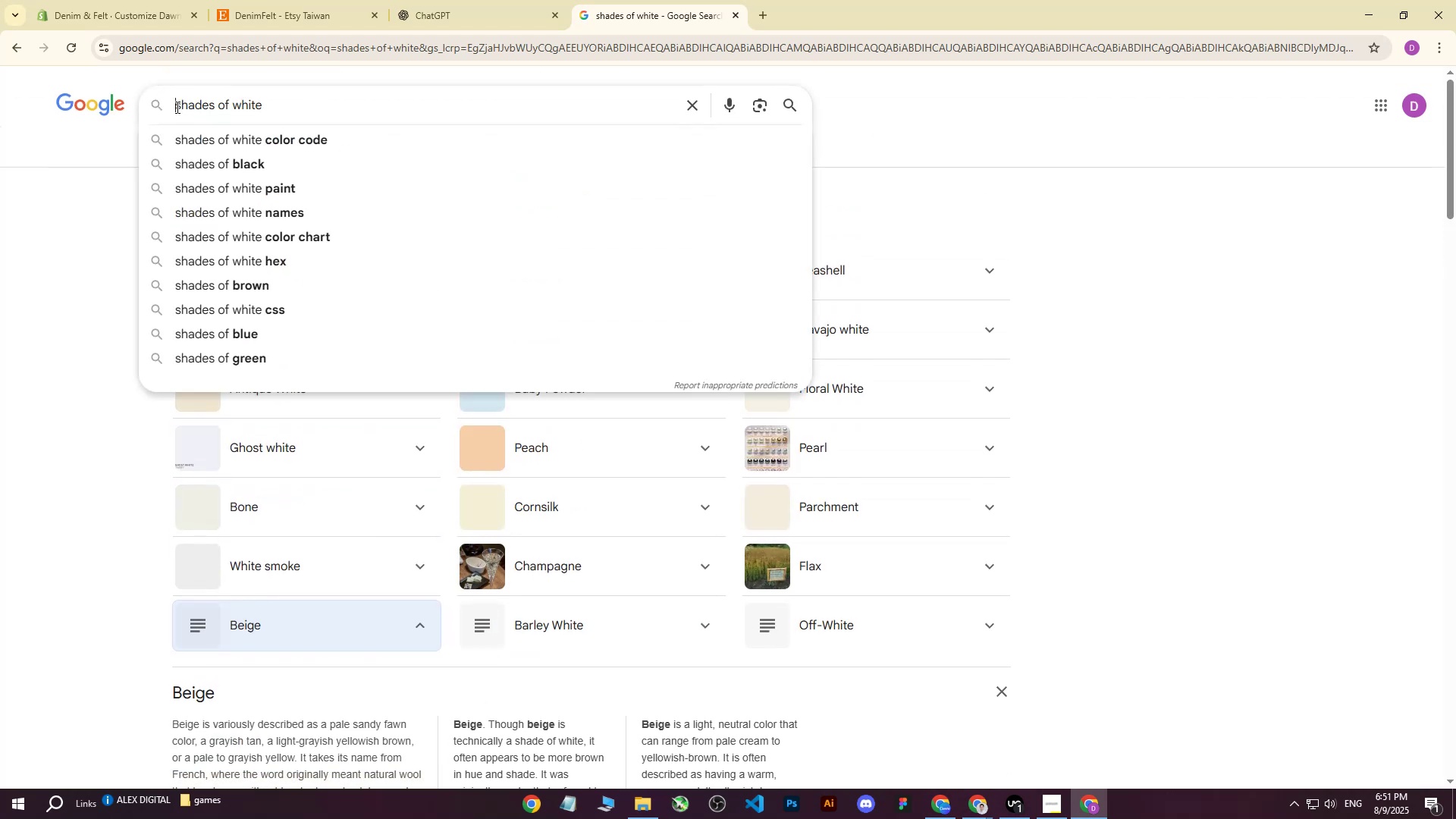 
type(hex )
 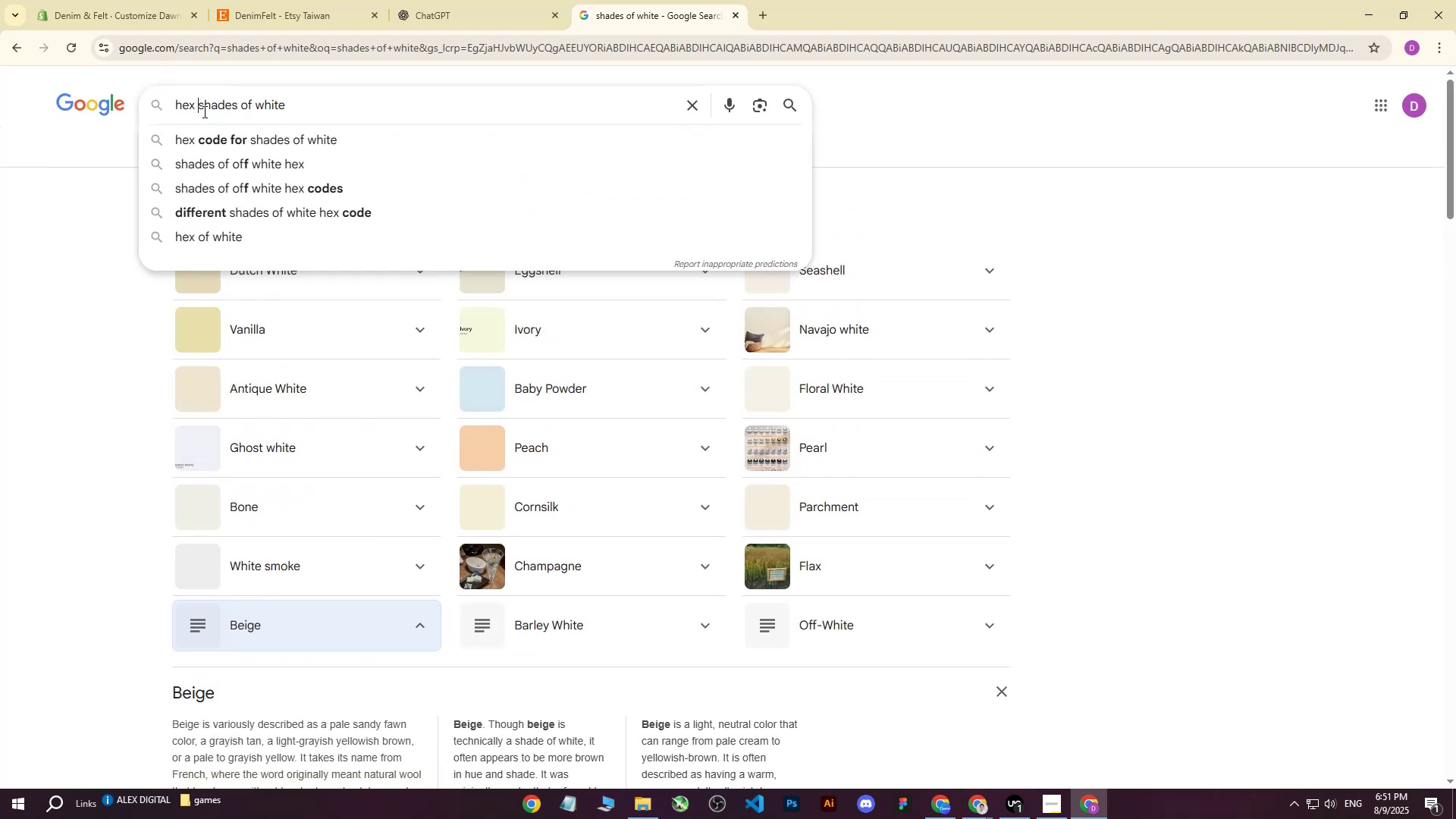 
key(Enter)
 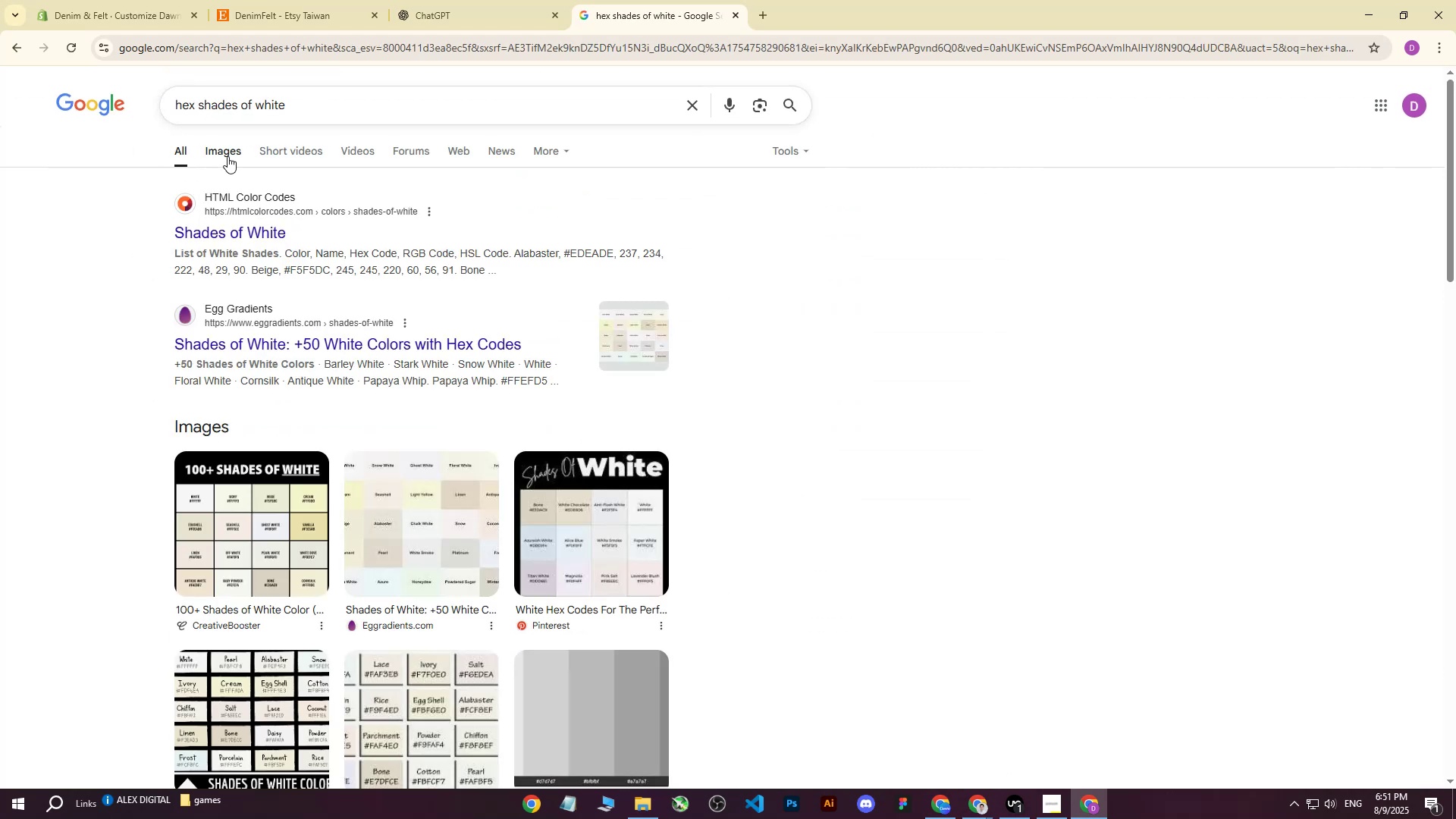 
left_click([228, 149])
 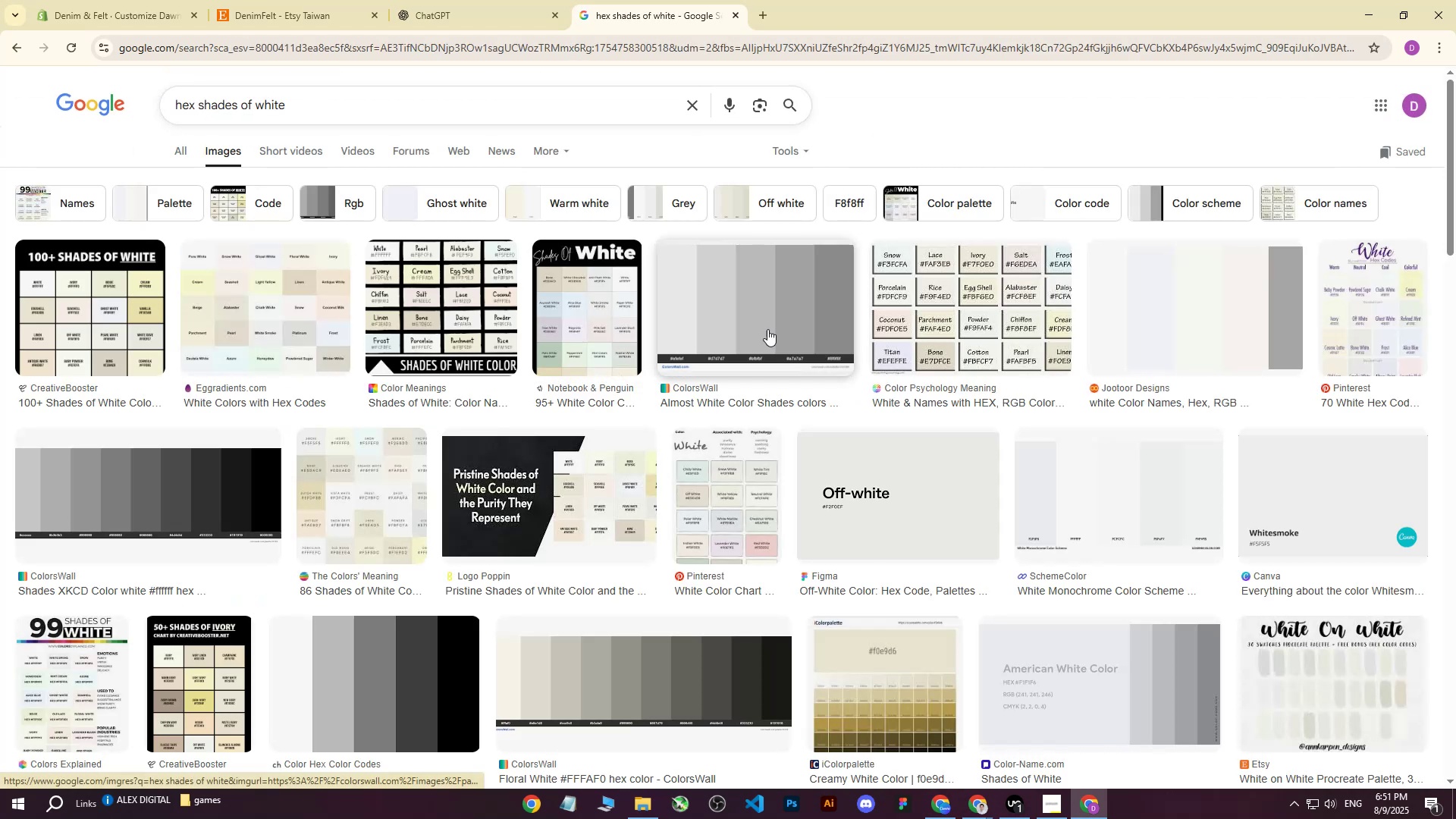 
left_click([627, 309])
 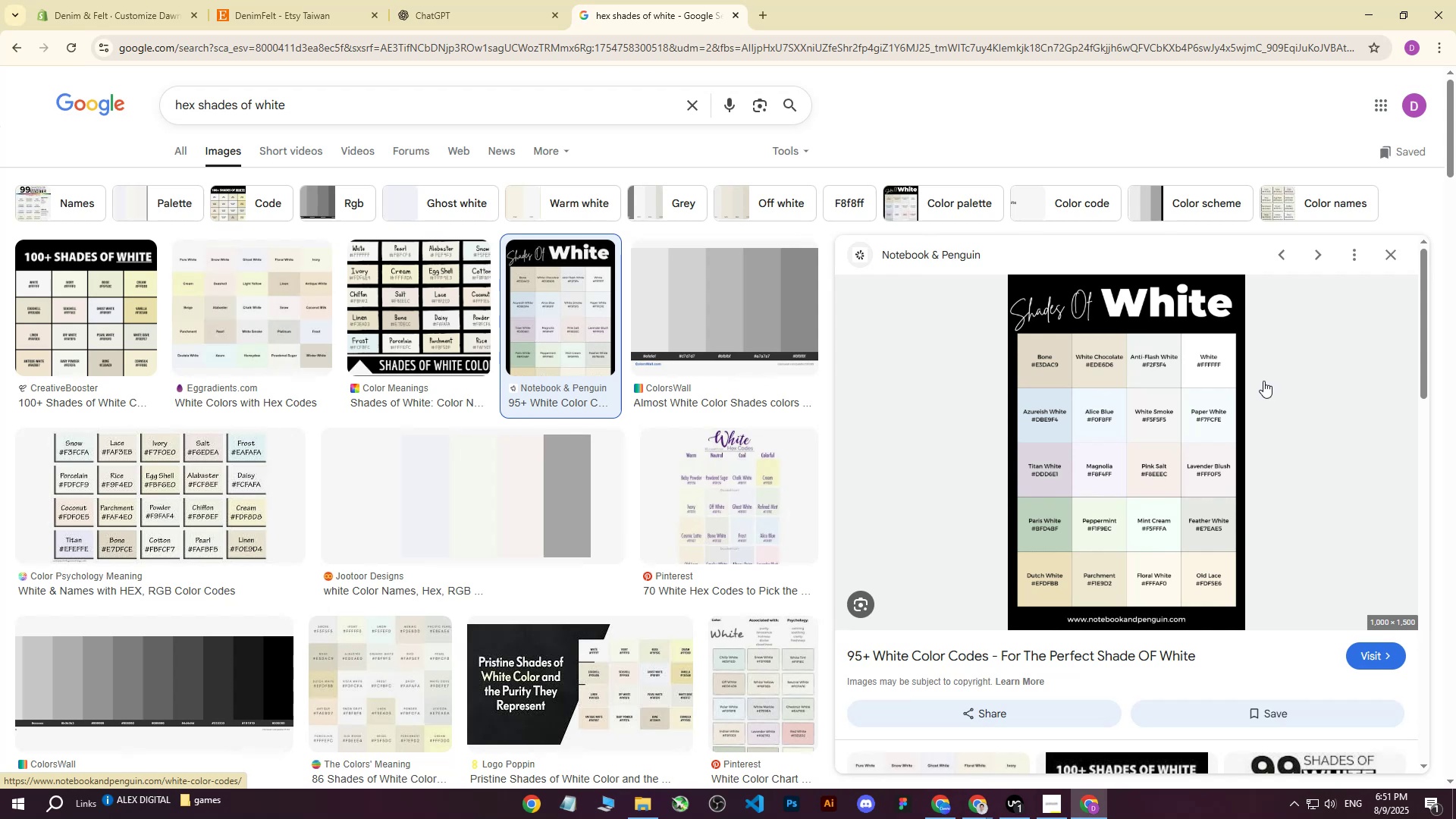 
wait(6.31)
 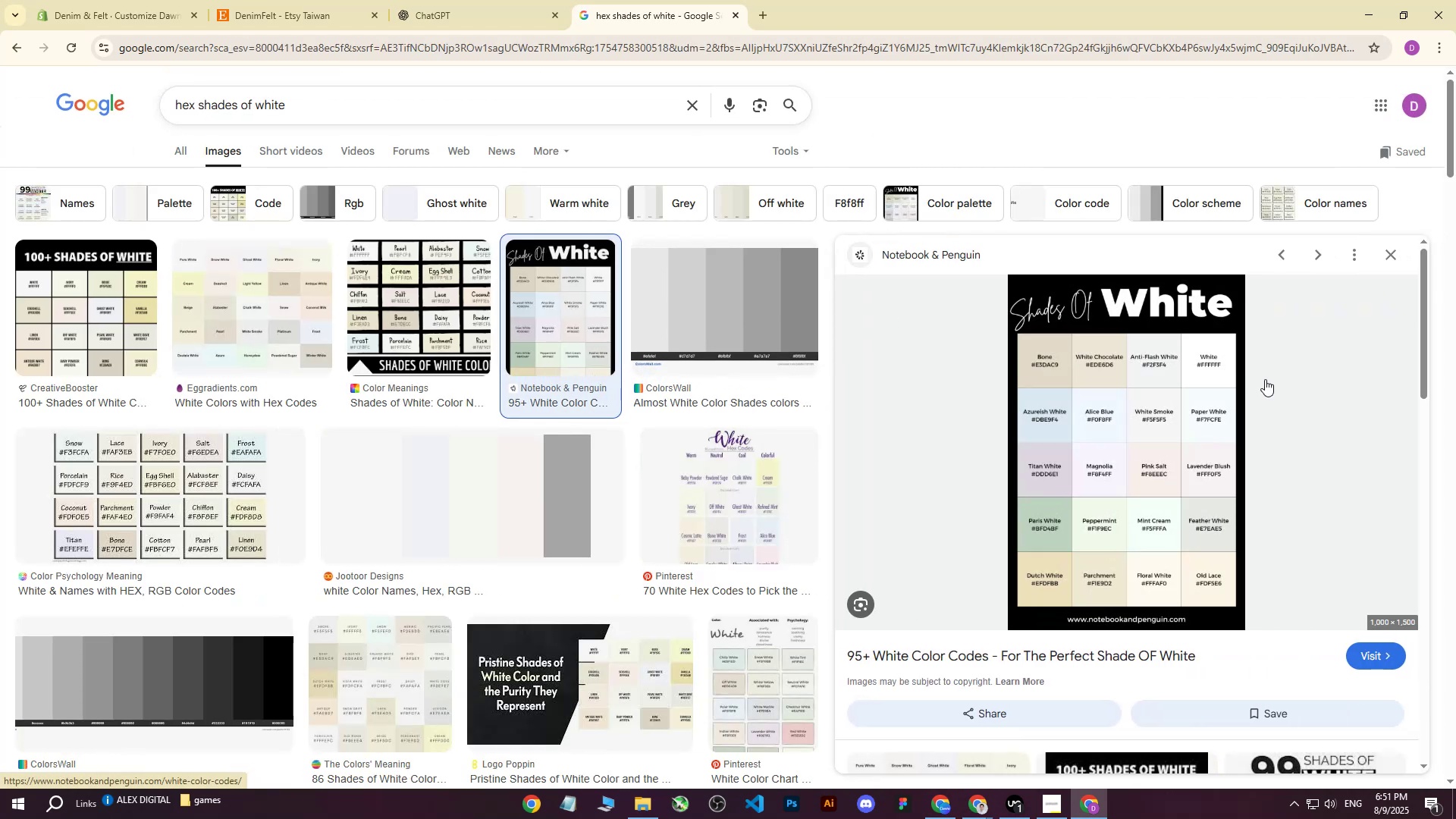 
left_click([1392, 253])
 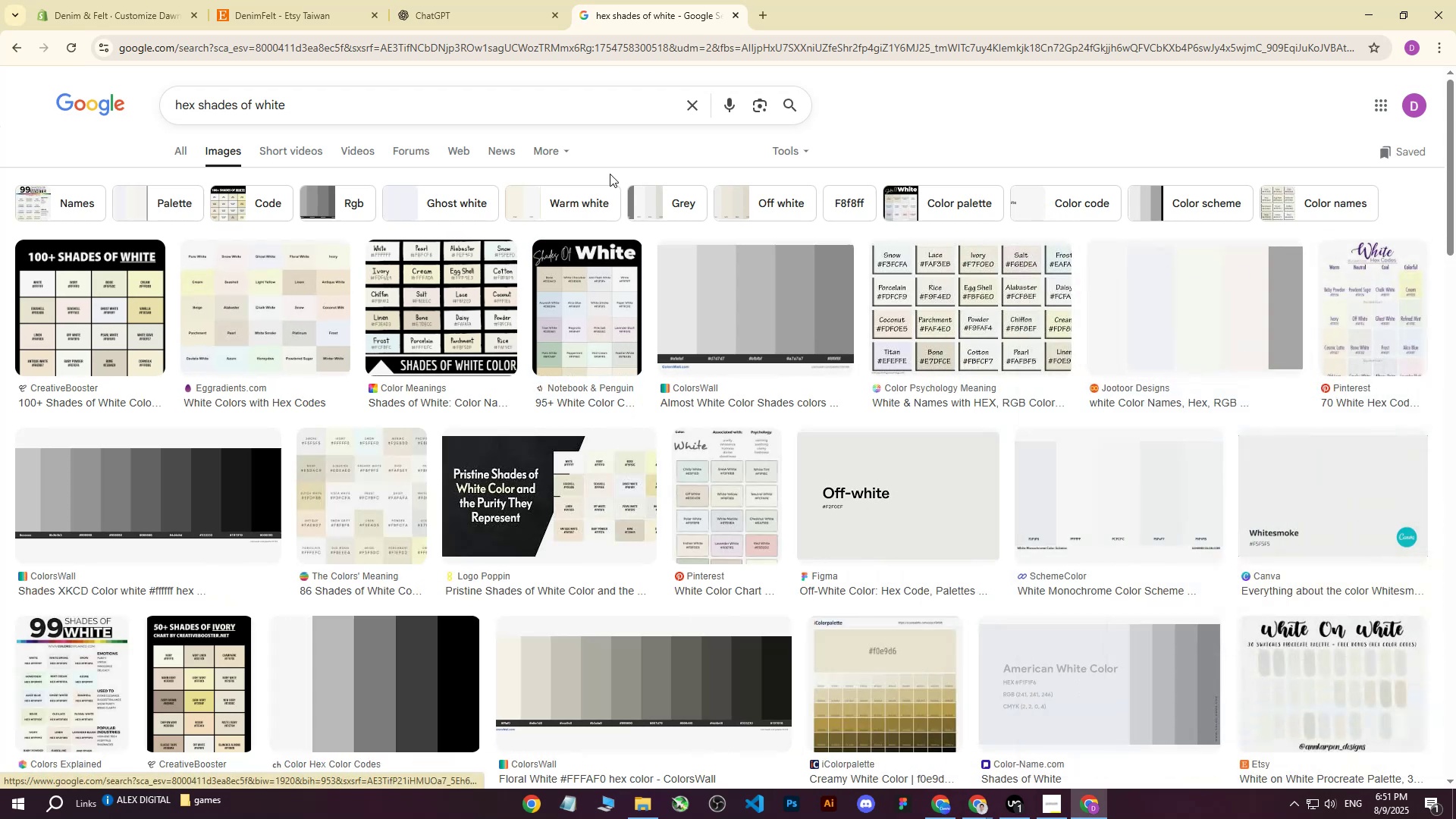 
left_click_drag(start_coordinate=[316, 106], to_coordinate=[115, 114])
 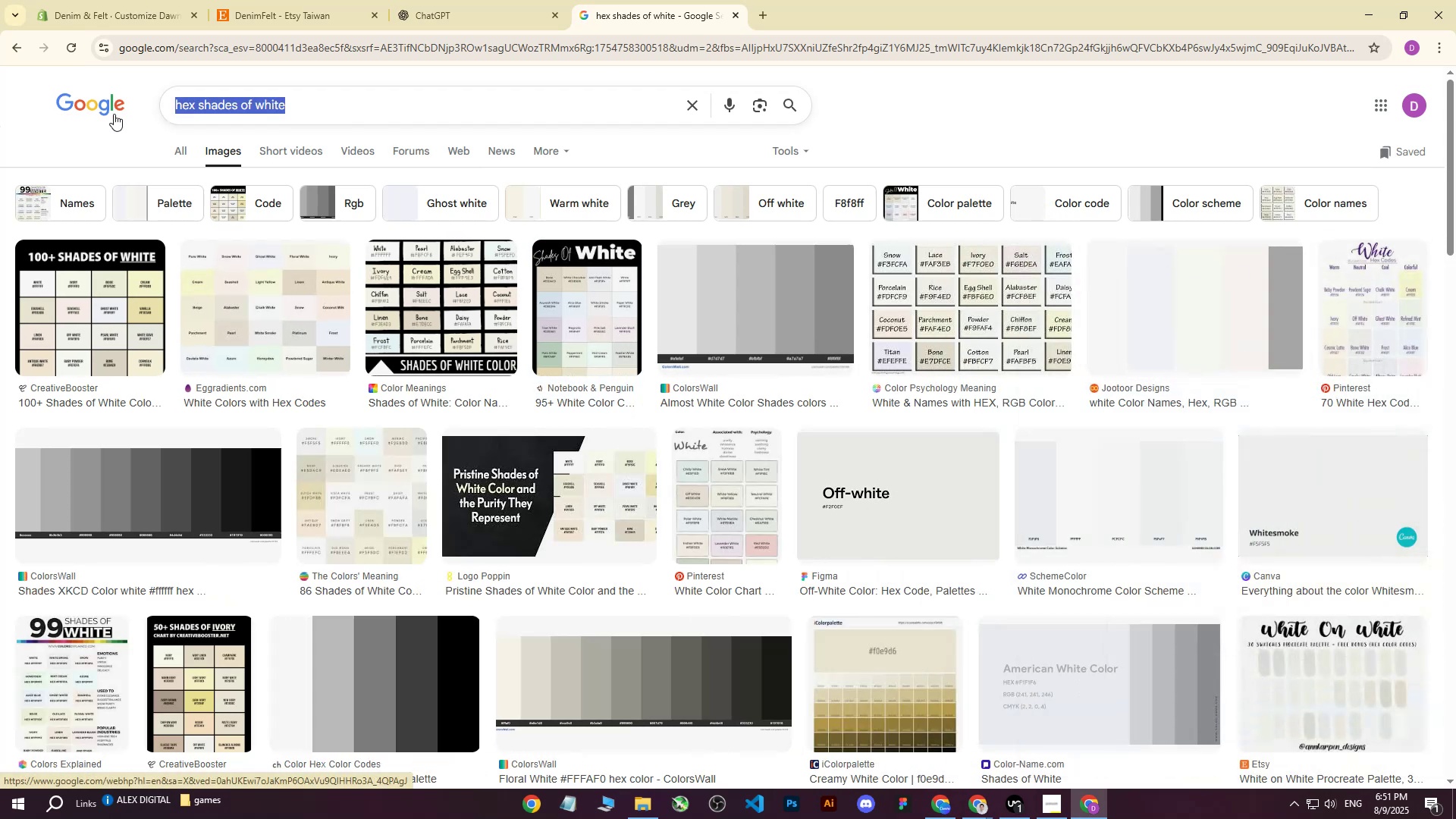 
type(color codes)
key(Backspace)
type( )
key(Backspace)
type(s hex white)
 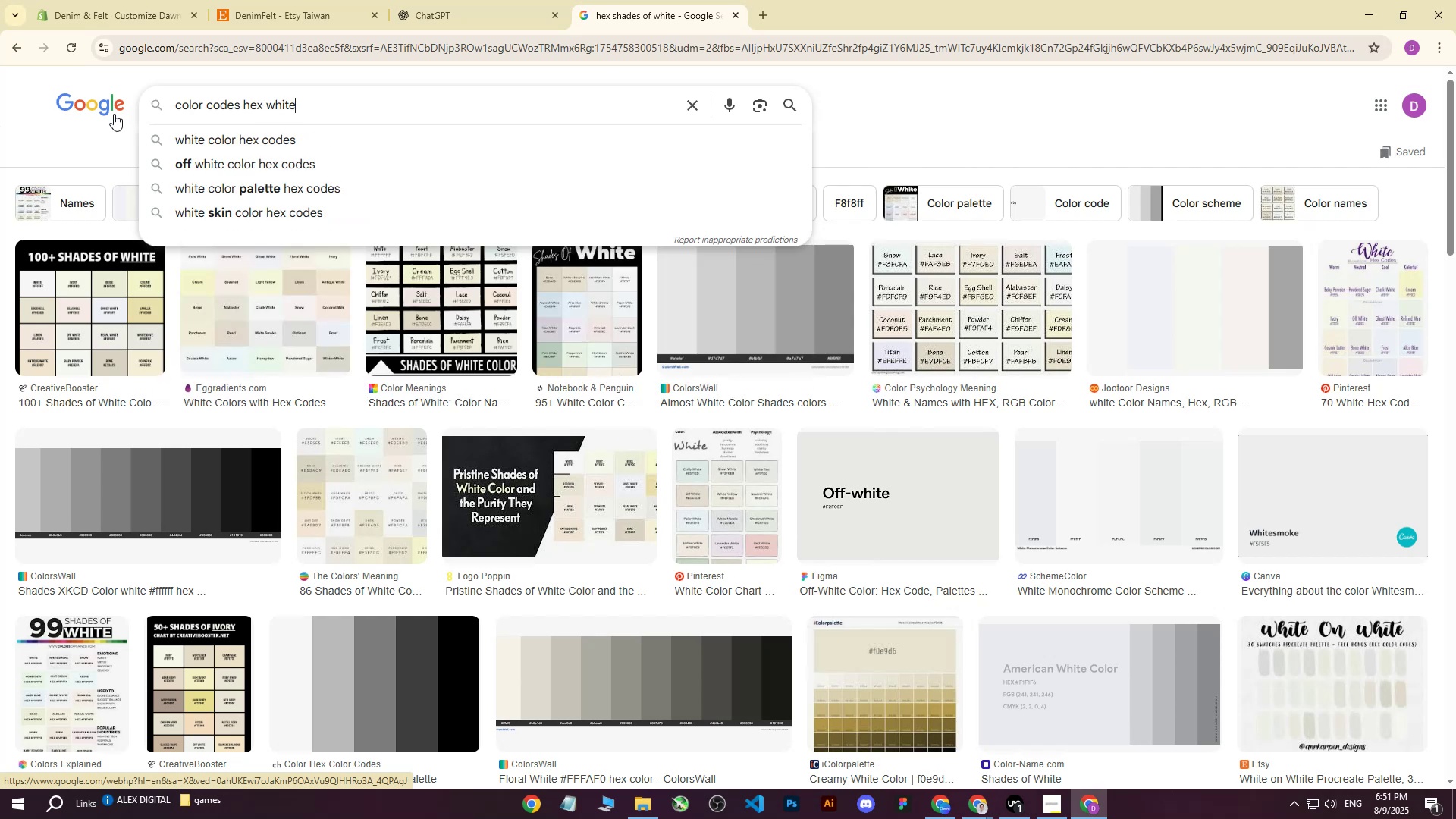 
key(Enter)
 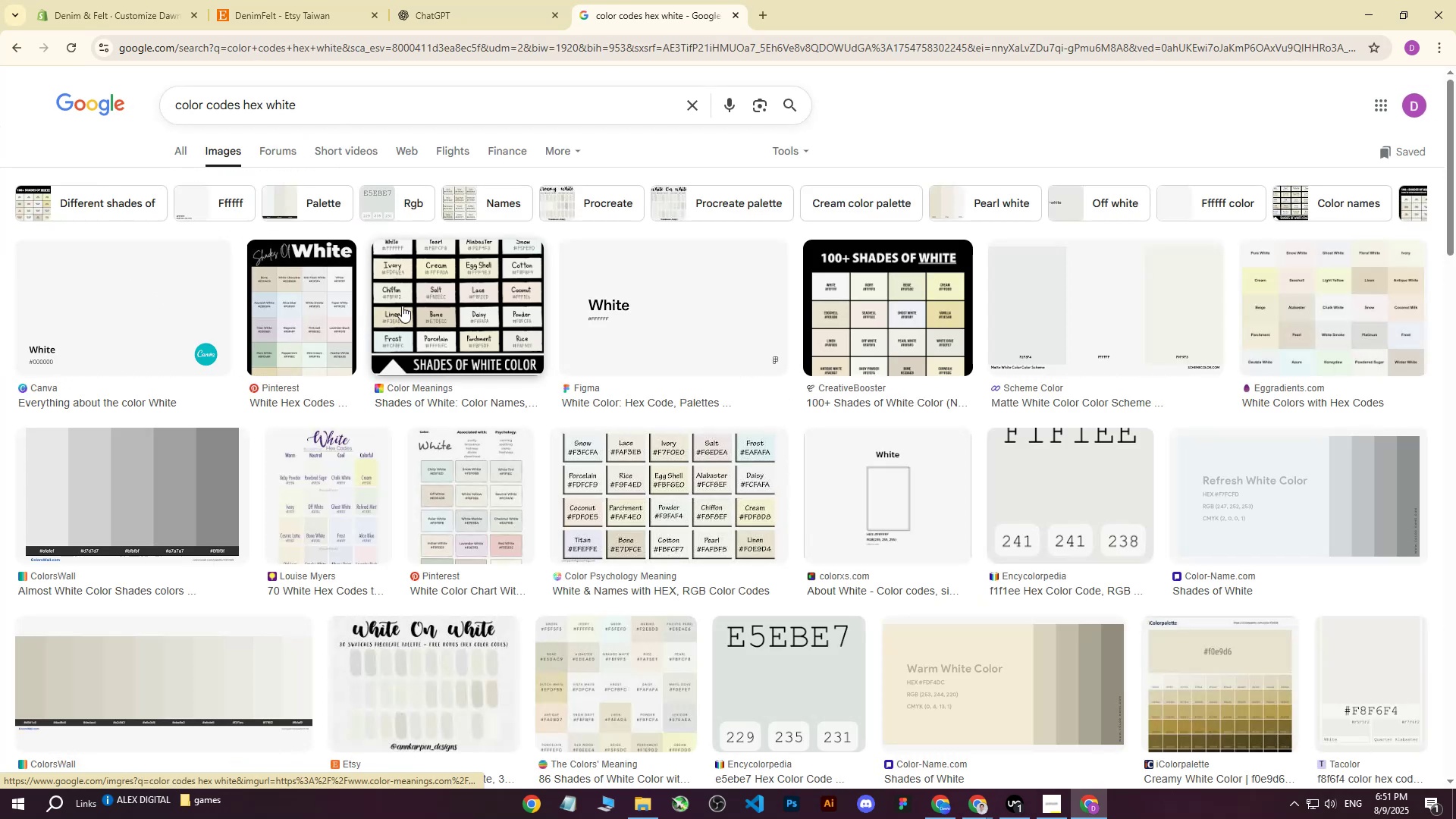 
left_click([308, 292])
 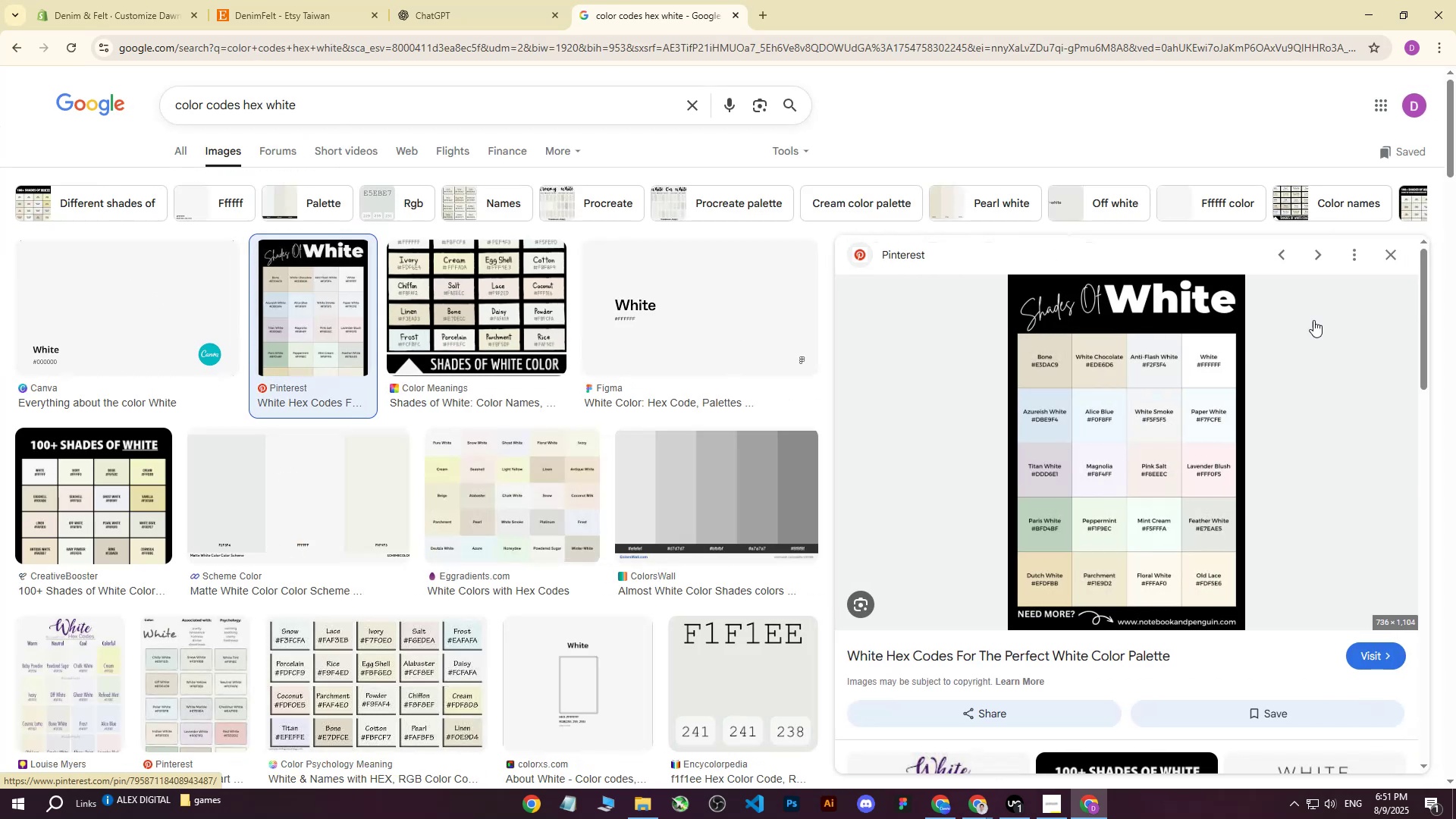 
left_click([1391, 252])
 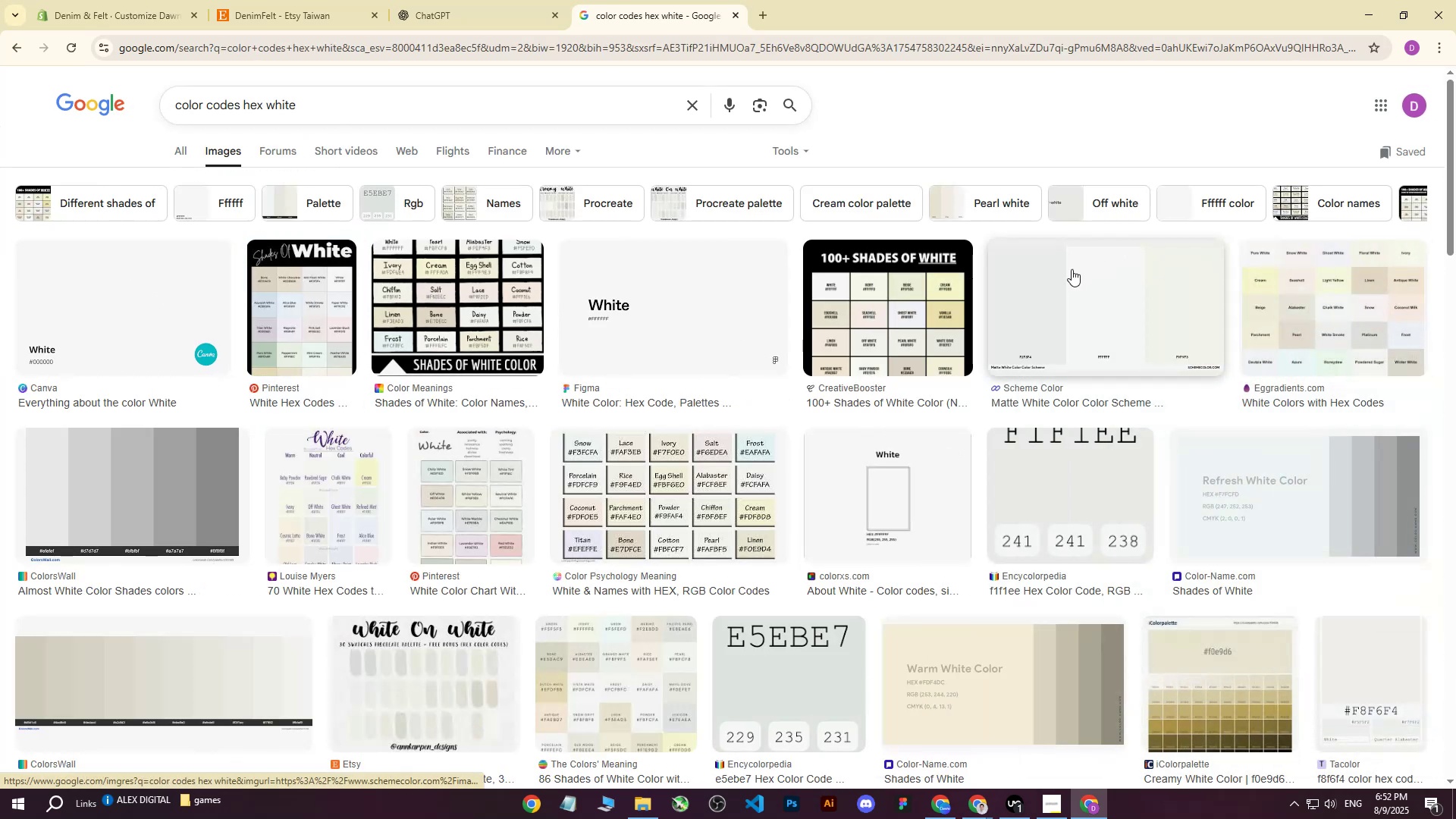 
scroll: coordinate [1012, 321], scroll_direction: down, amount: 3.0
 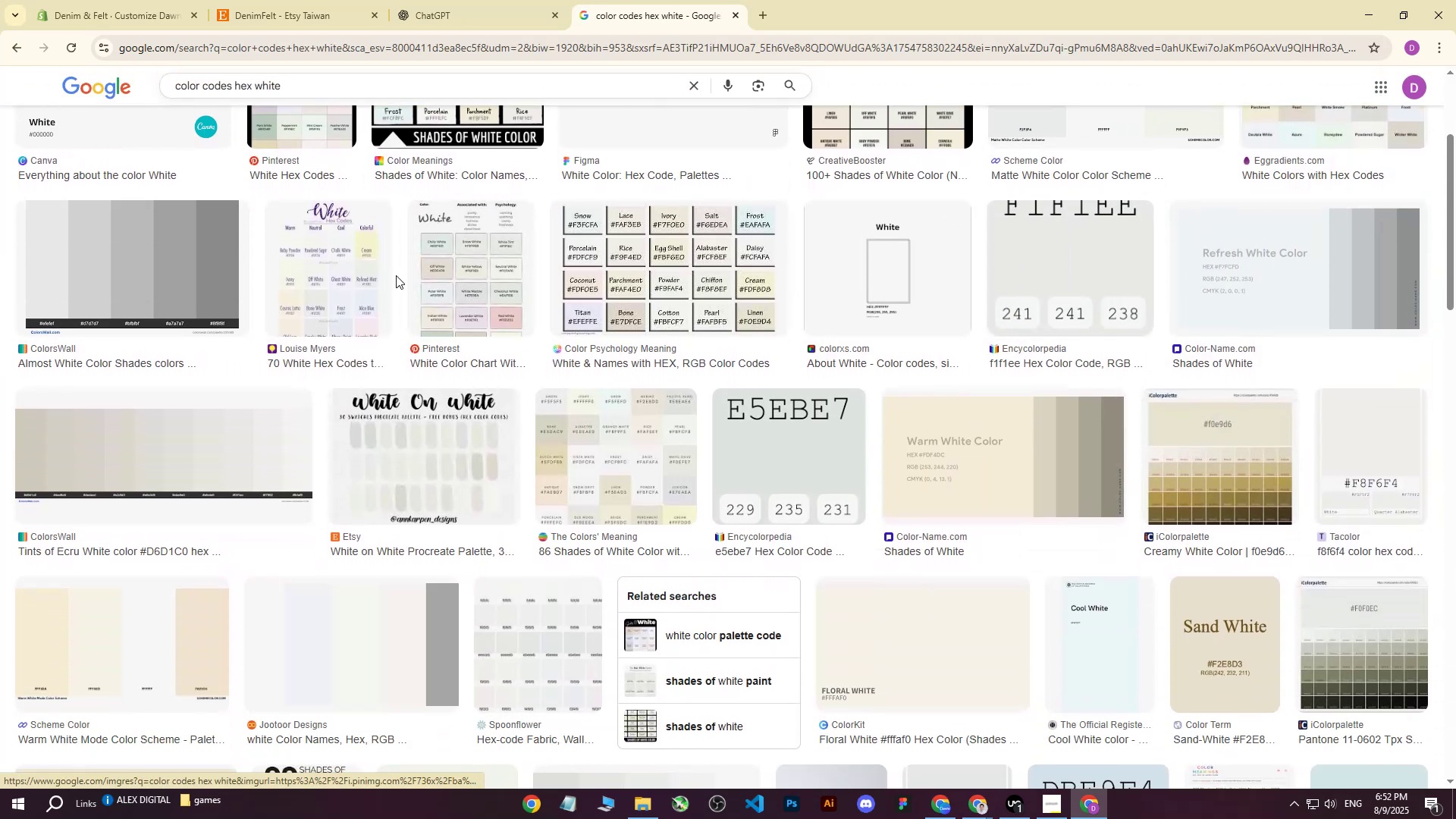 
left_click([381, 264])
 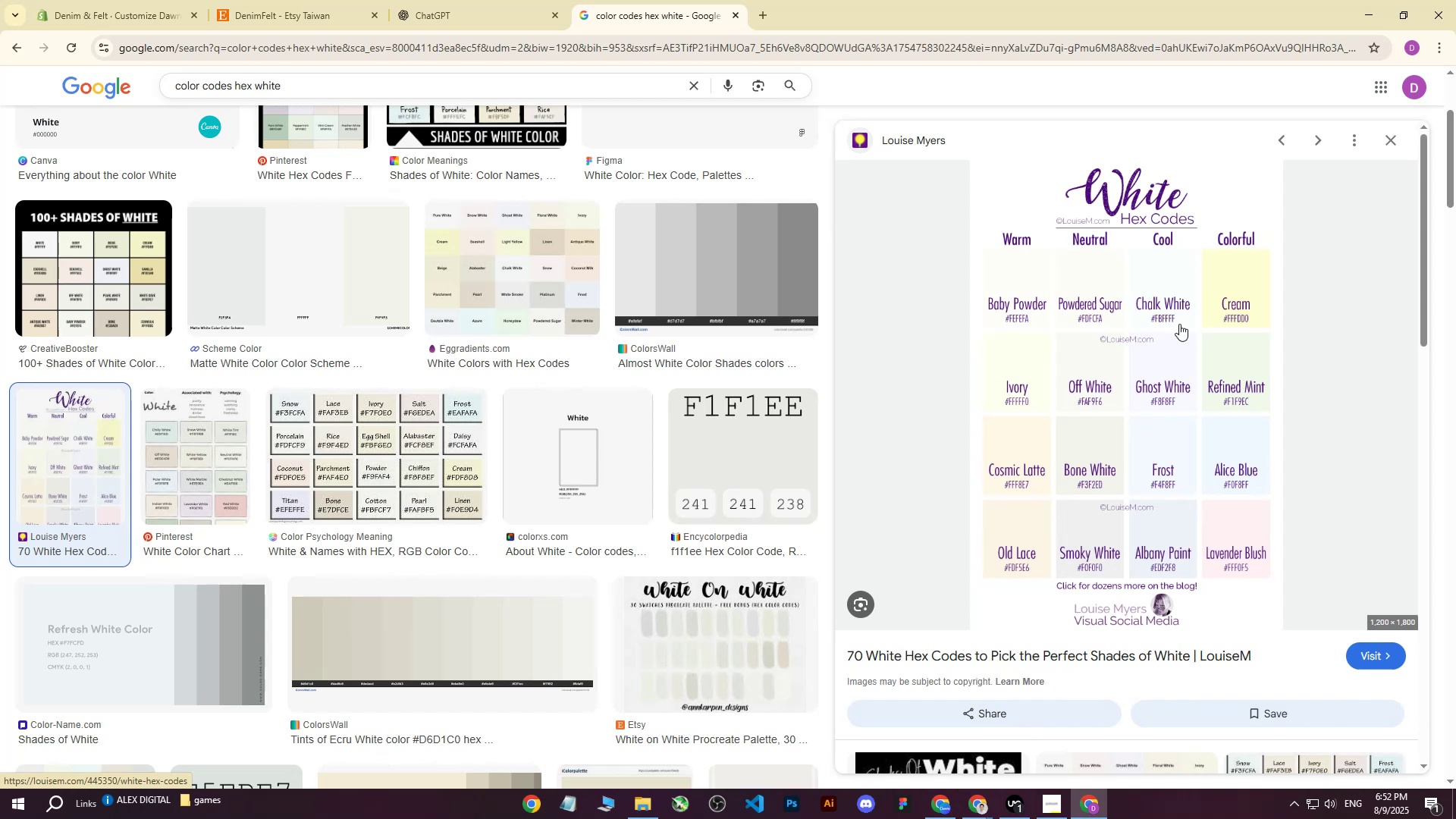 
left_click([1173, 314])
 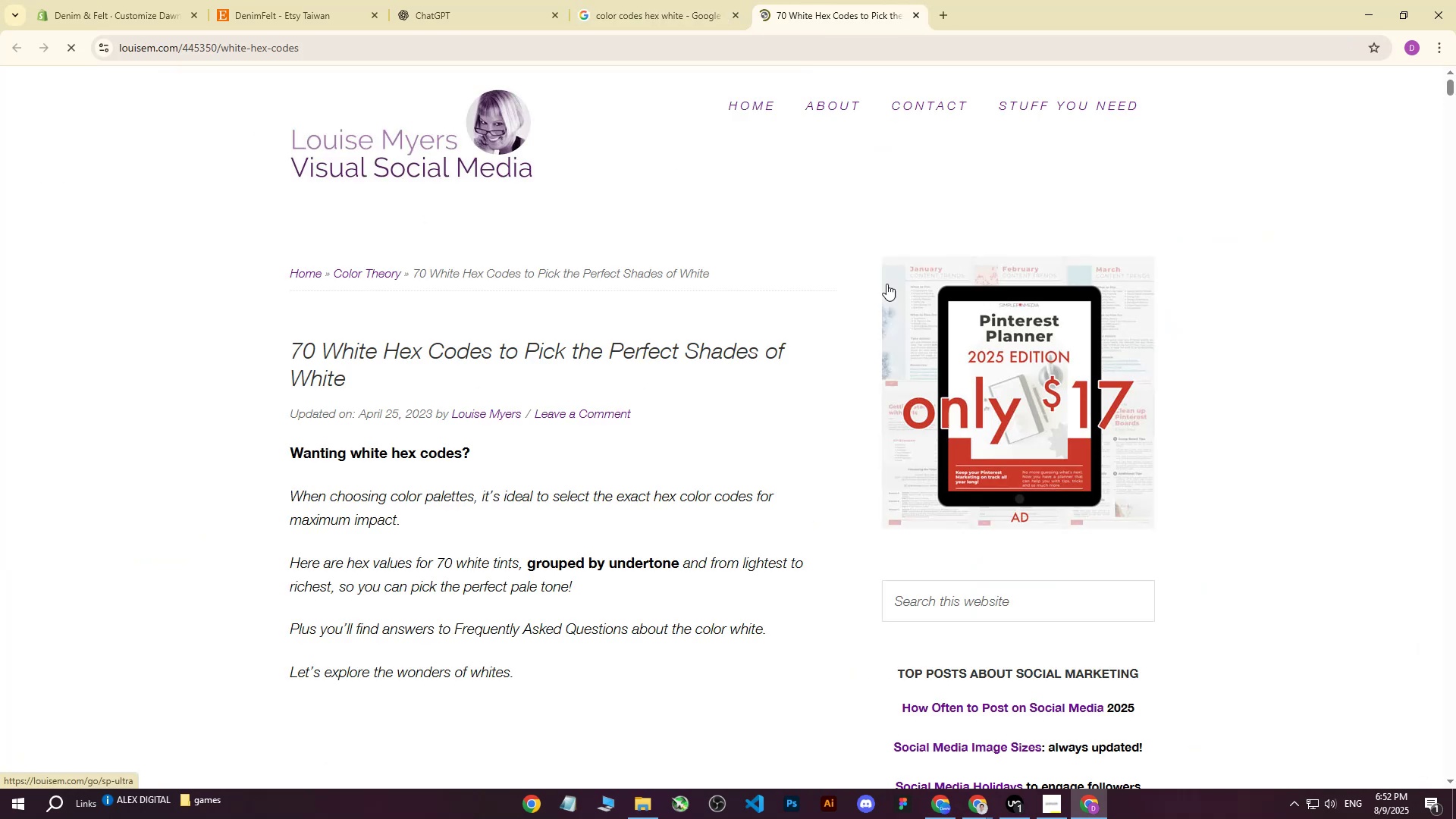 
scroll: coordinate [857, 350], scroll_direction: down, amount: 19.0
 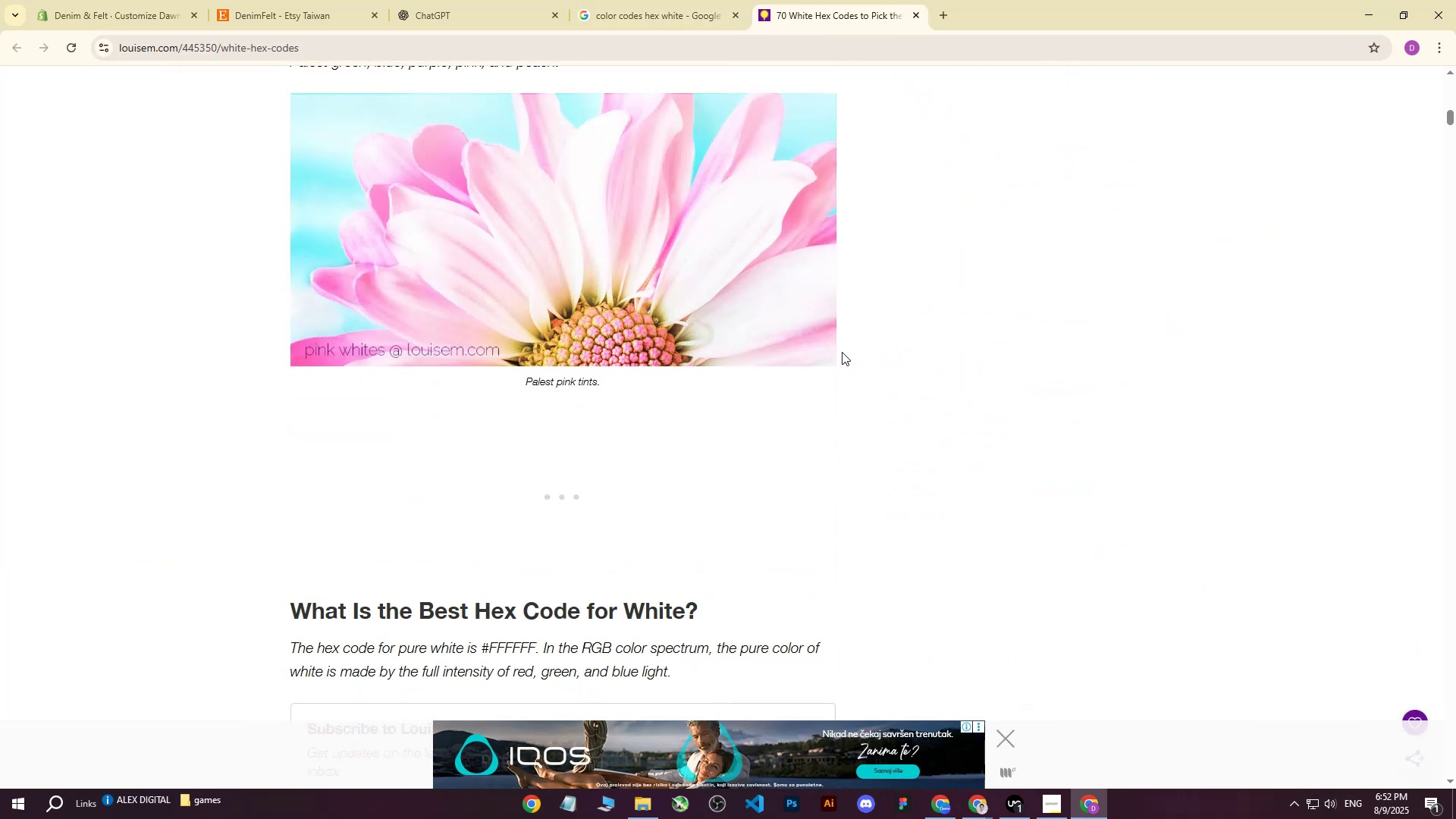 
 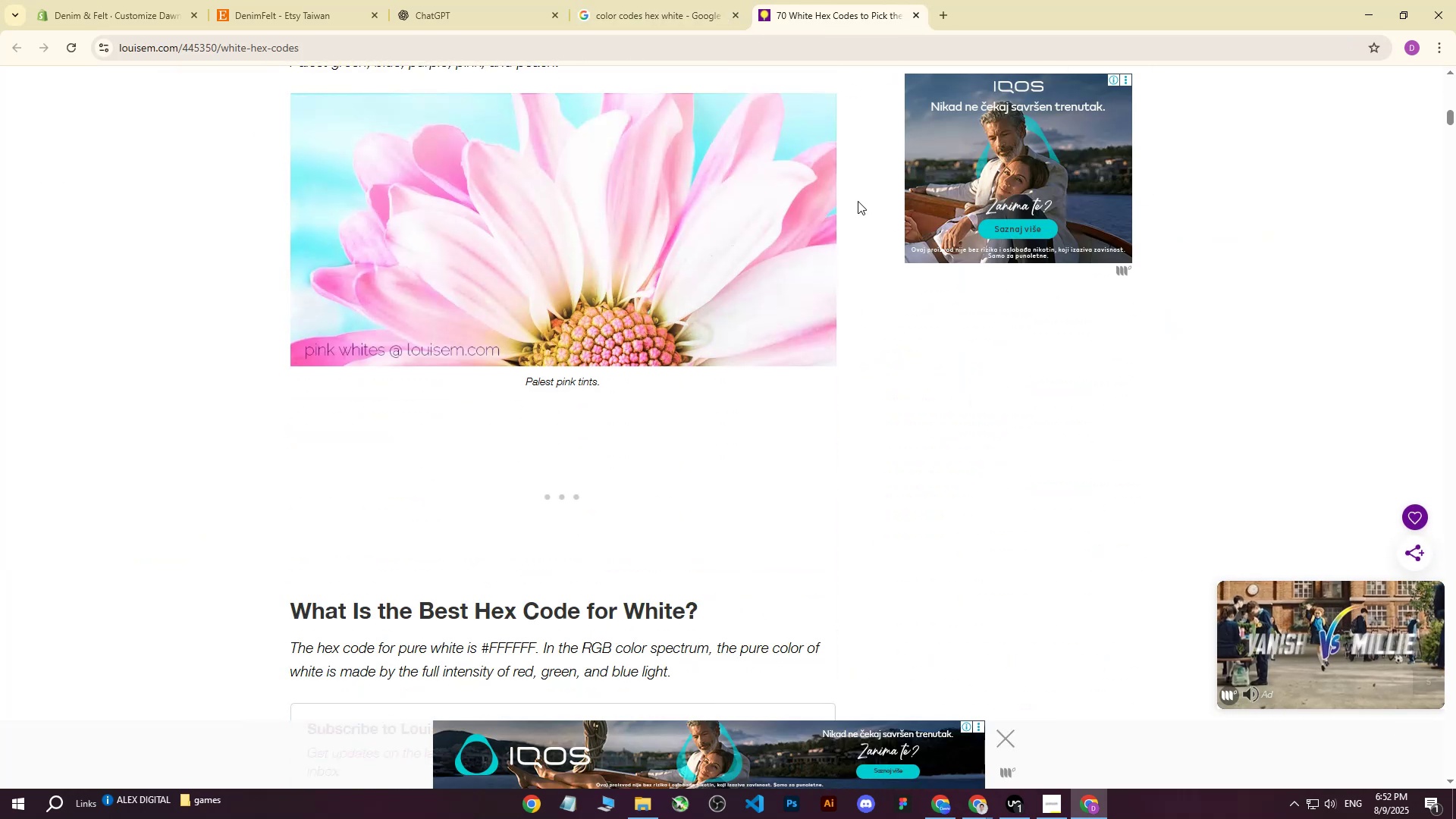 
left_click([646, 0])
 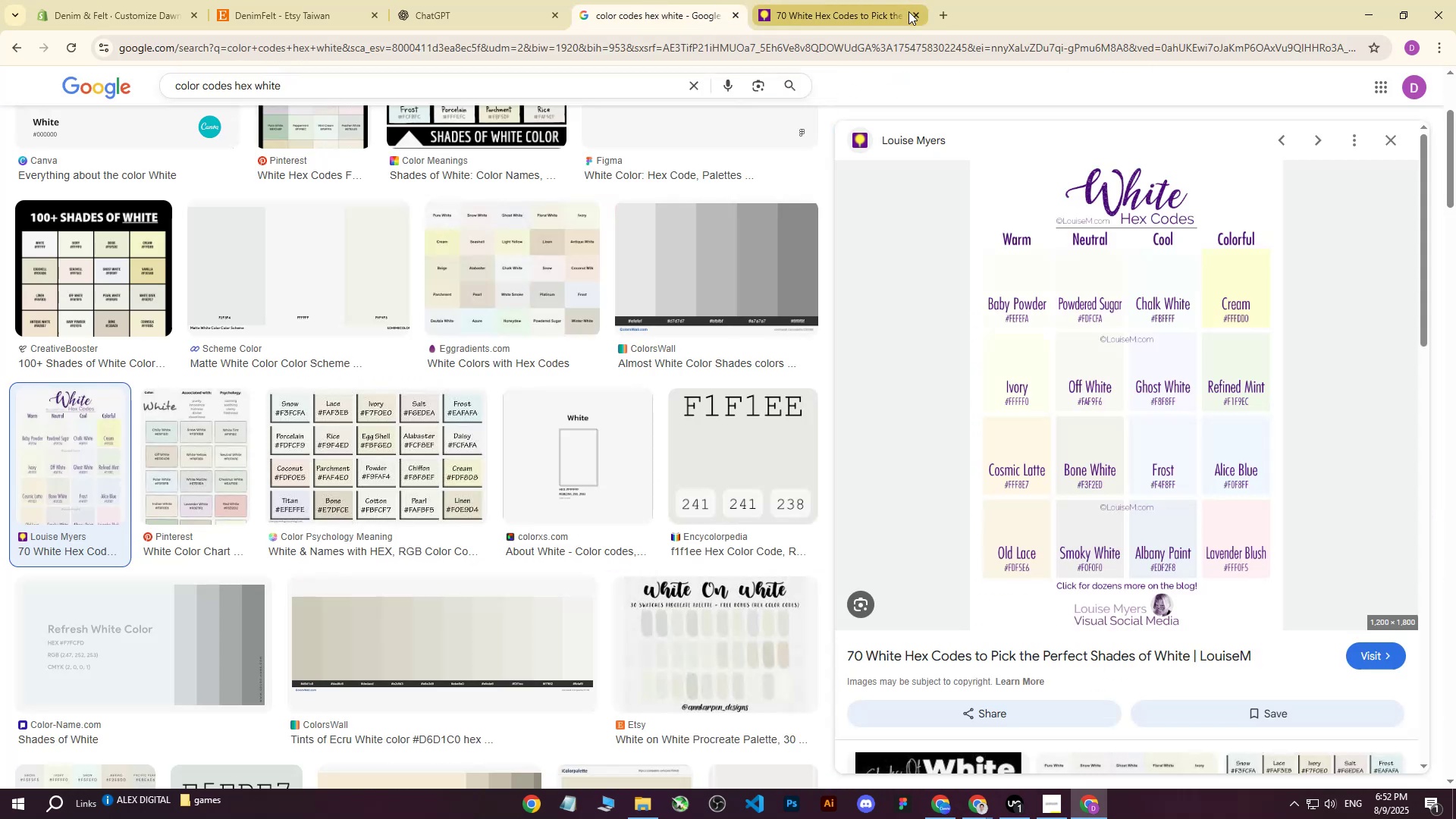 
left_click([911, 14])
 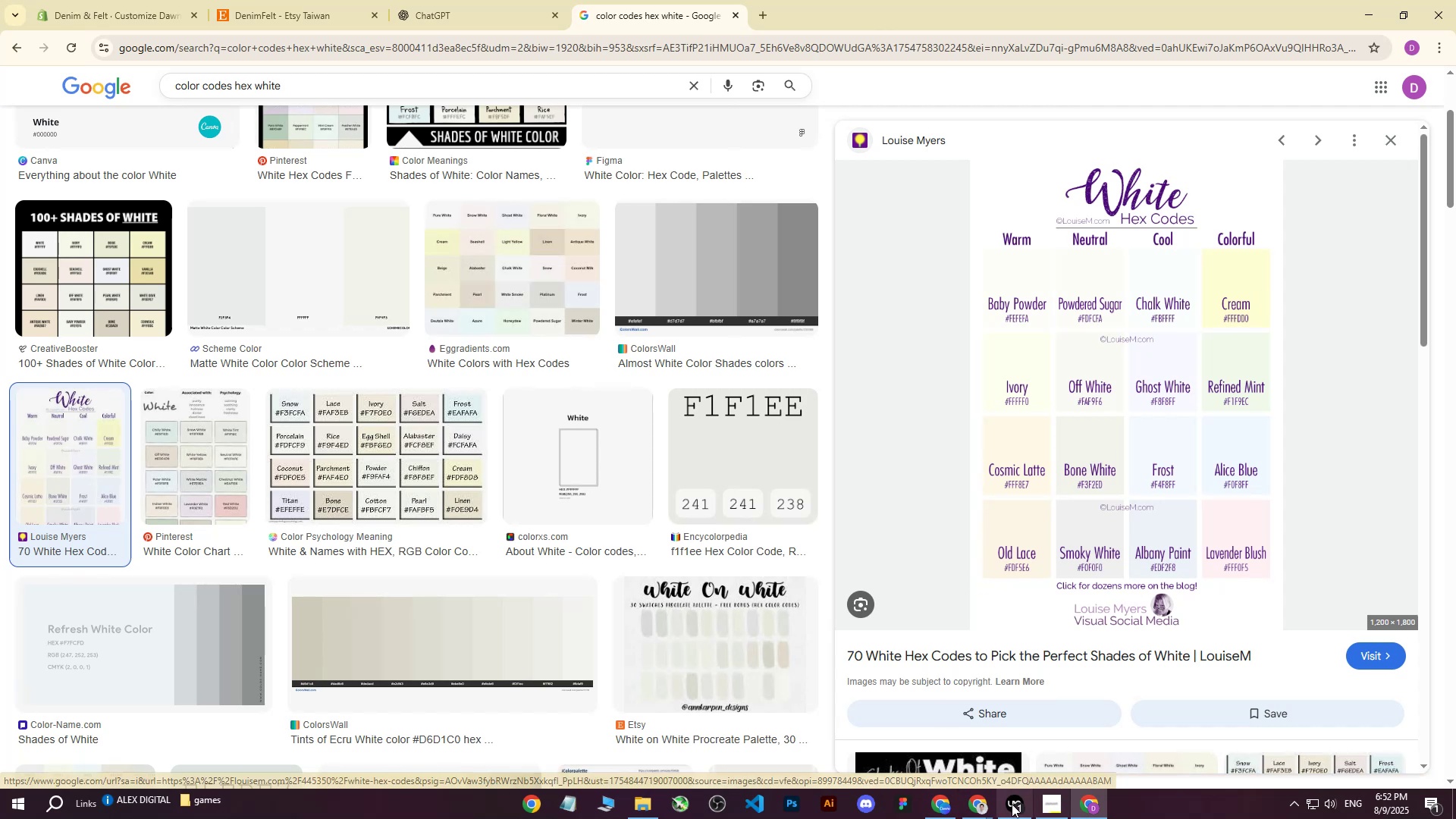 
wait(5.4)
 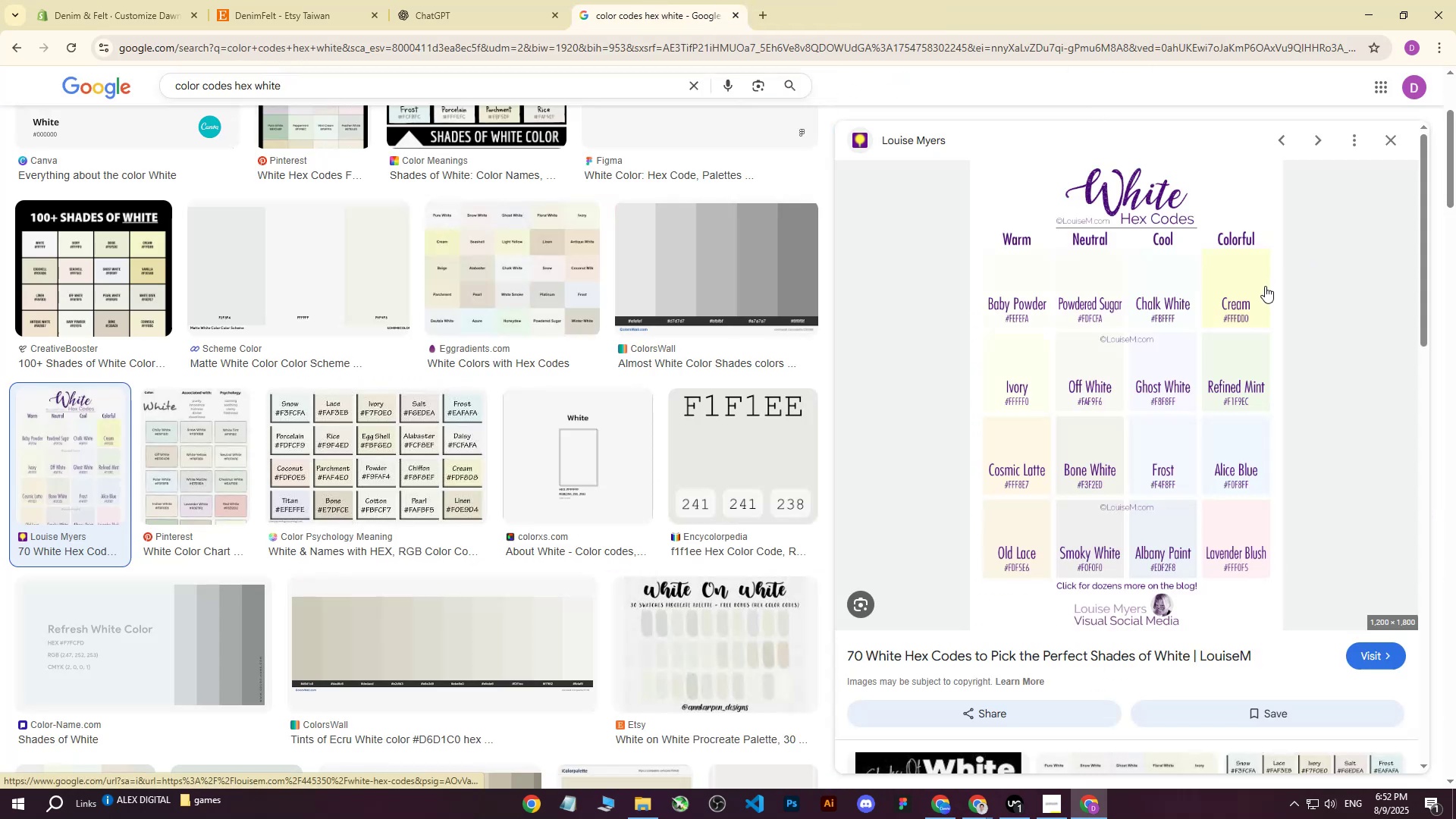 
left_click([108, 0])
 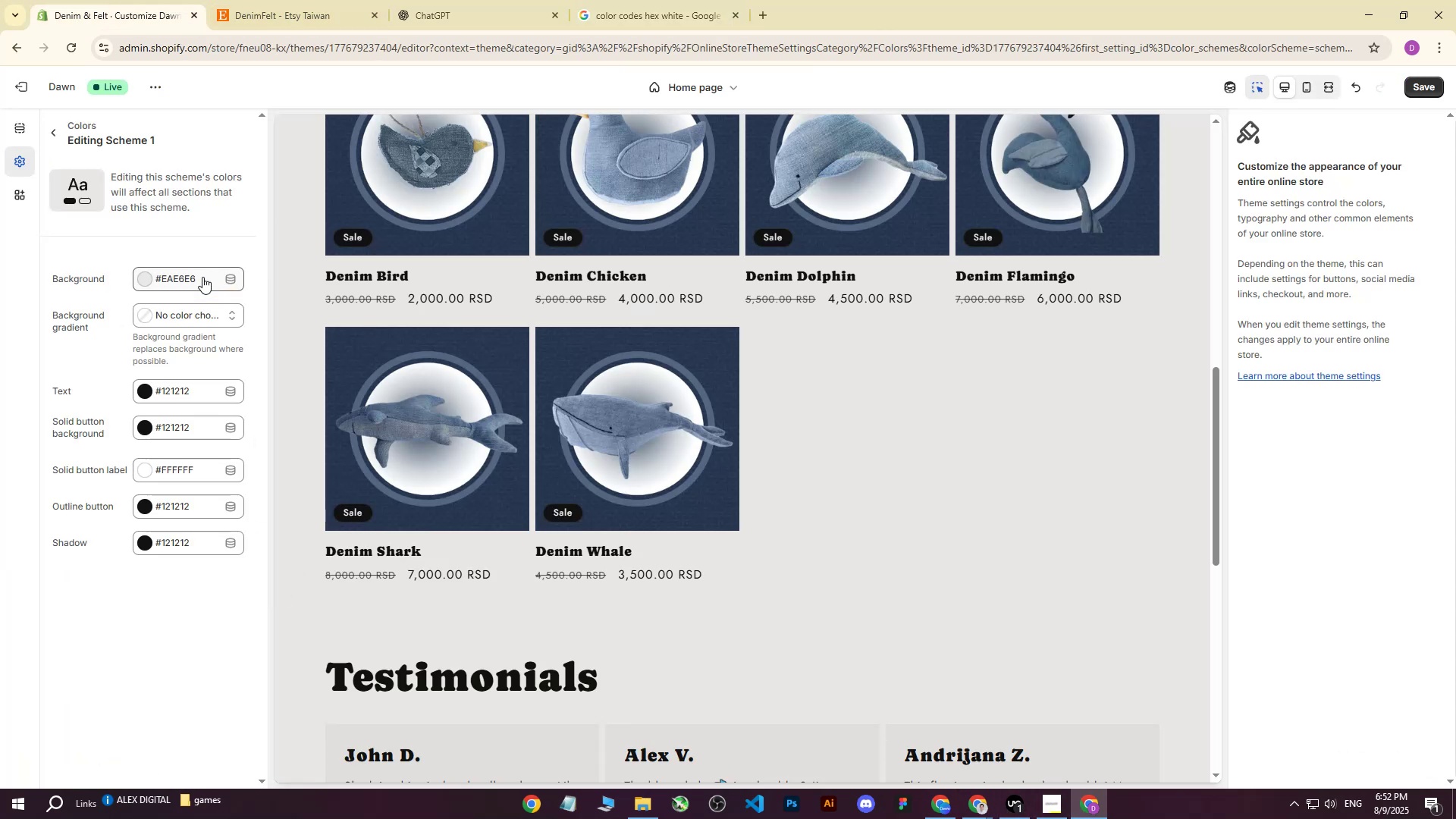 
double_click([197, 275])
 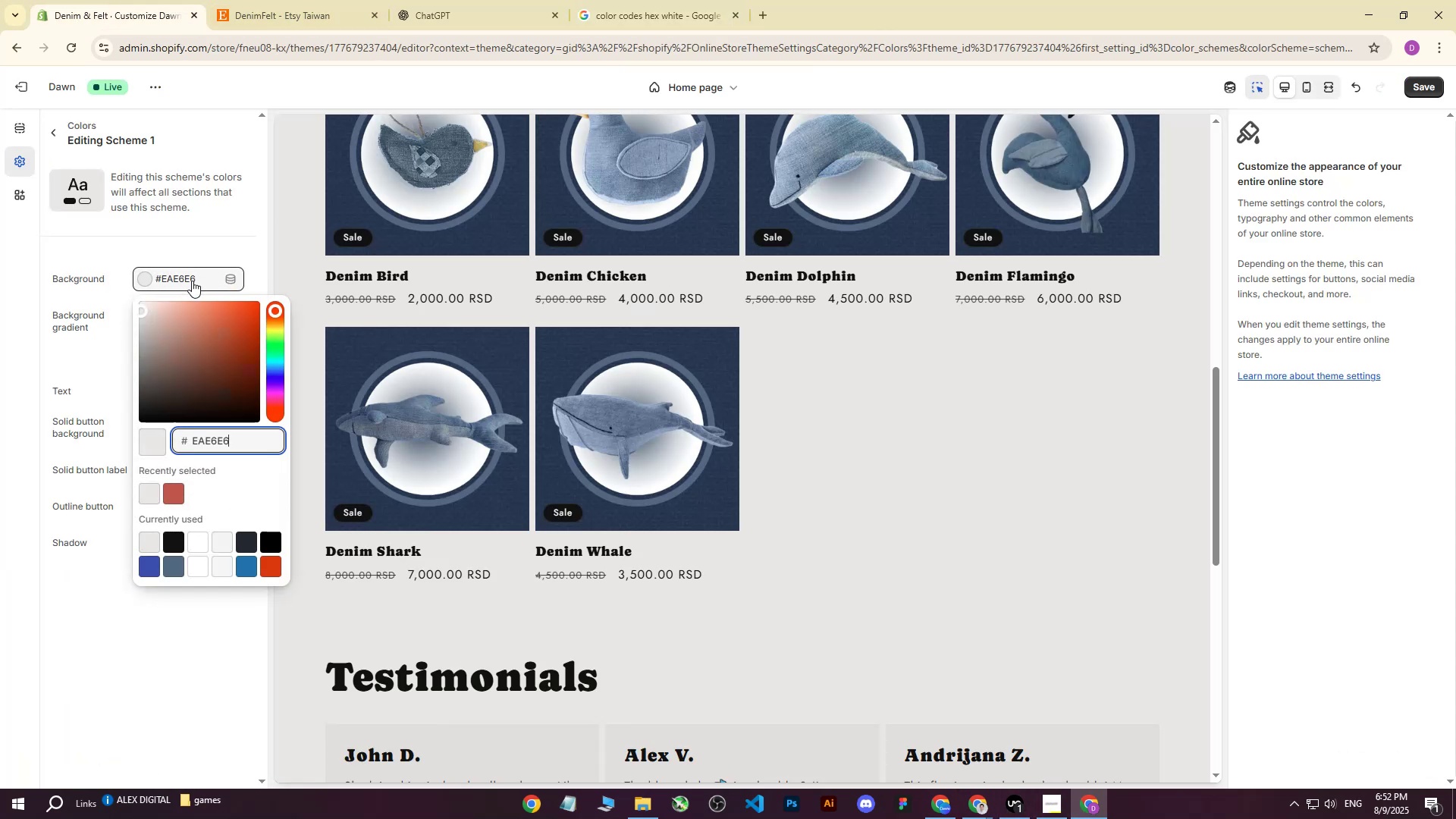 
triple_click([192, 281])
 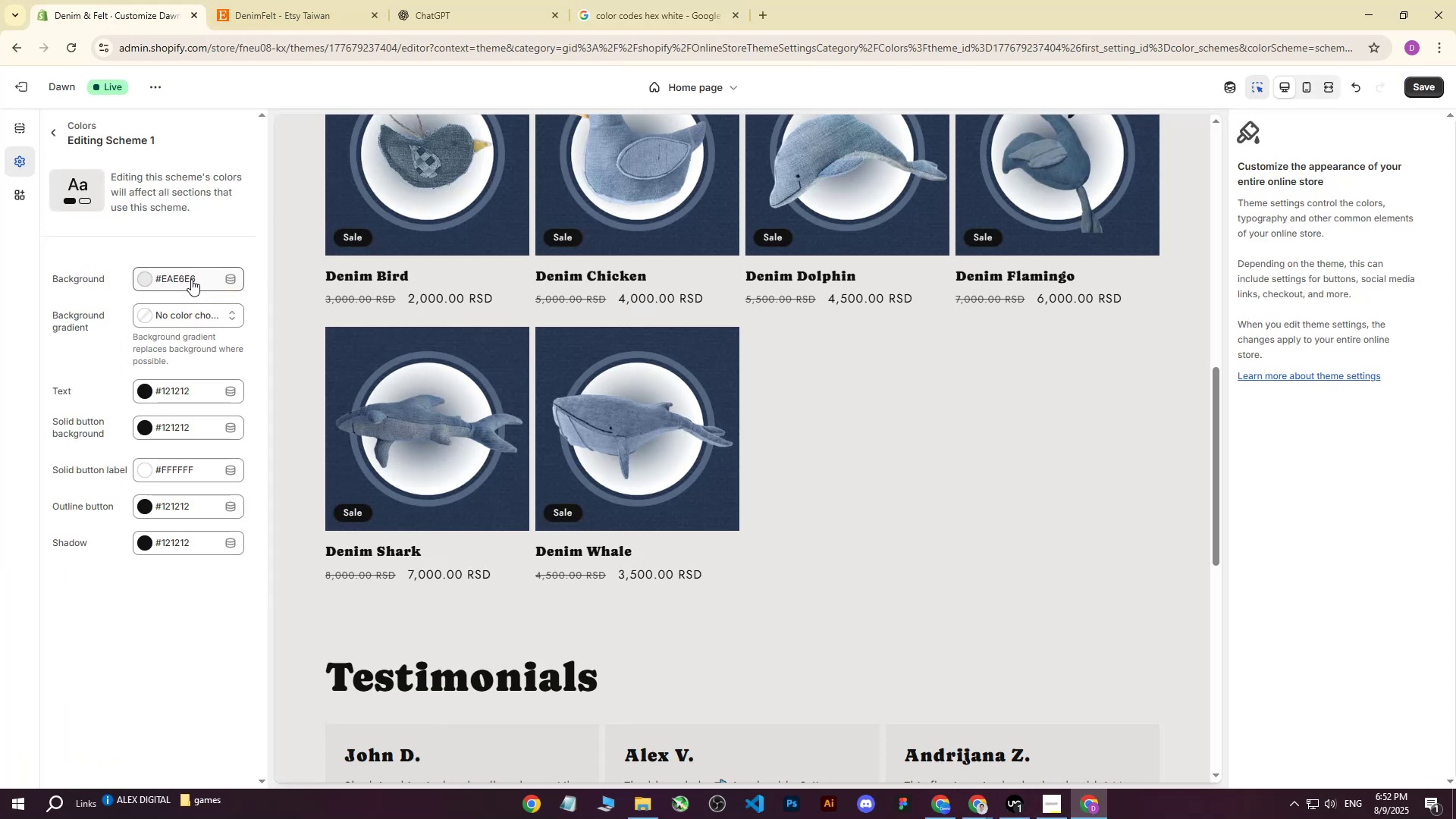 
triple_click([191, 279])
 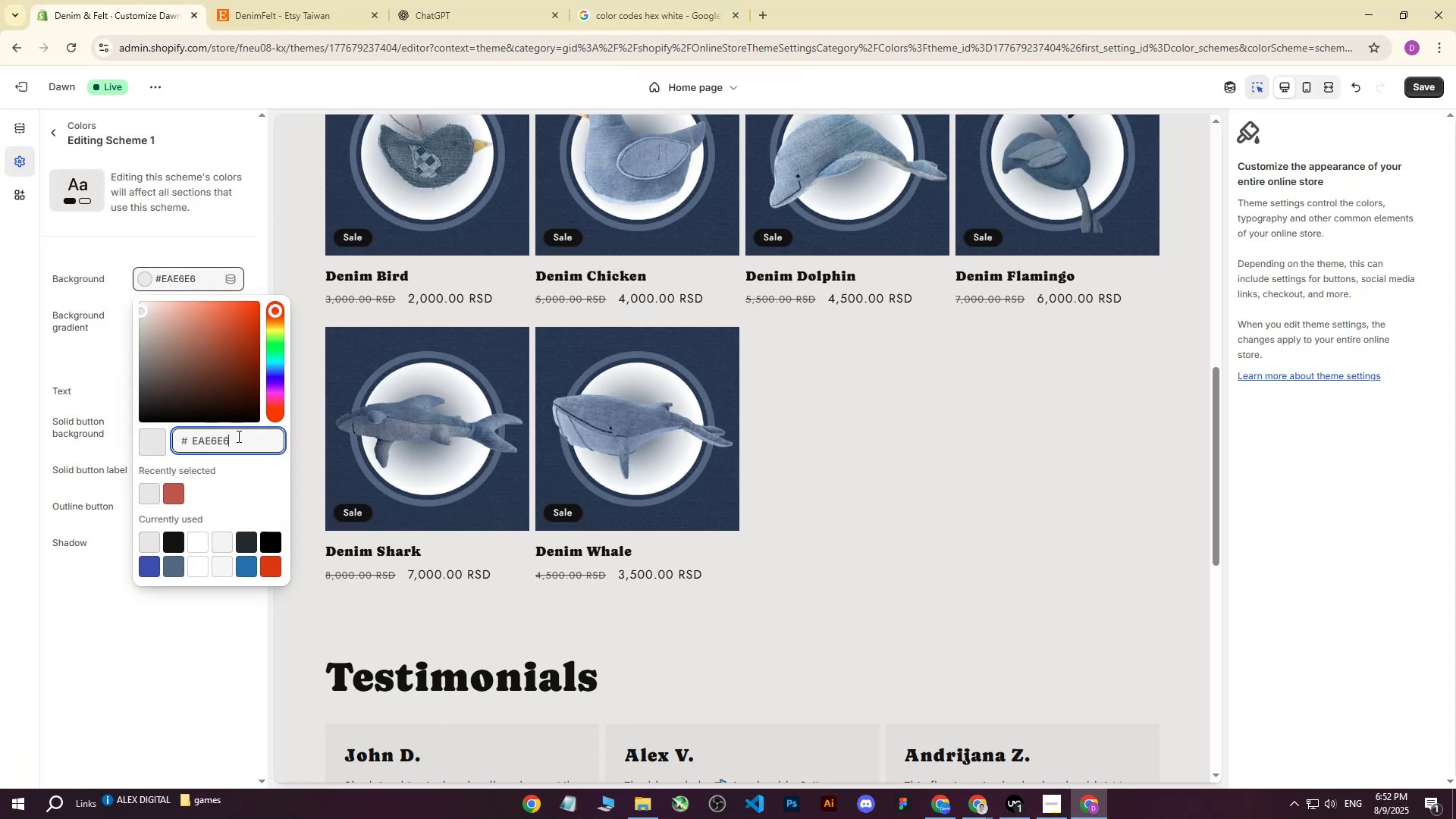 
left_click_drag(start_coordinate=[239, 441], to_coordinate=[195, 441])
 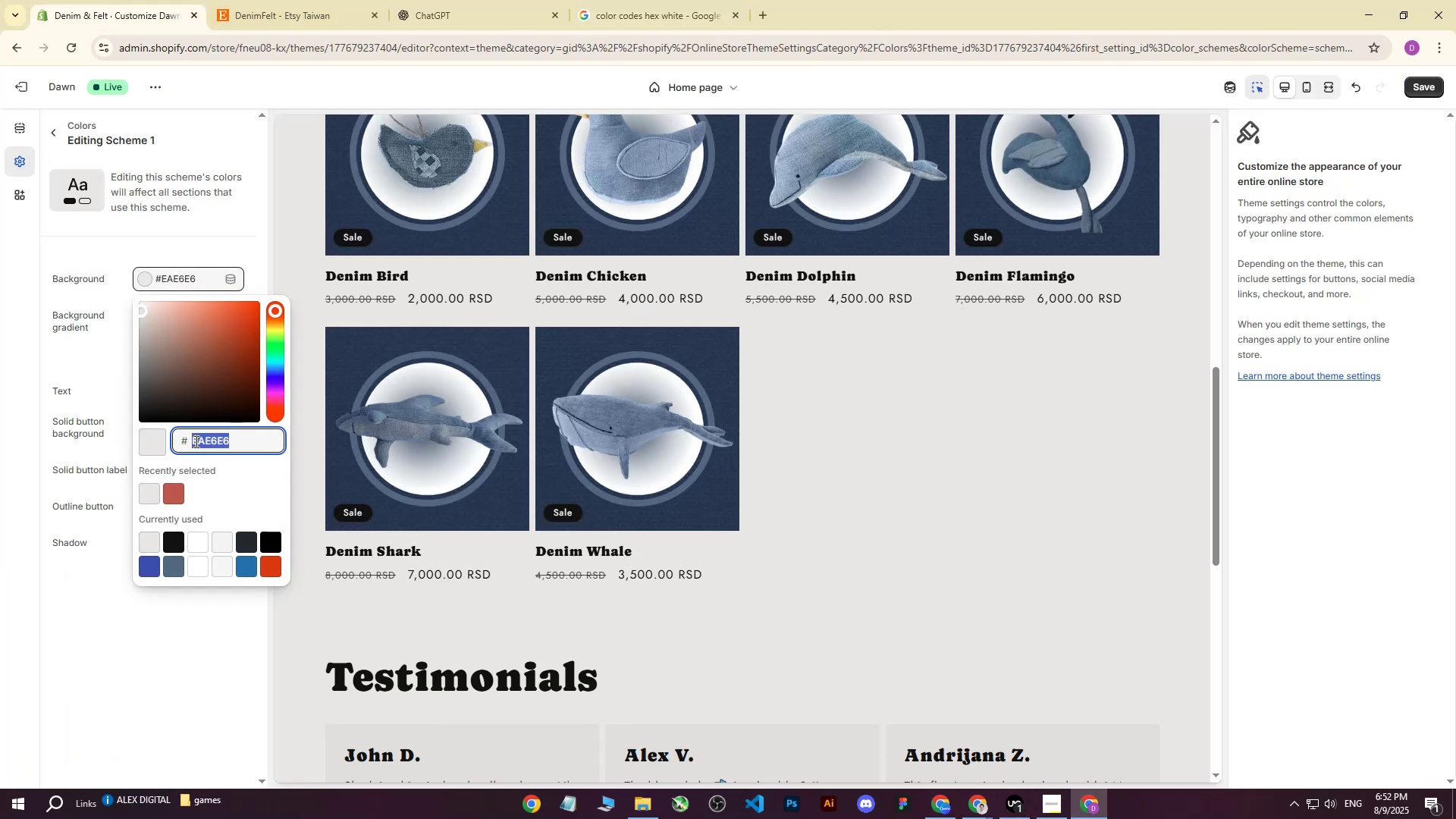 
type(FBFFF)
 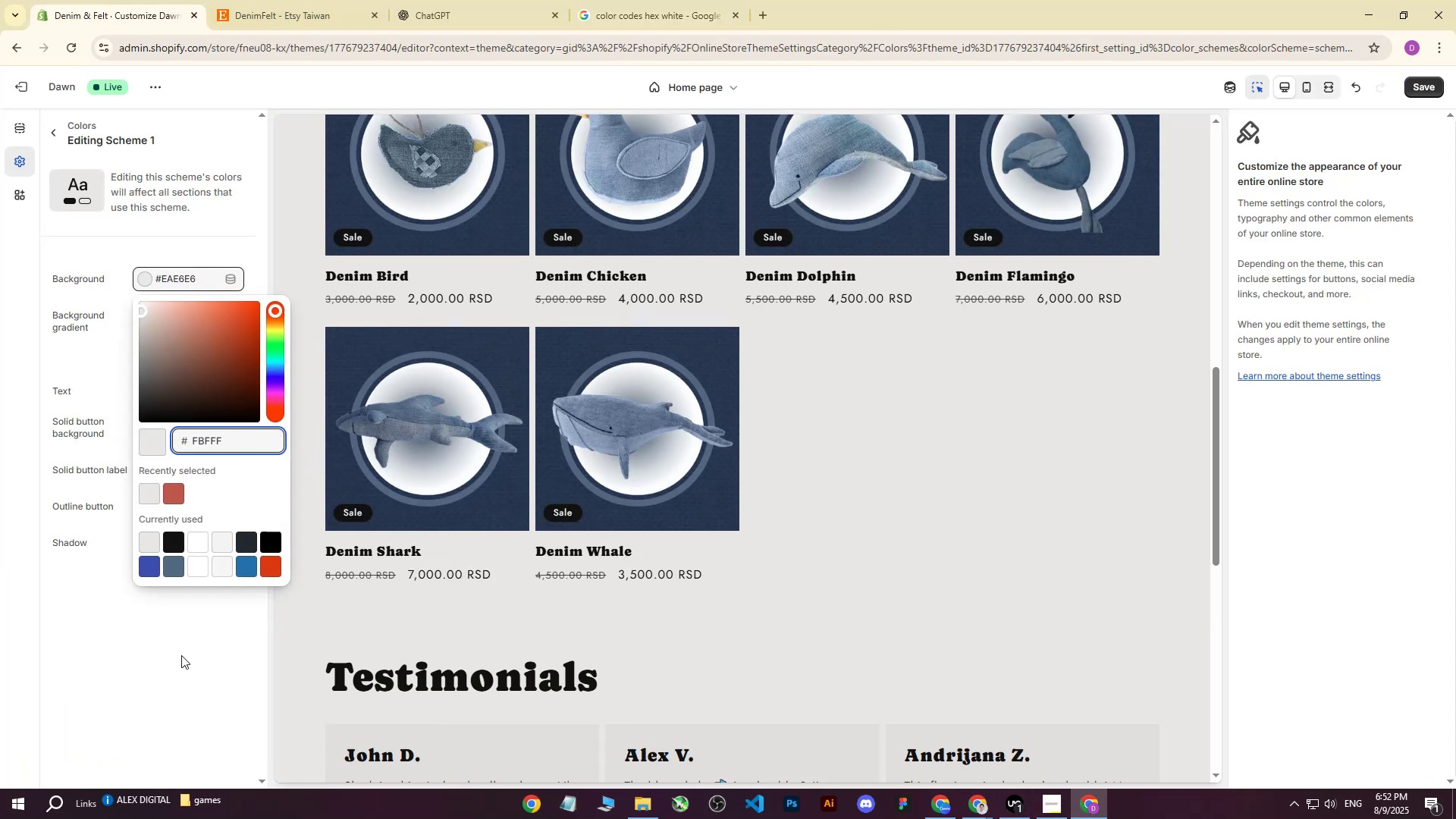 
left_click([181, 655])
 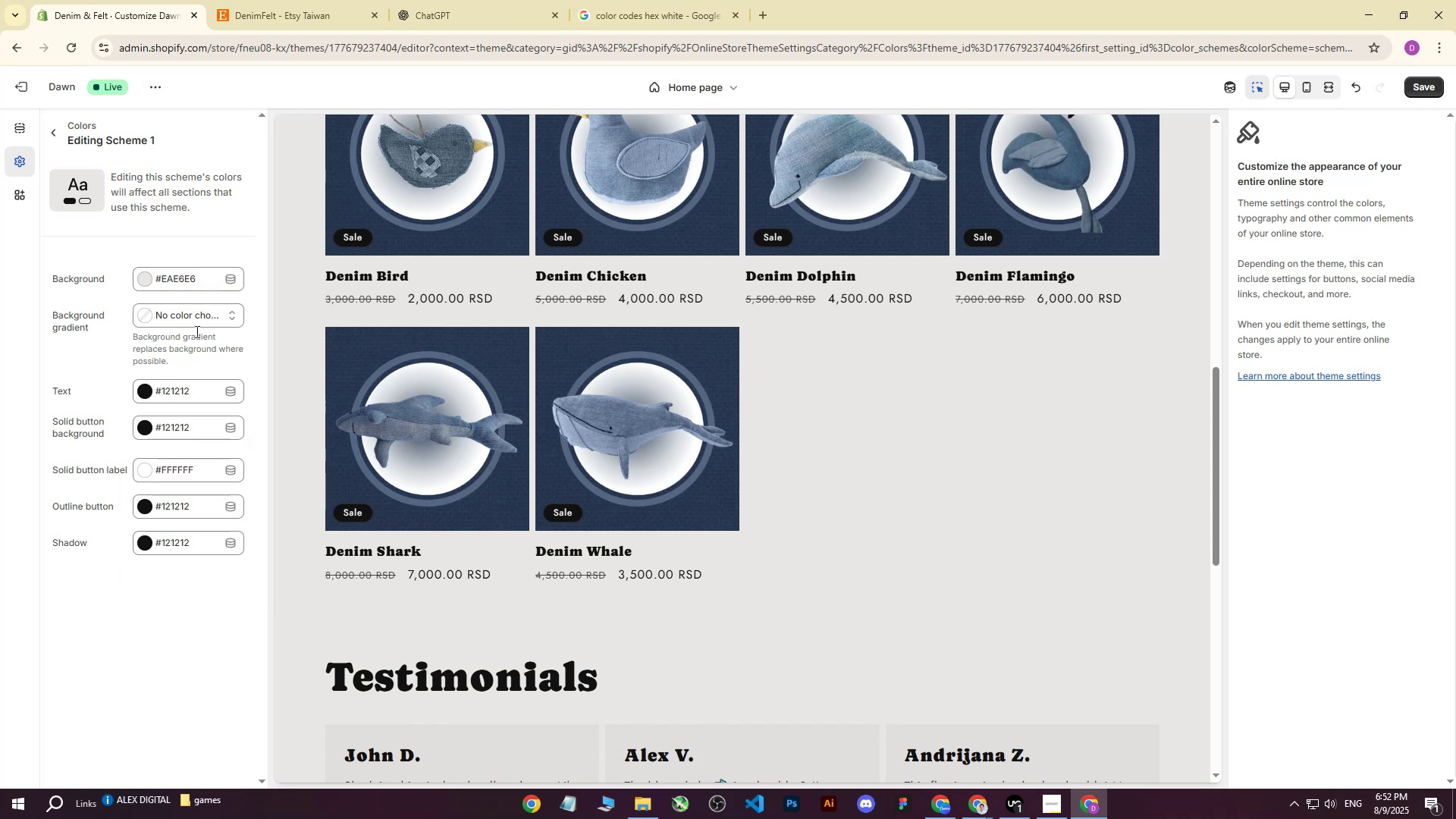 
left_click([175, 275])
 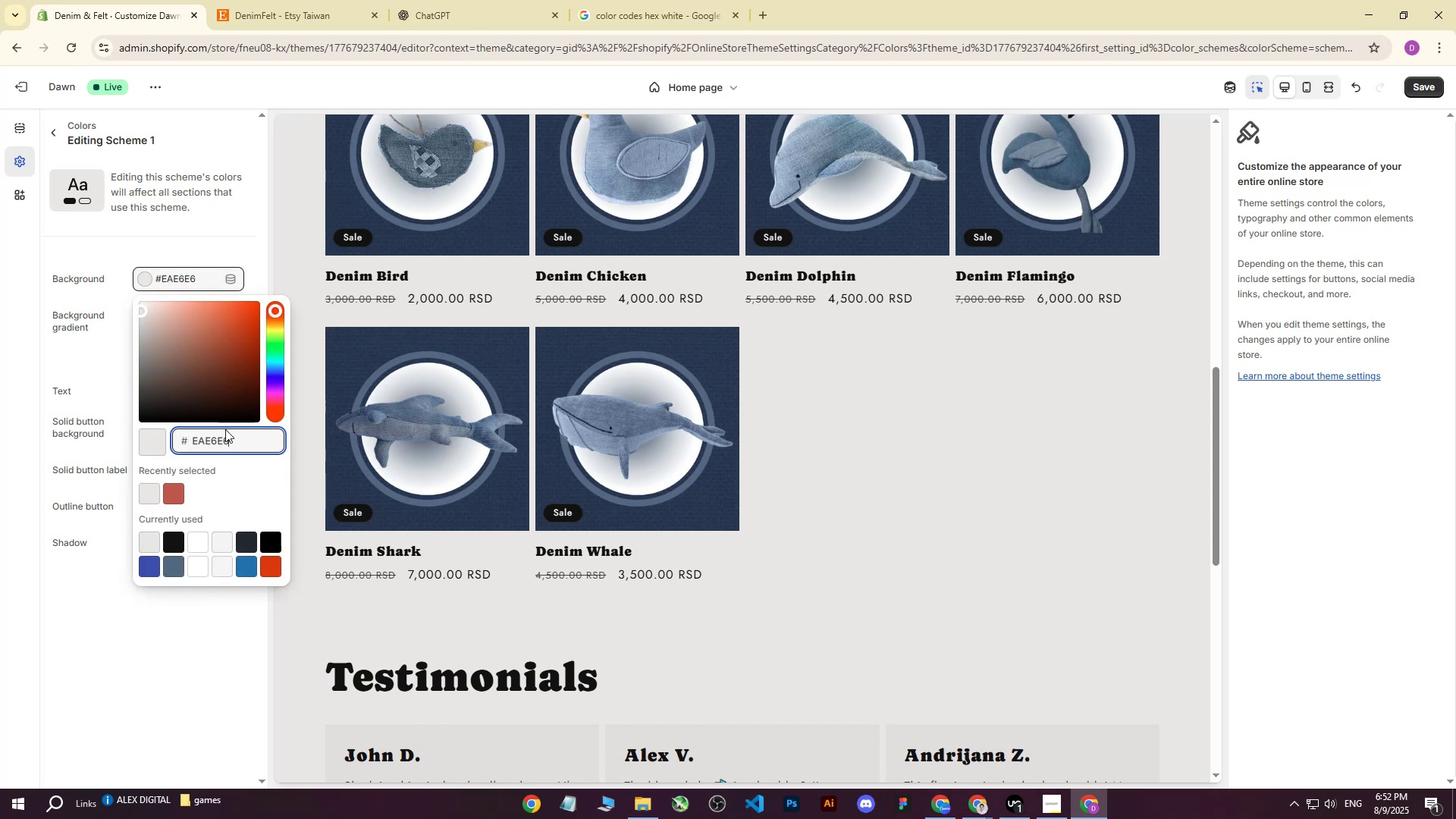 
left_click_drag(start_coordinate=[241, 444], to_coordinate=[191, 446])
 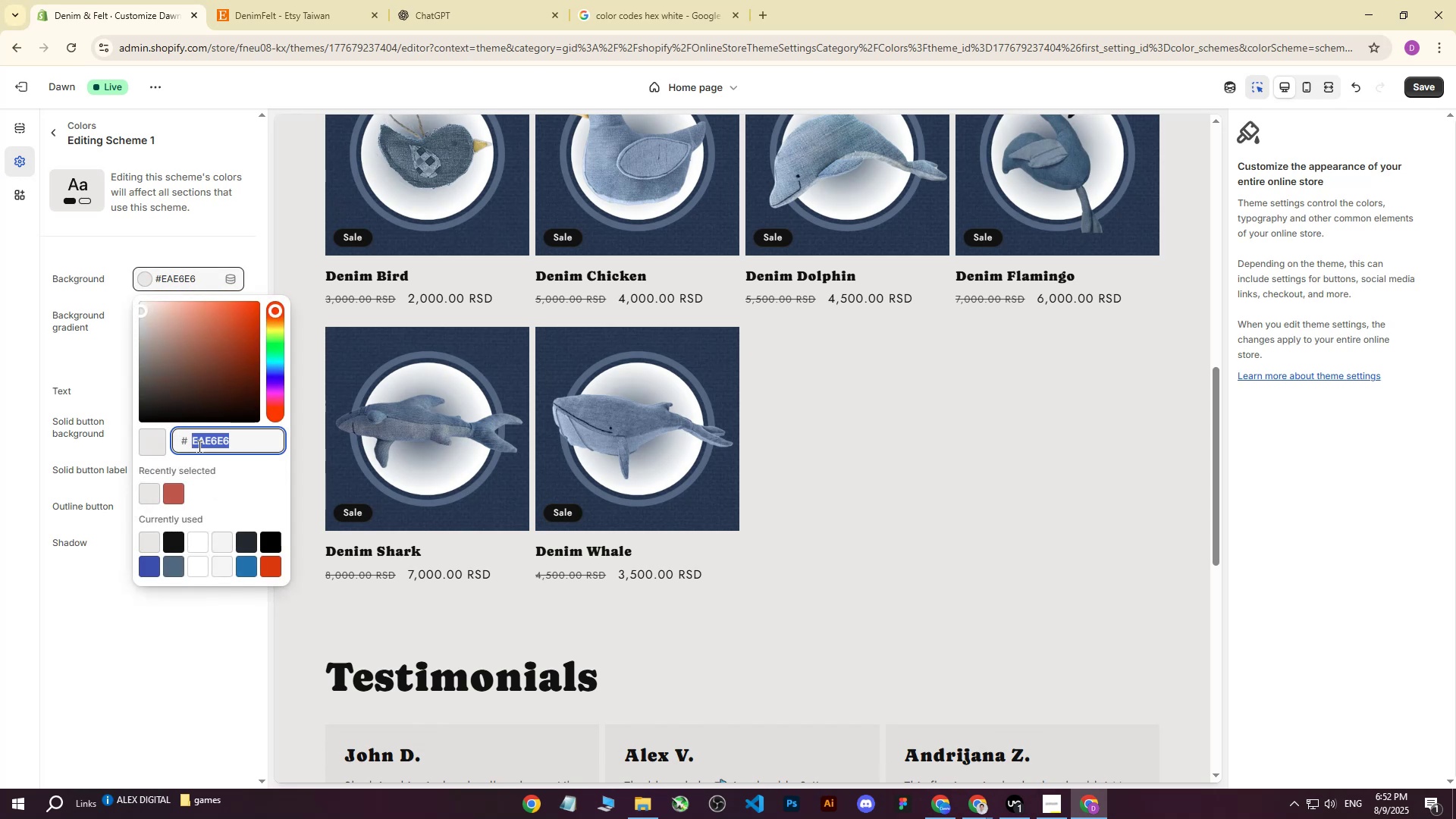 
key(Backspace)
key(Backspace)
type(F)
key(Backspace)
type(FBFFF)
 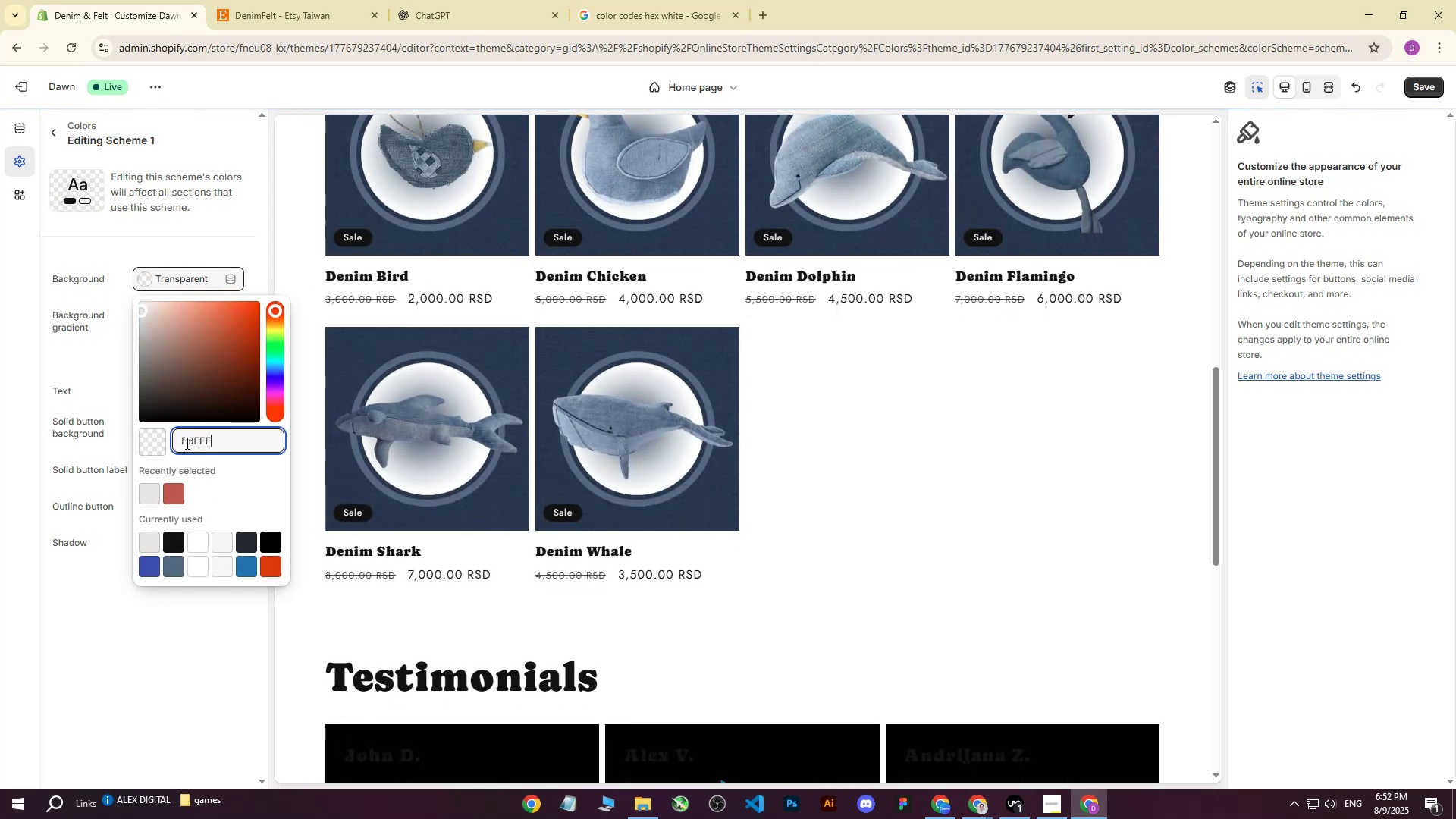 
left_click([180, 442])
 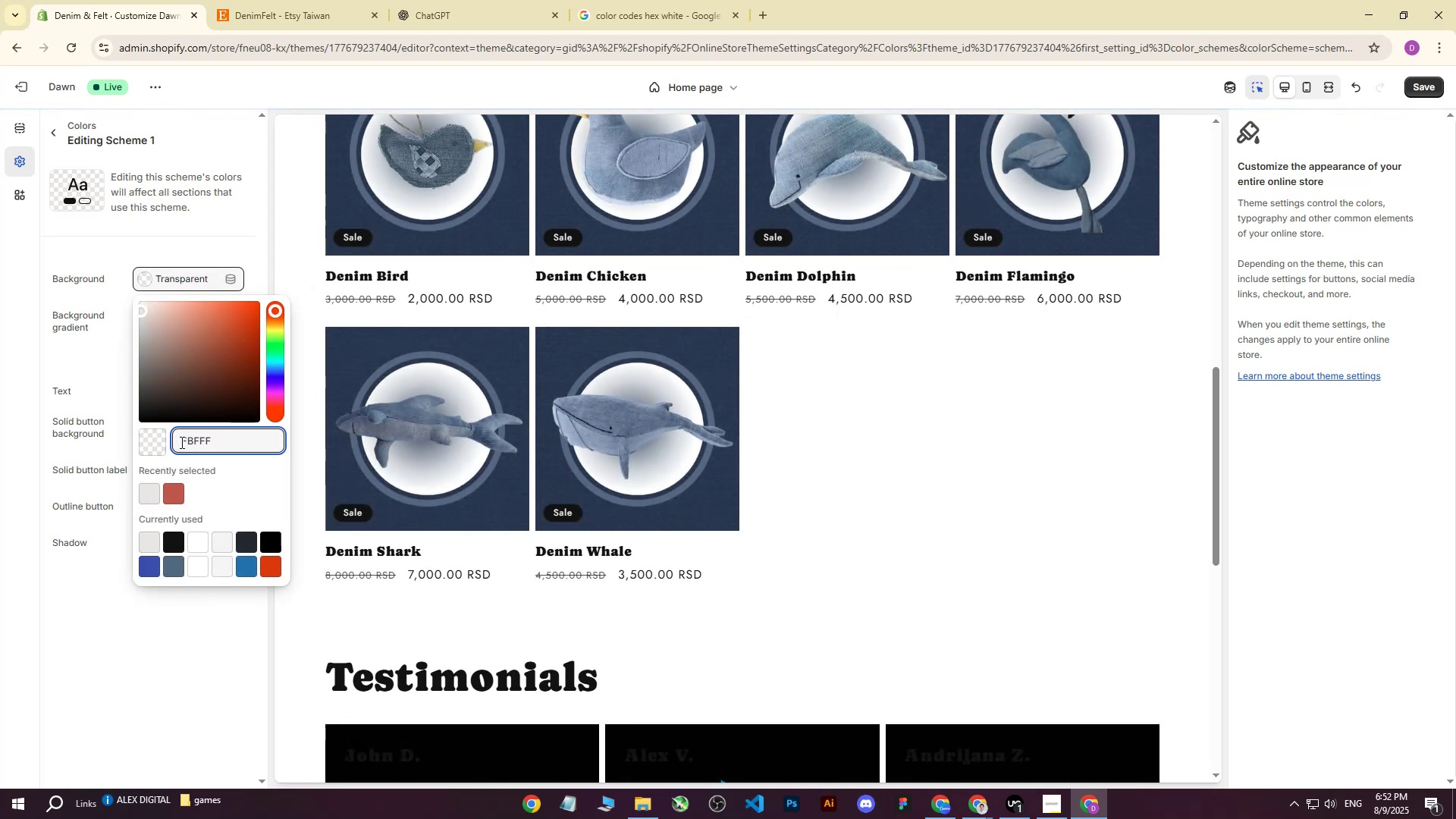 
key(Shift+3)
 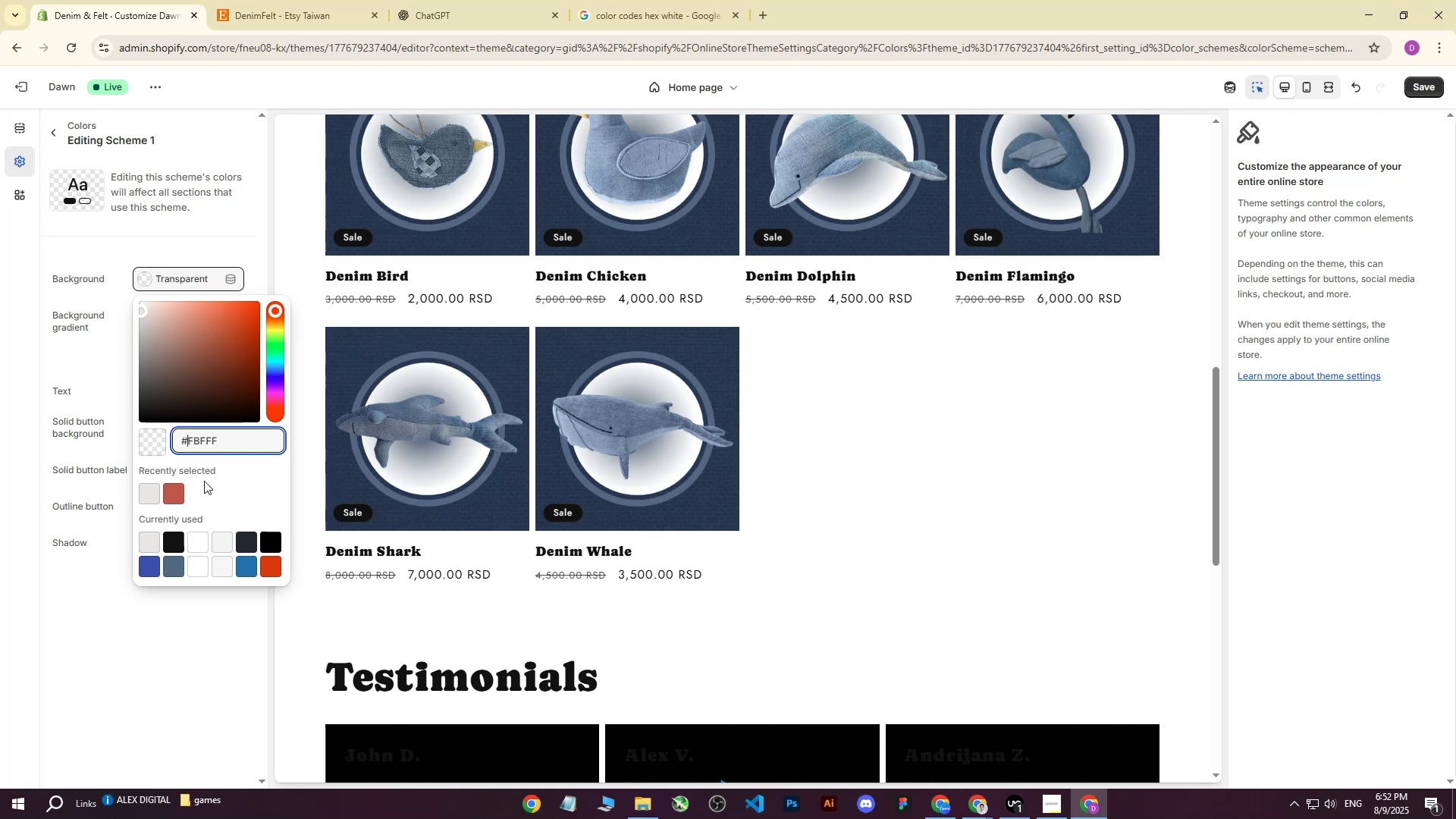 
left_click([243, 428])
 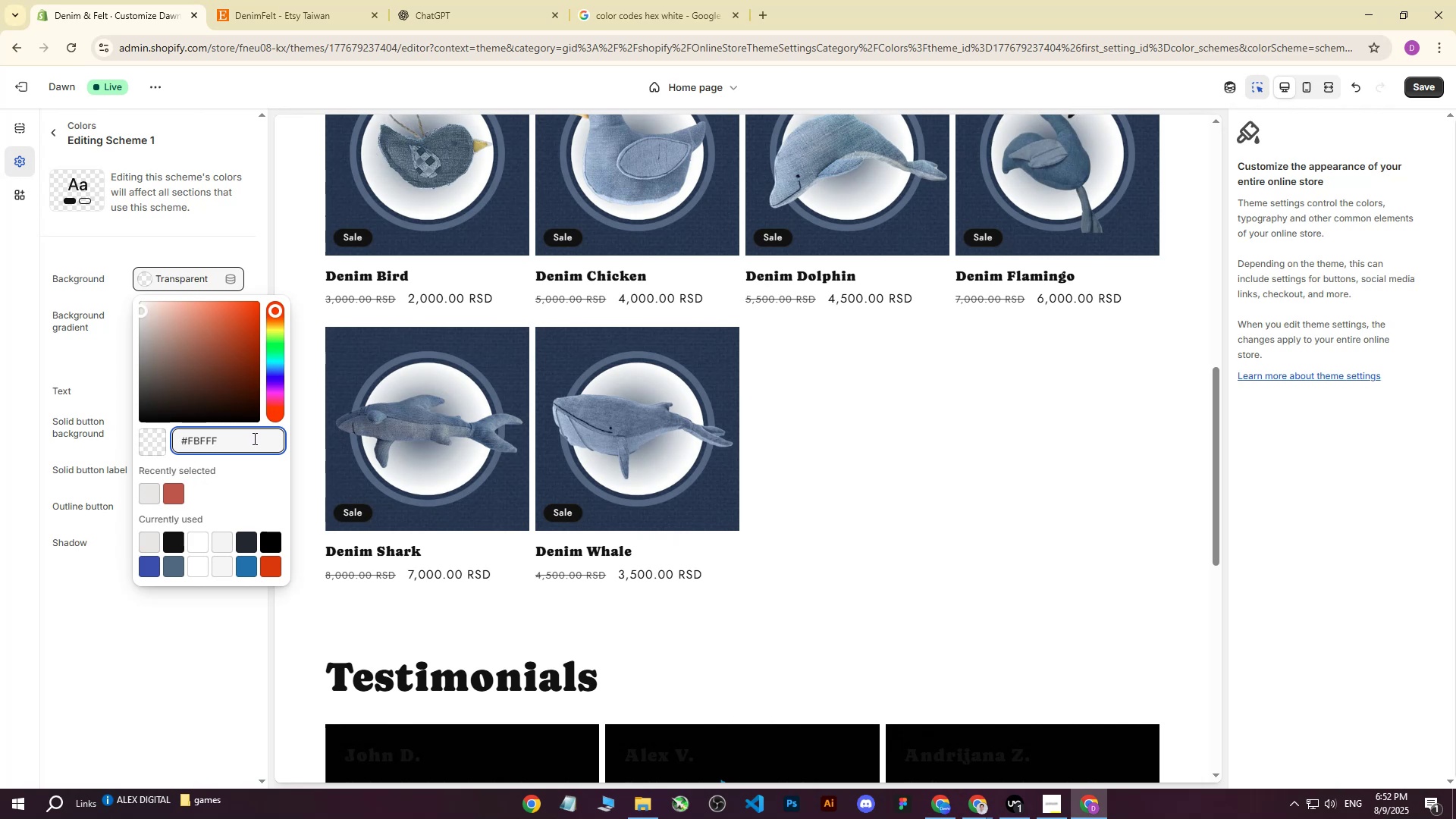 
key(Enter)
 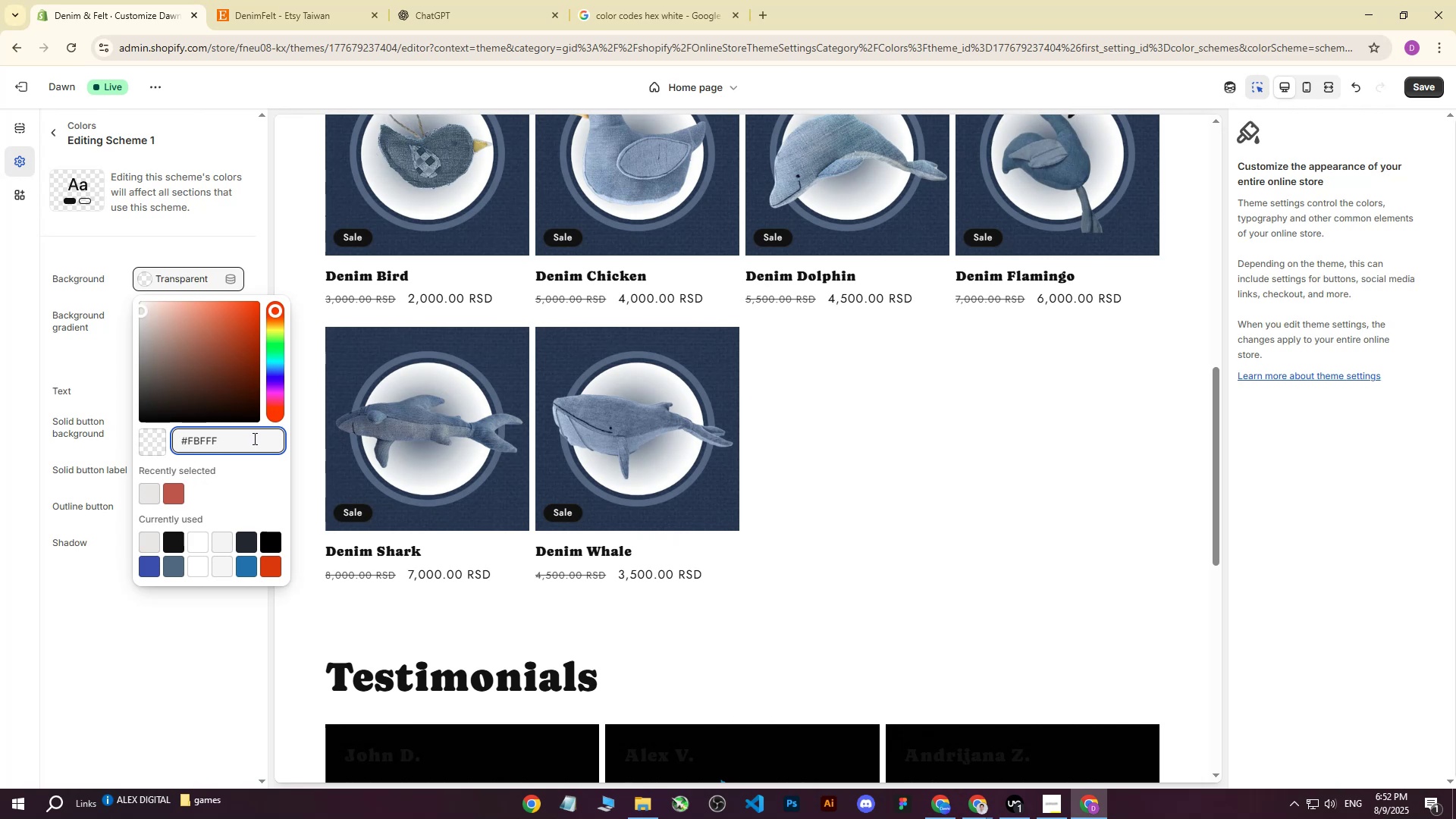 
left_click([253, 438])
 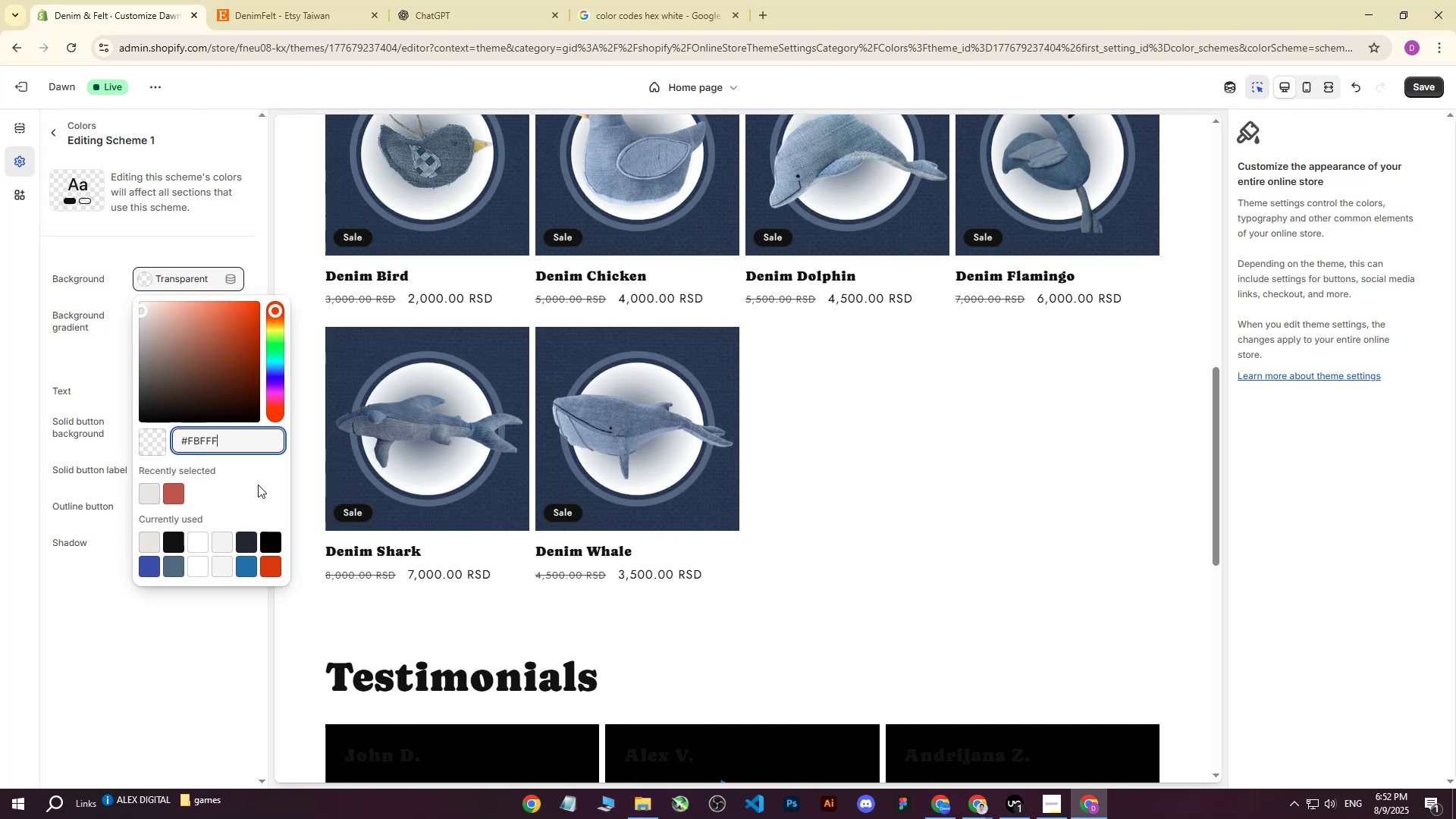 
left_click([262, 479])
 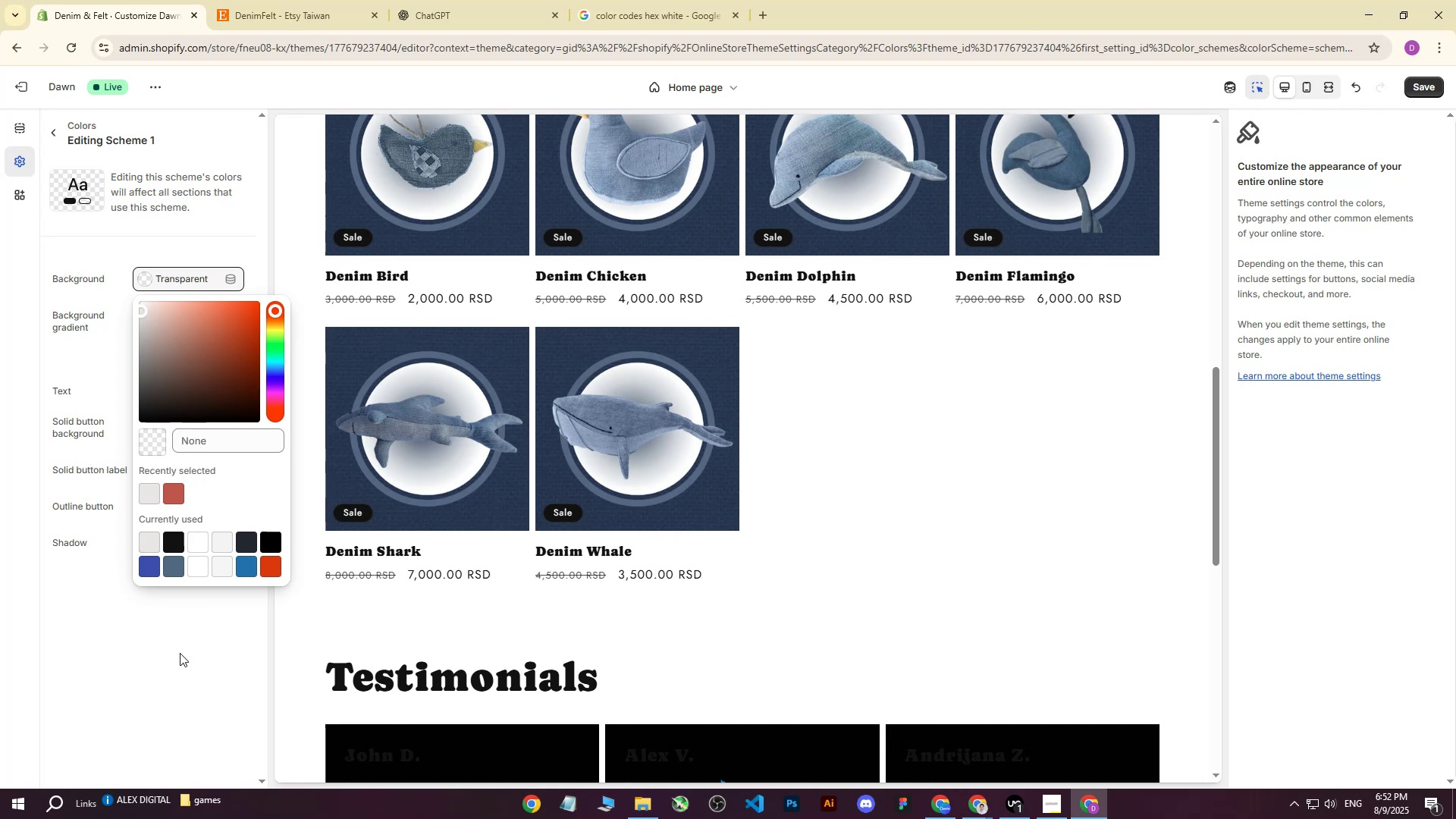 
left_click([180, 653])
 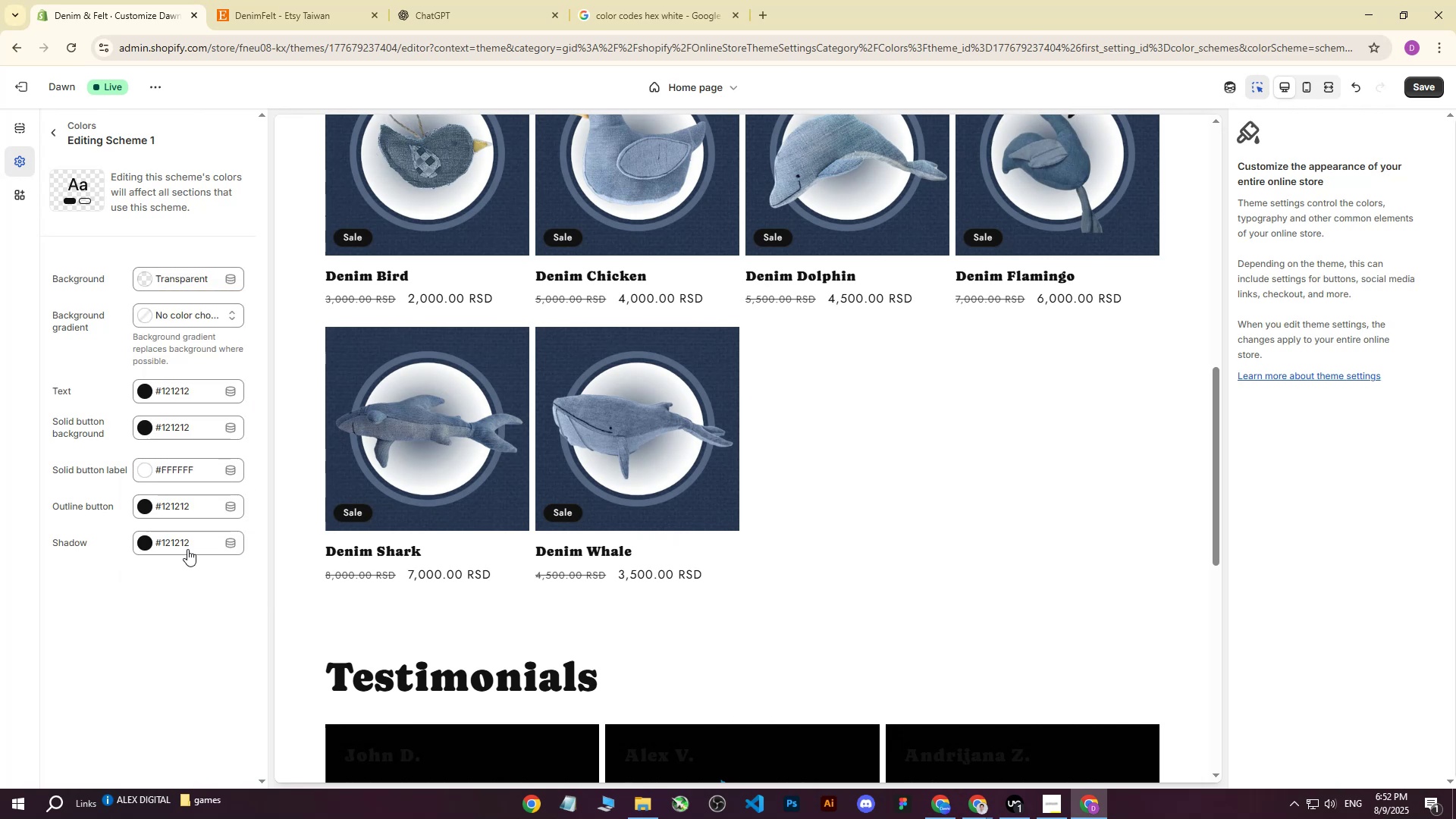 
left_click([202, 470])
 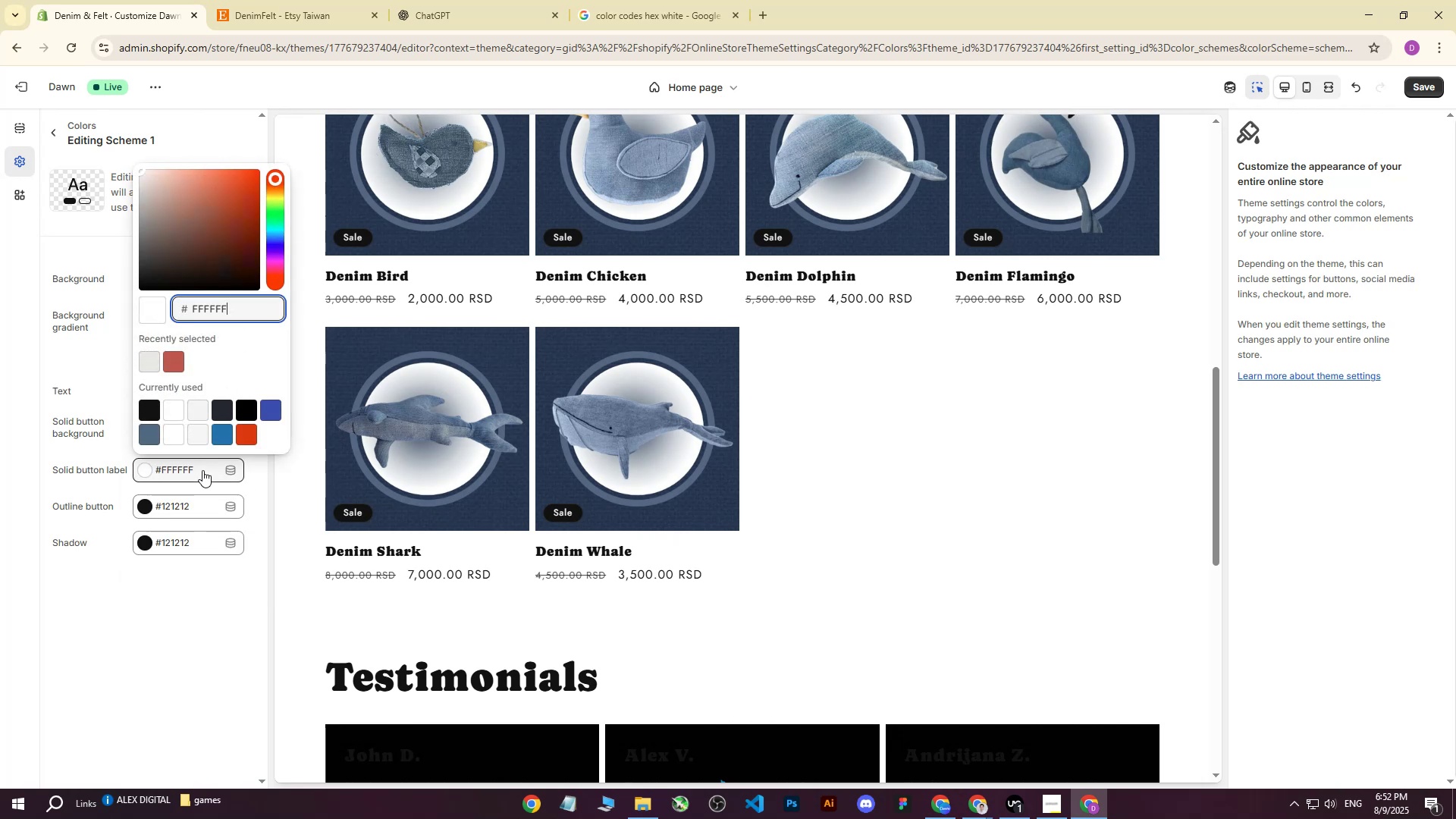 
left_click([202, 470])
 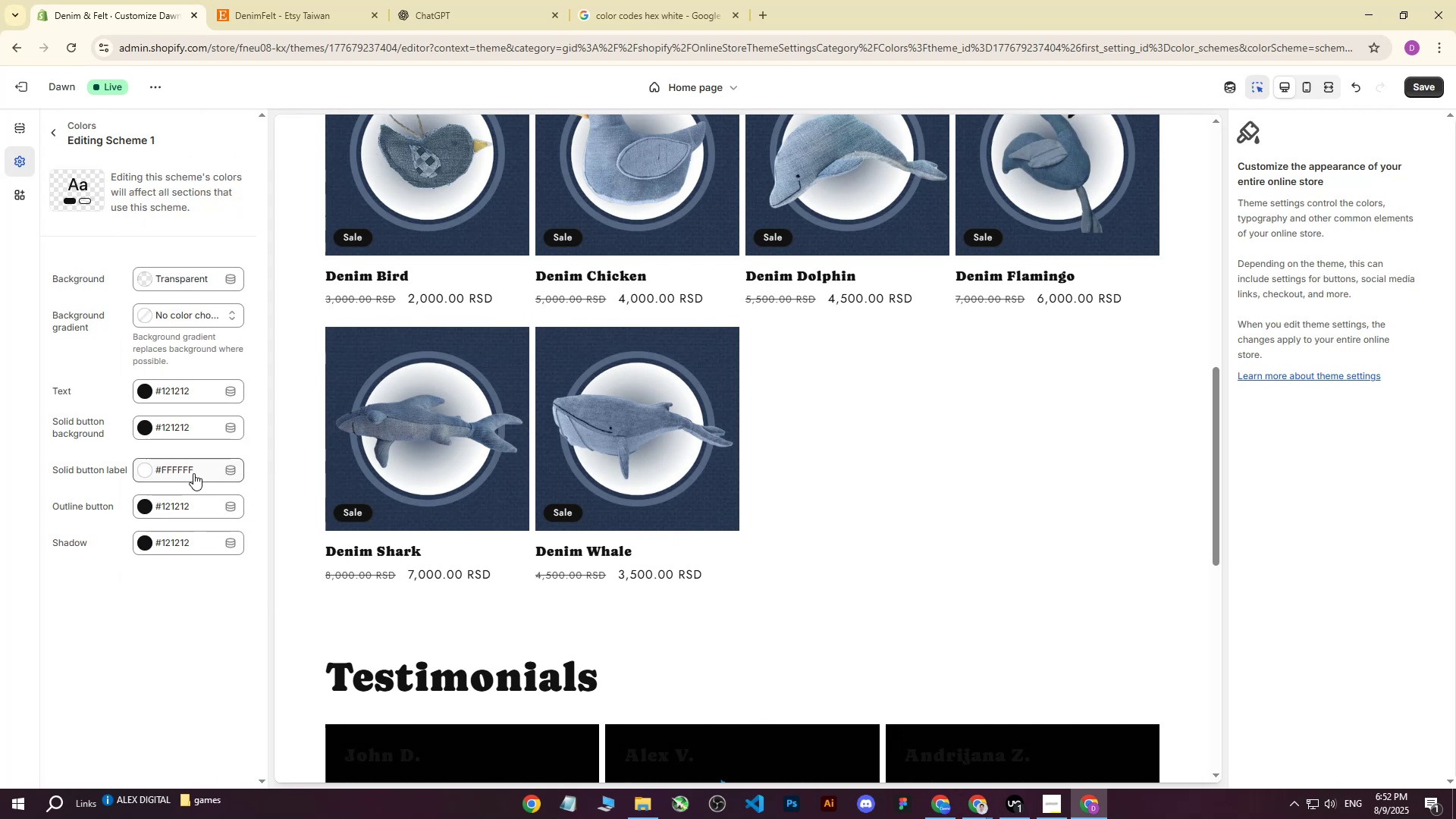 
scroll: coordinate [171, 479], scroll_direction: up, amount: 7.0
 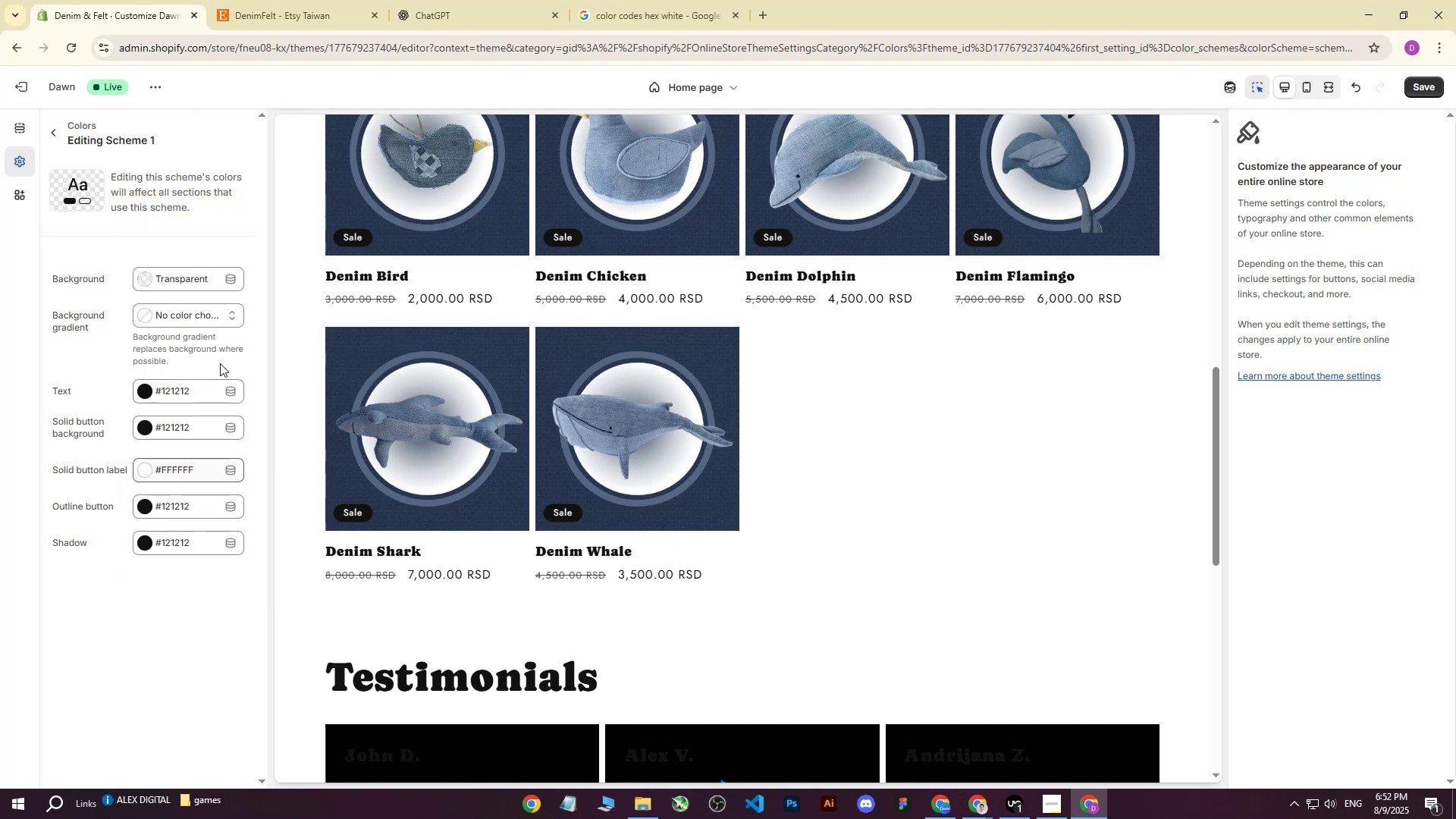 
scroll: coordinate [641, 491], scroll_direction: down, amount: 9.0
 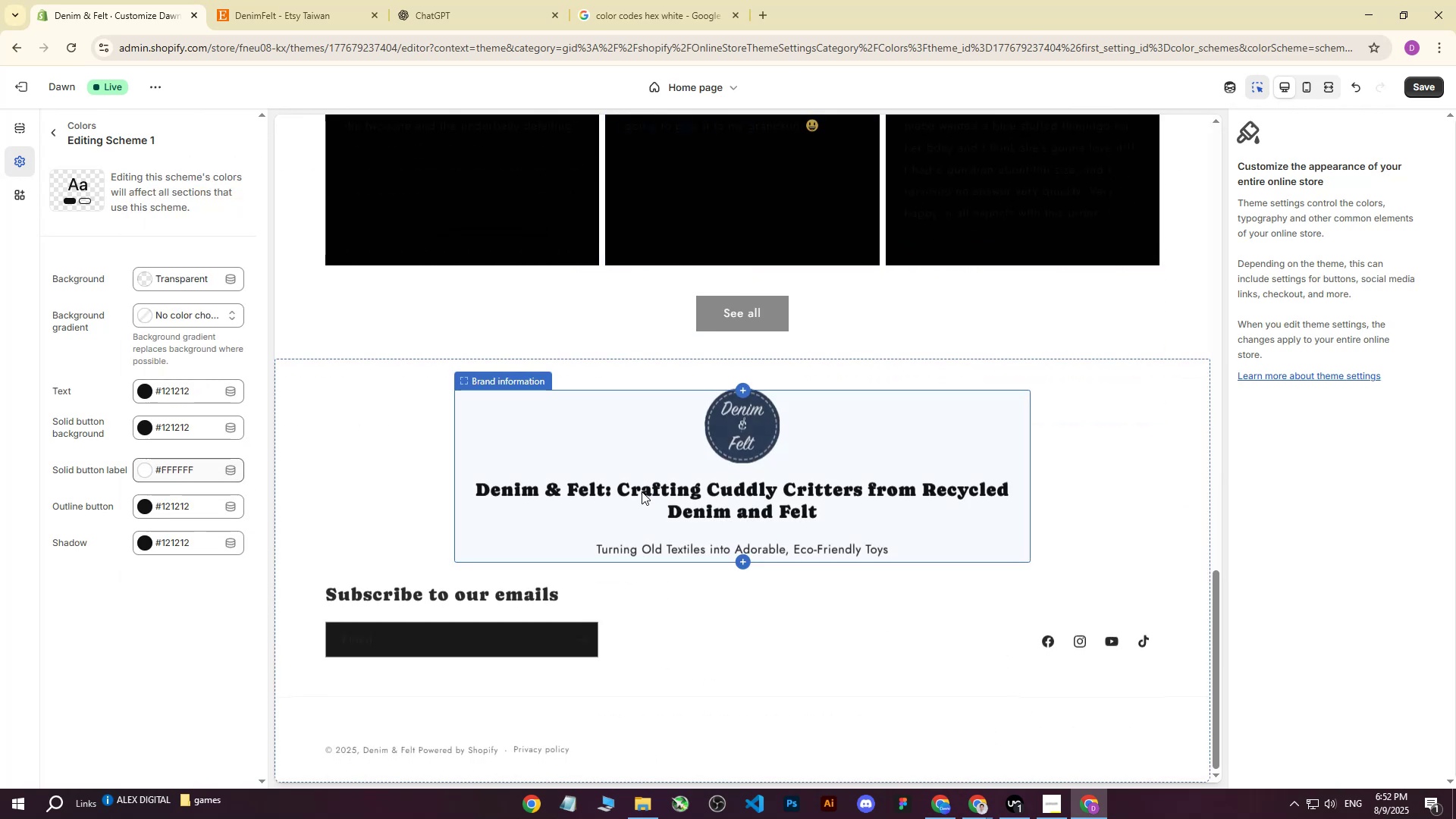 
scroll: coordinate [668, 471], scroll_direction: up, amount: 5.0
 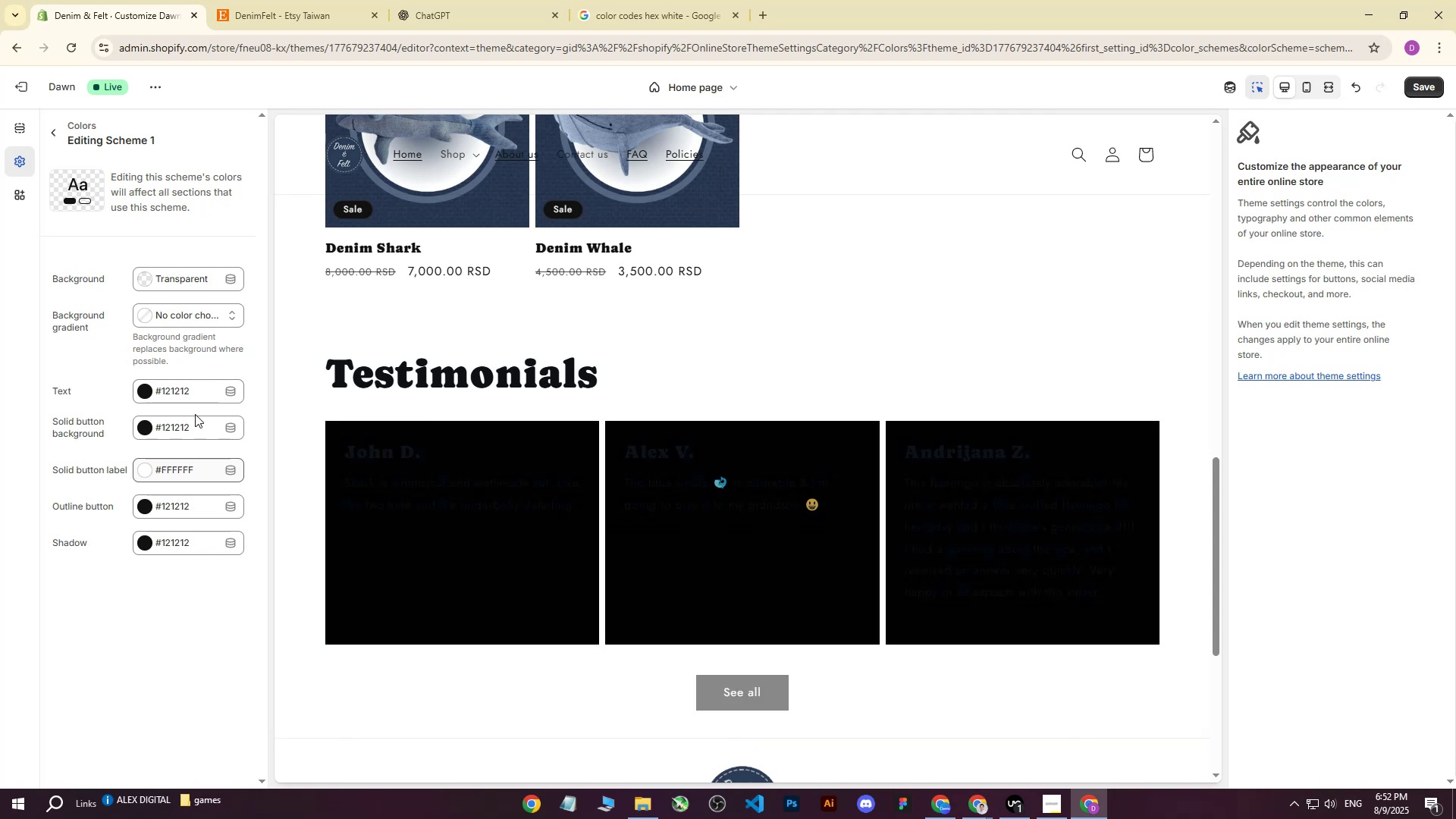 
left_click([143, 431])
 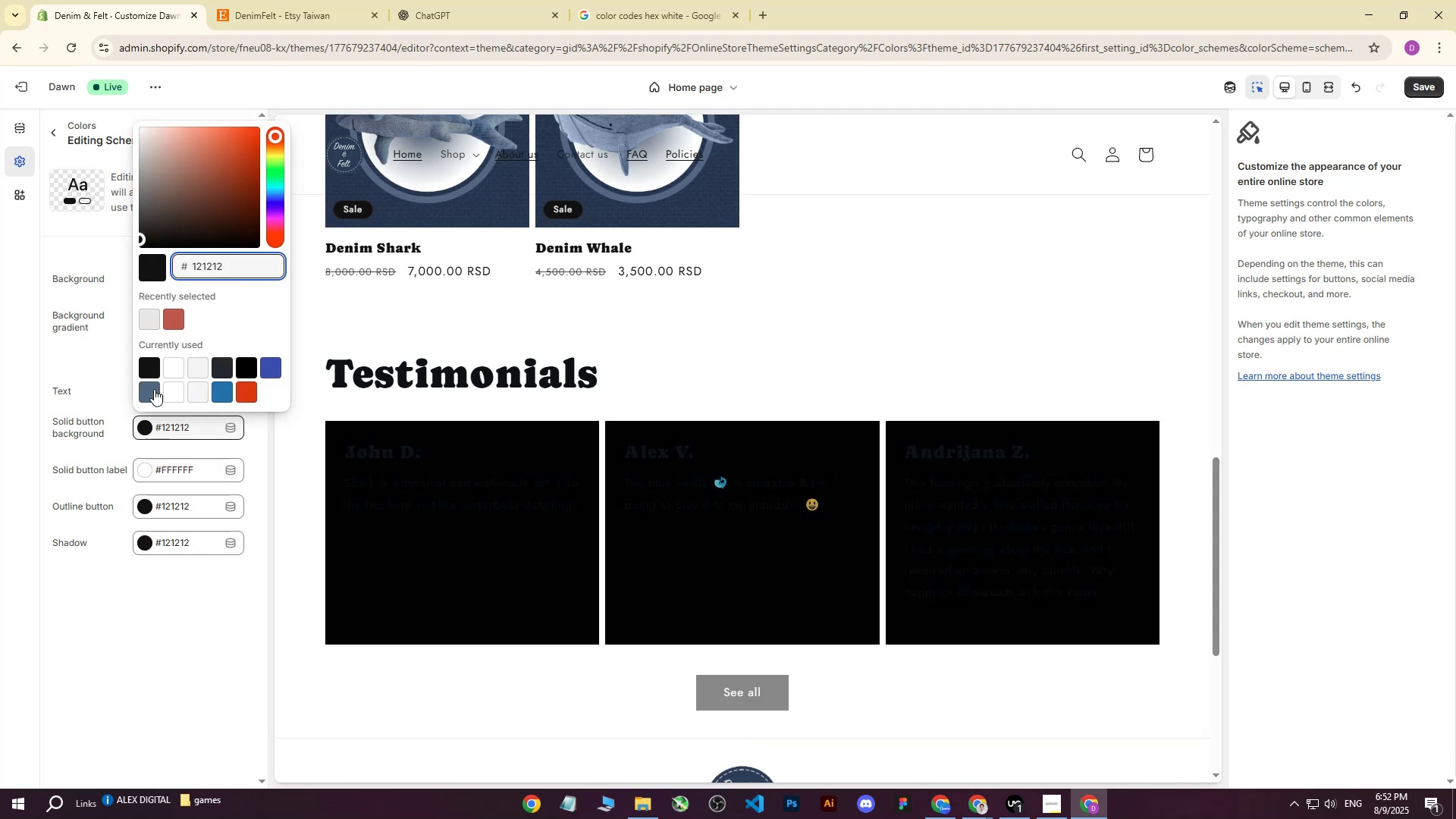 
left_click([153, 390])
 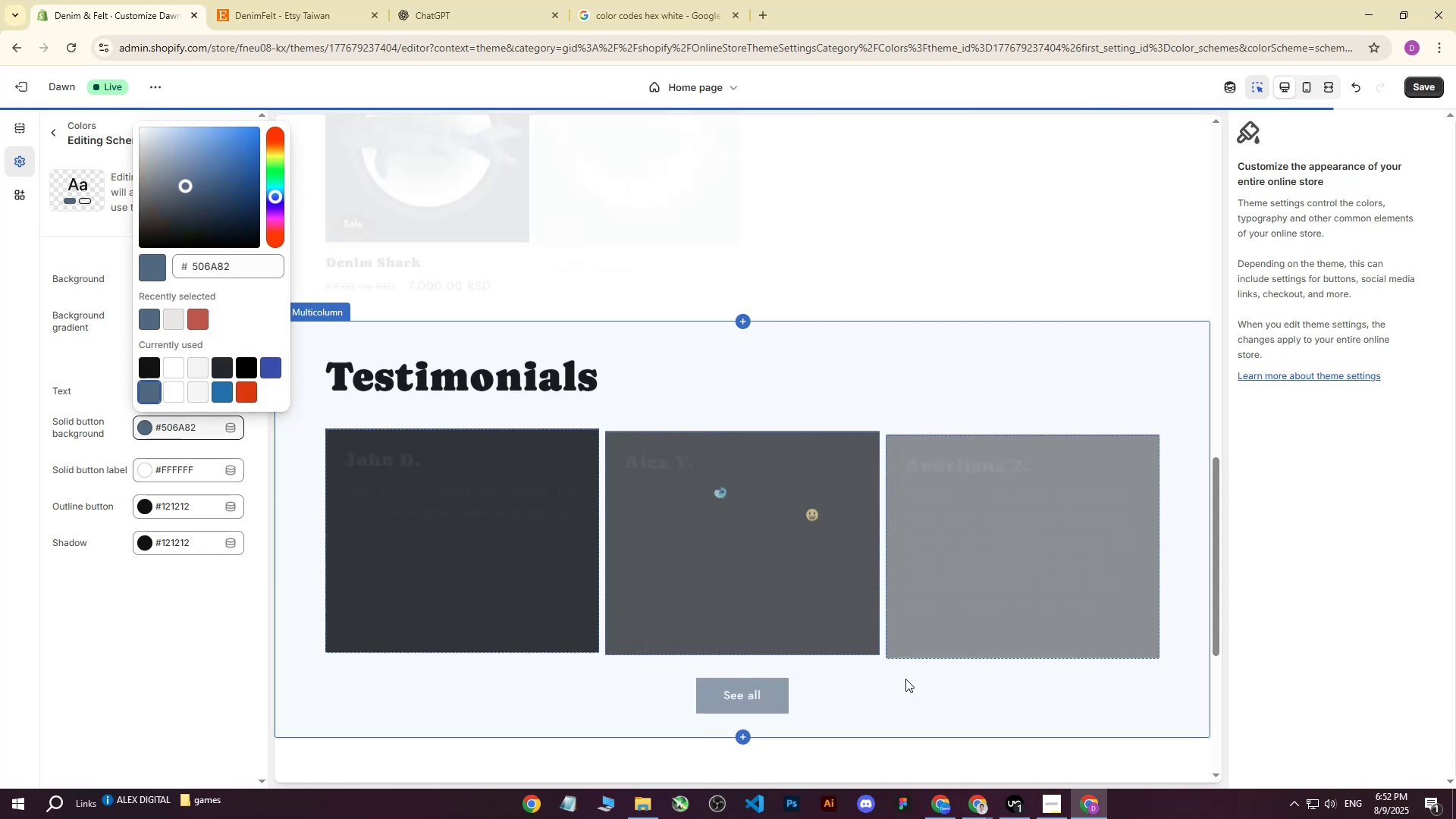 
scroll: coordinate [892, 601], scroll_direction: up, amount: 15.0
 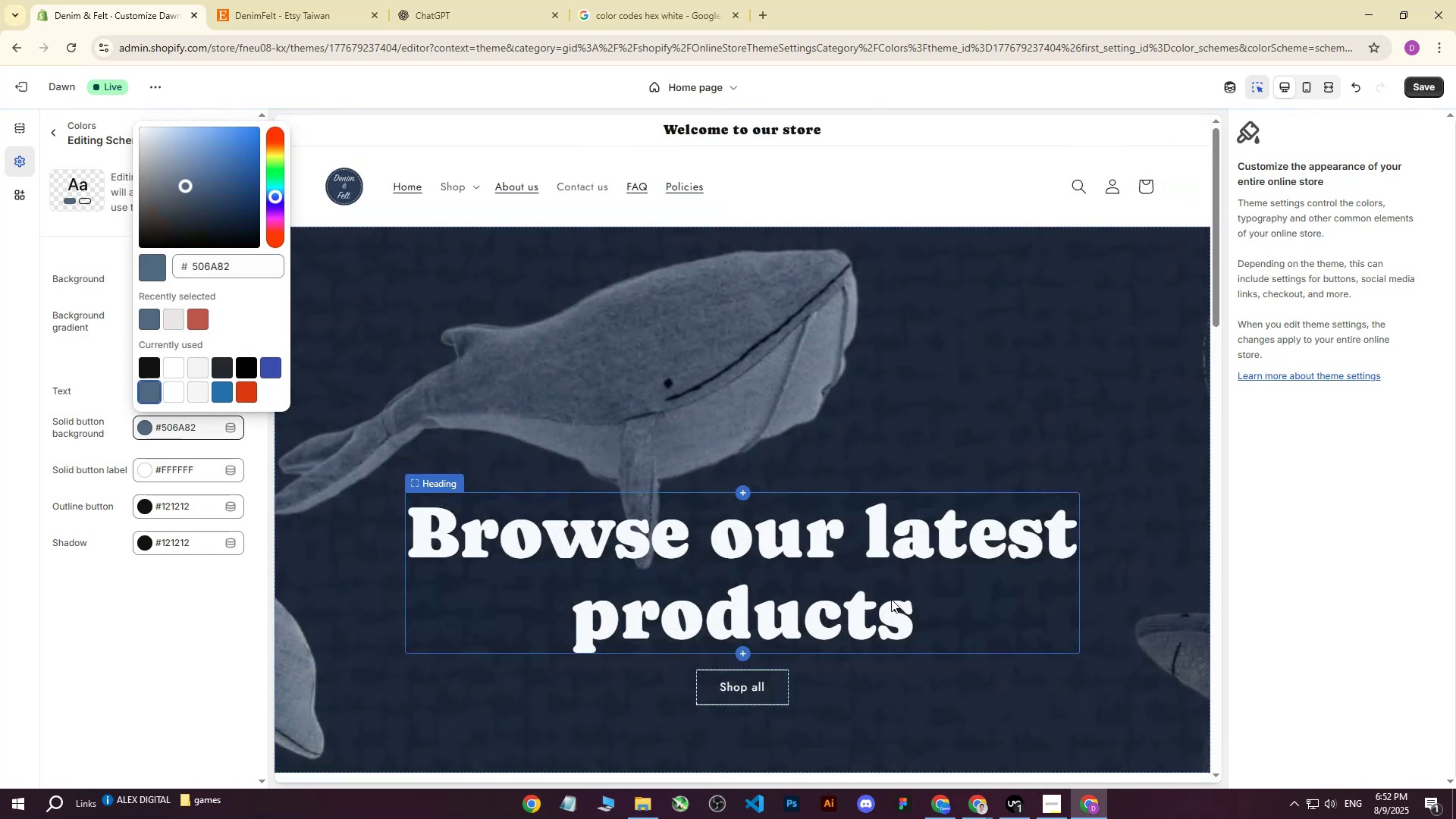 
scroll: coordinate [927, 519], scroll_direction: down, amount: 19.0
 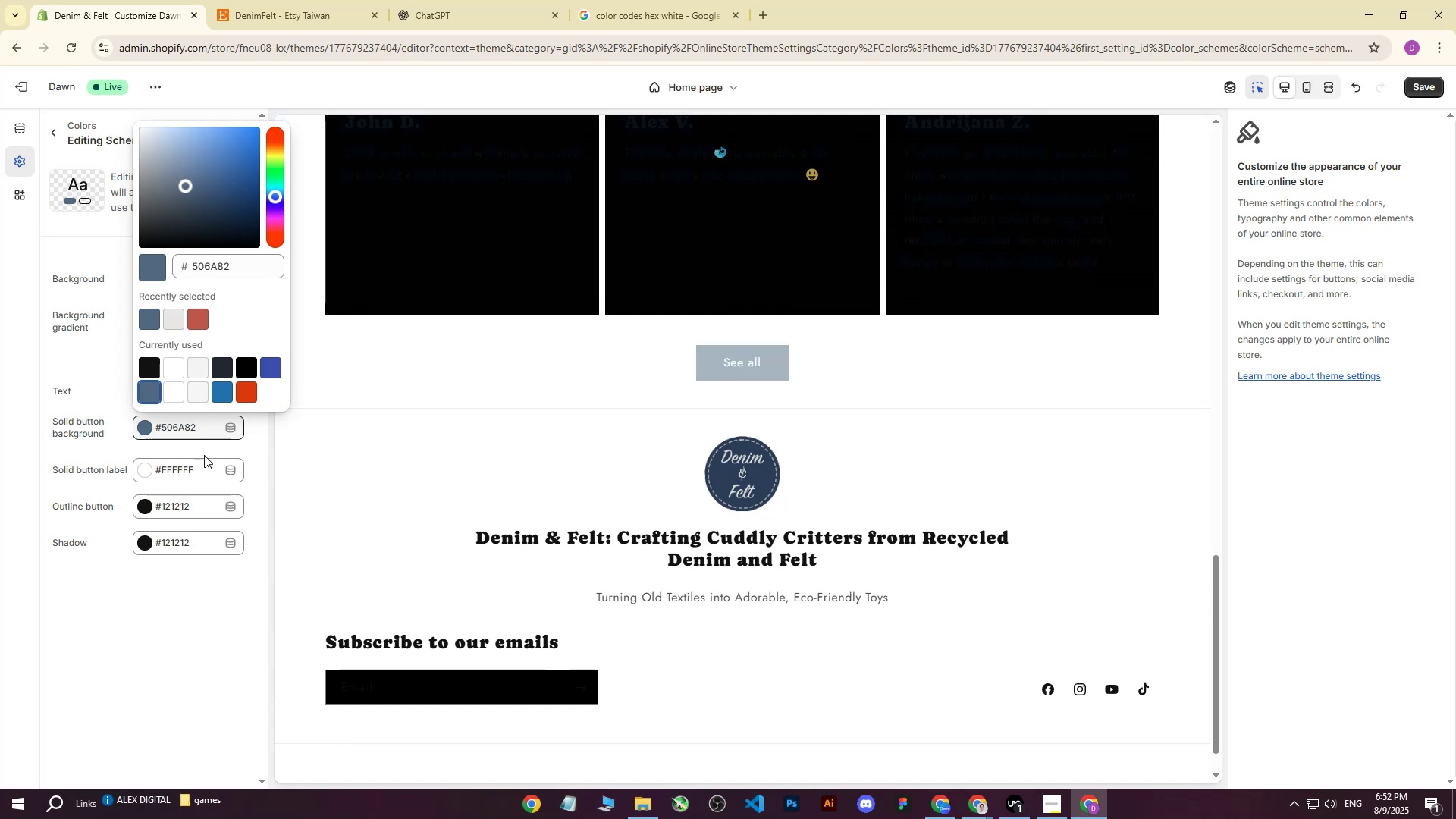 
left_click([125, 605])
 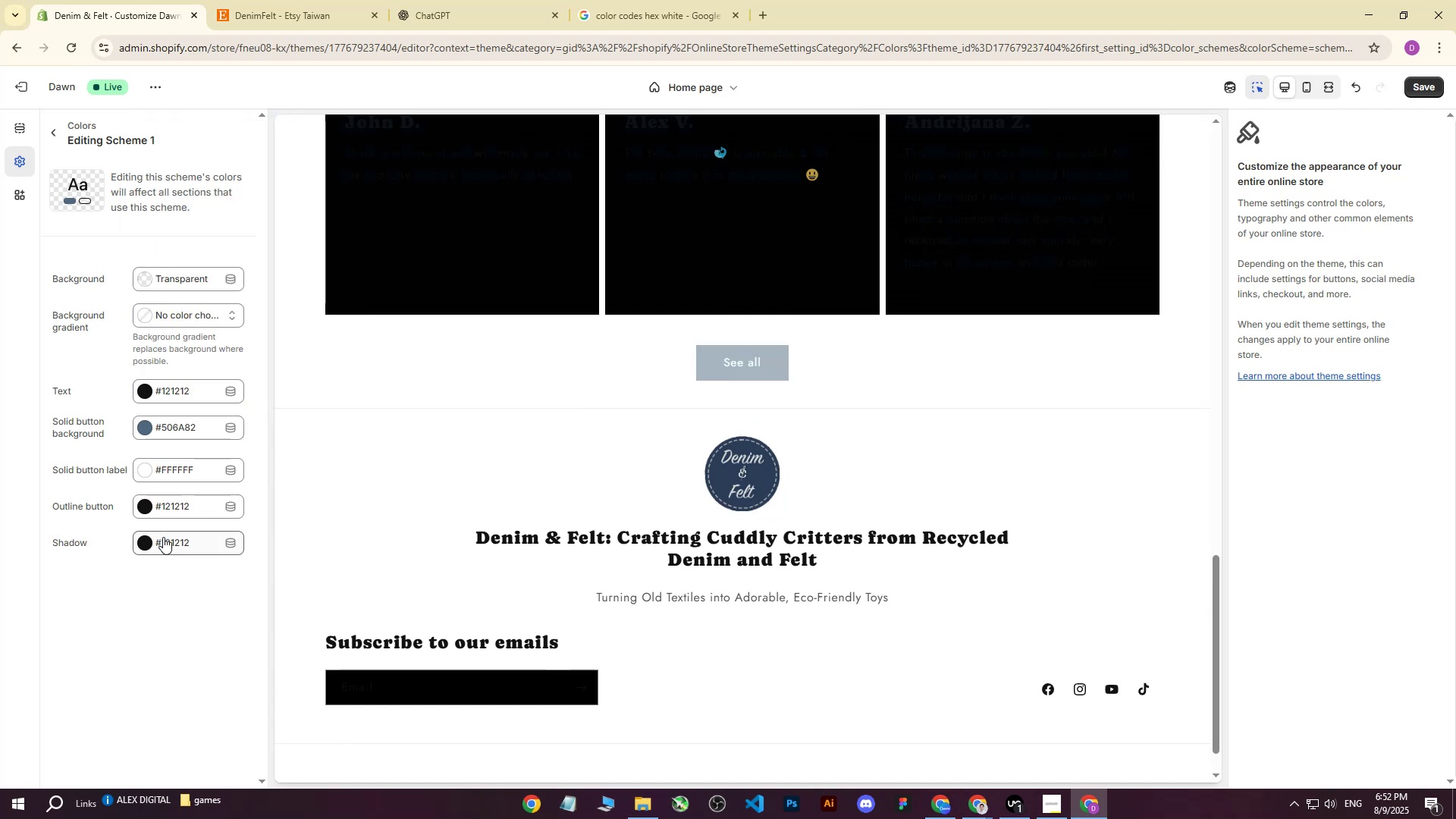 
scroll: coordinate [145, 285], scroll_direction: up, amount: 5.0
 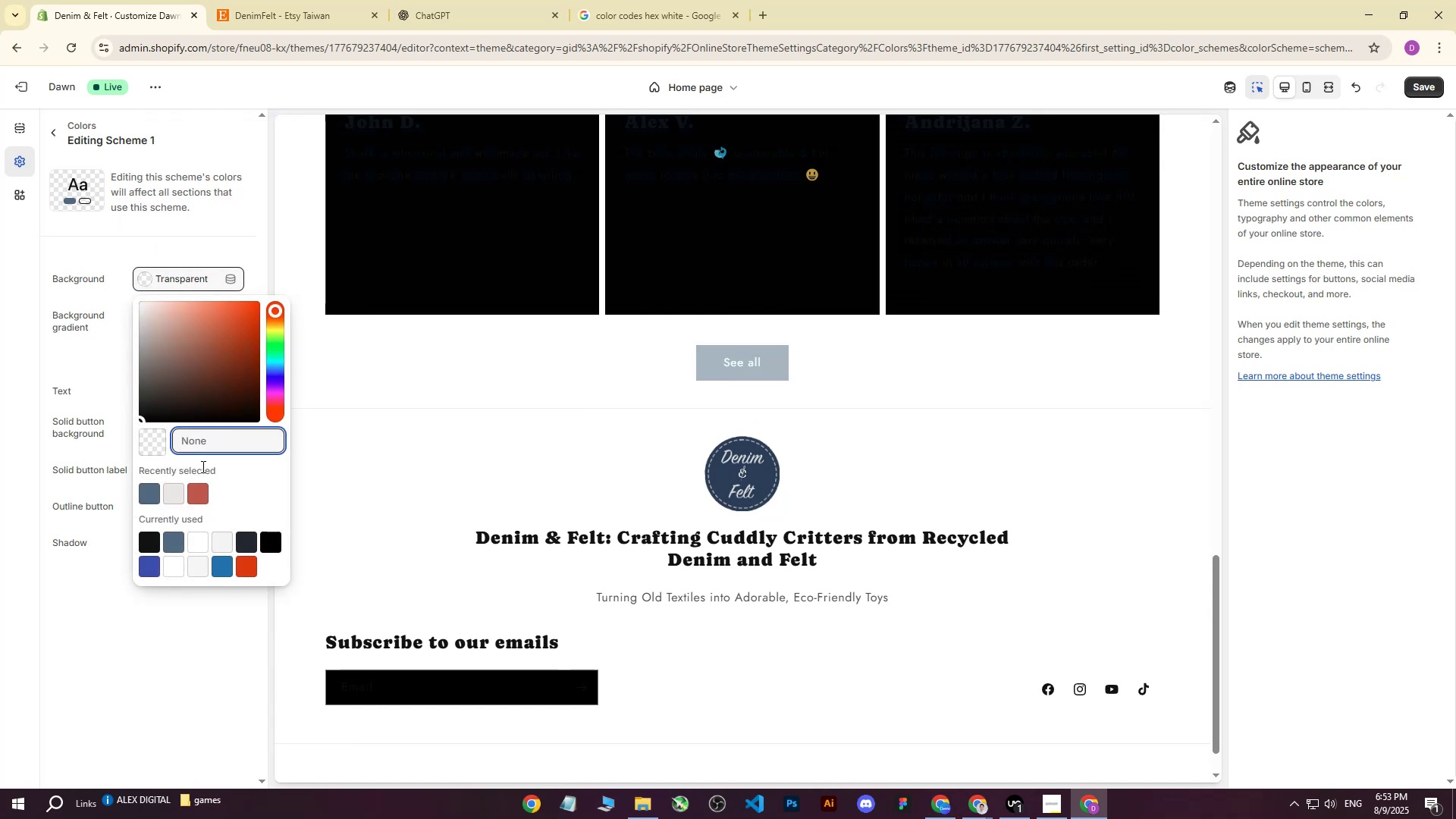 
left_click([204, 541])
 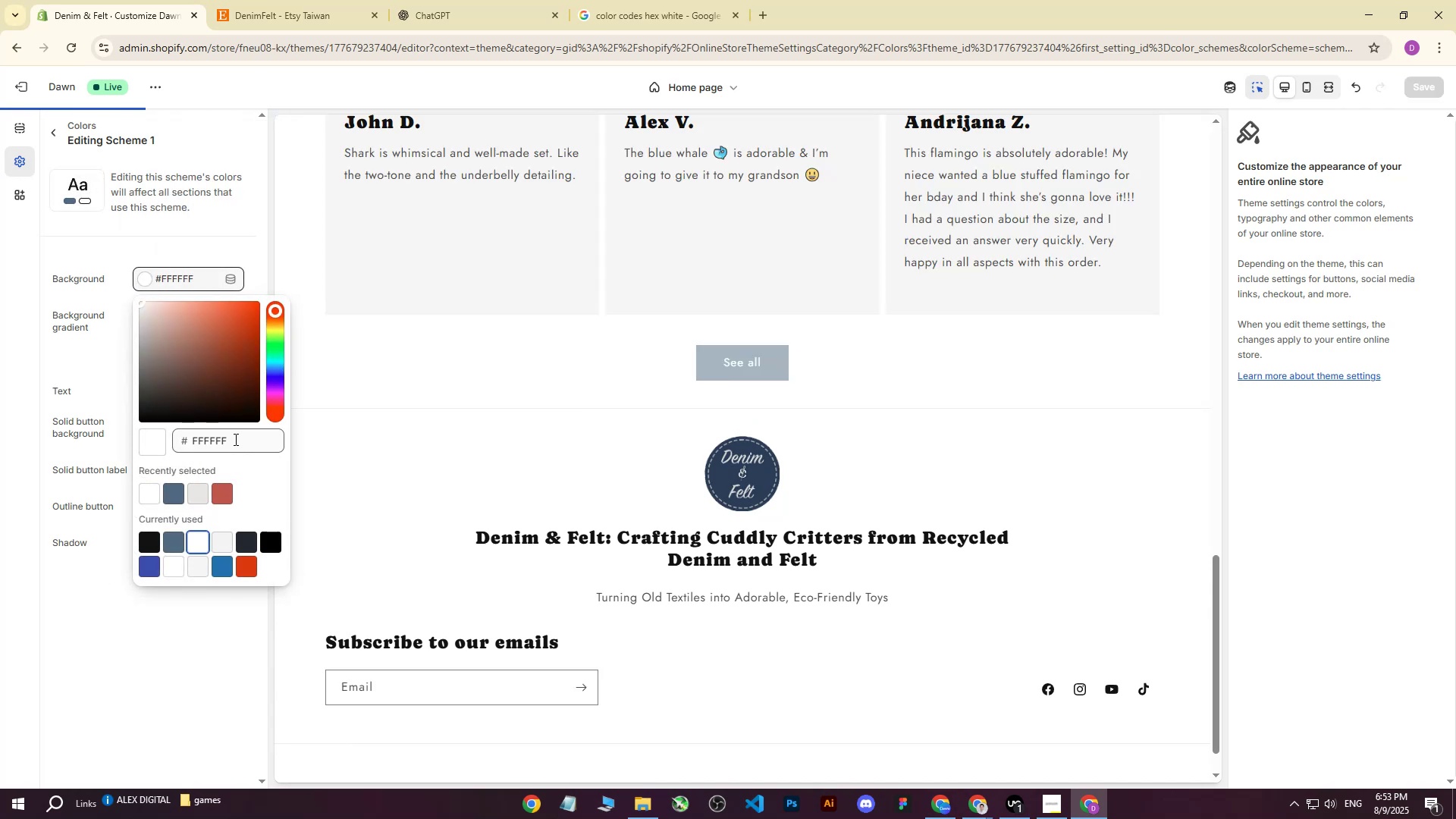 
left_click([234, 439])
 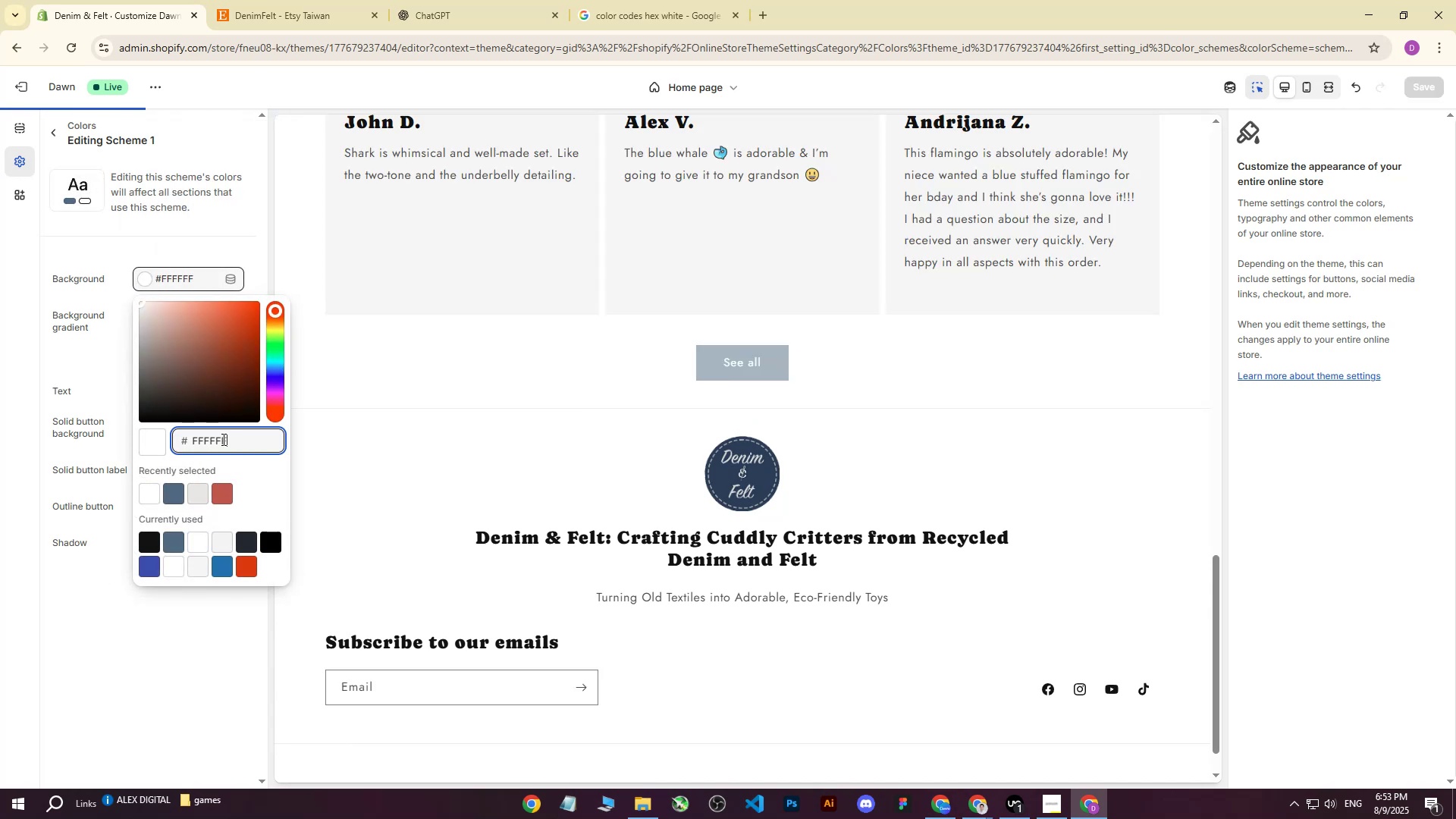 
left_click_drag(start_coordinate=[237, 439], to_coordinate=[193, 444])
 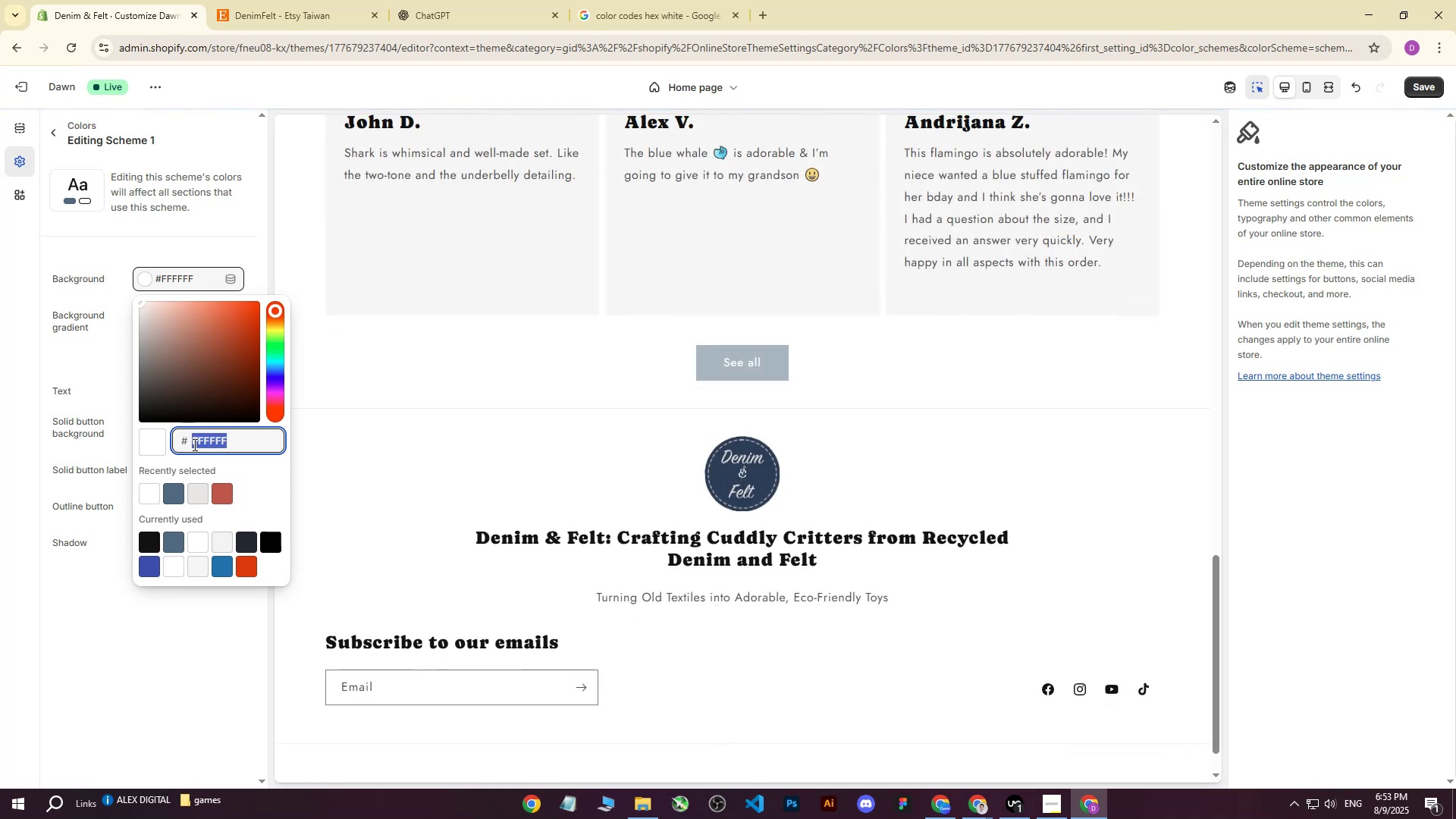 
type(f)
key(Backspace)
type(FBFFFF)
key(Backspace)
 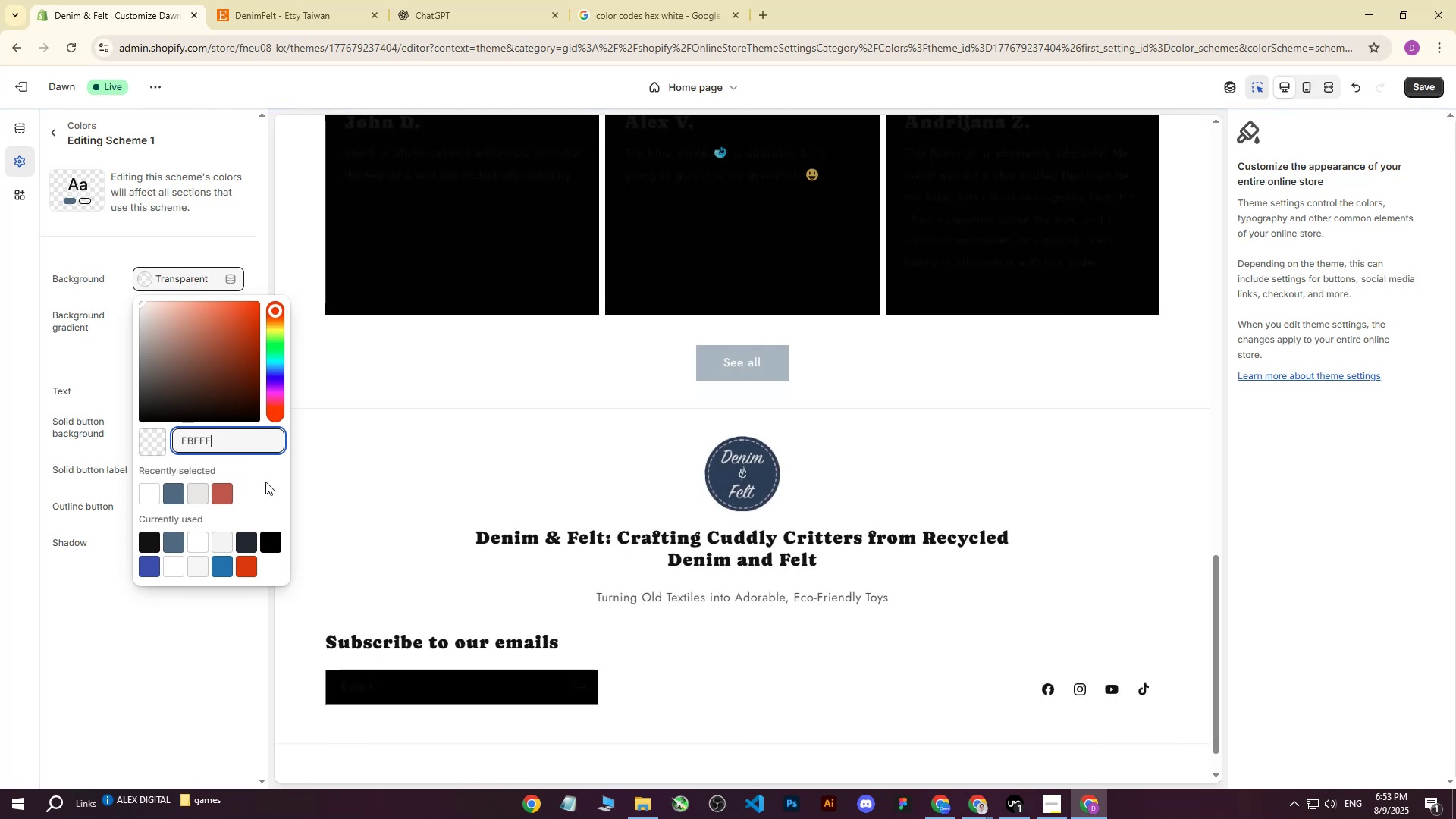 
left_click([260, 479])
 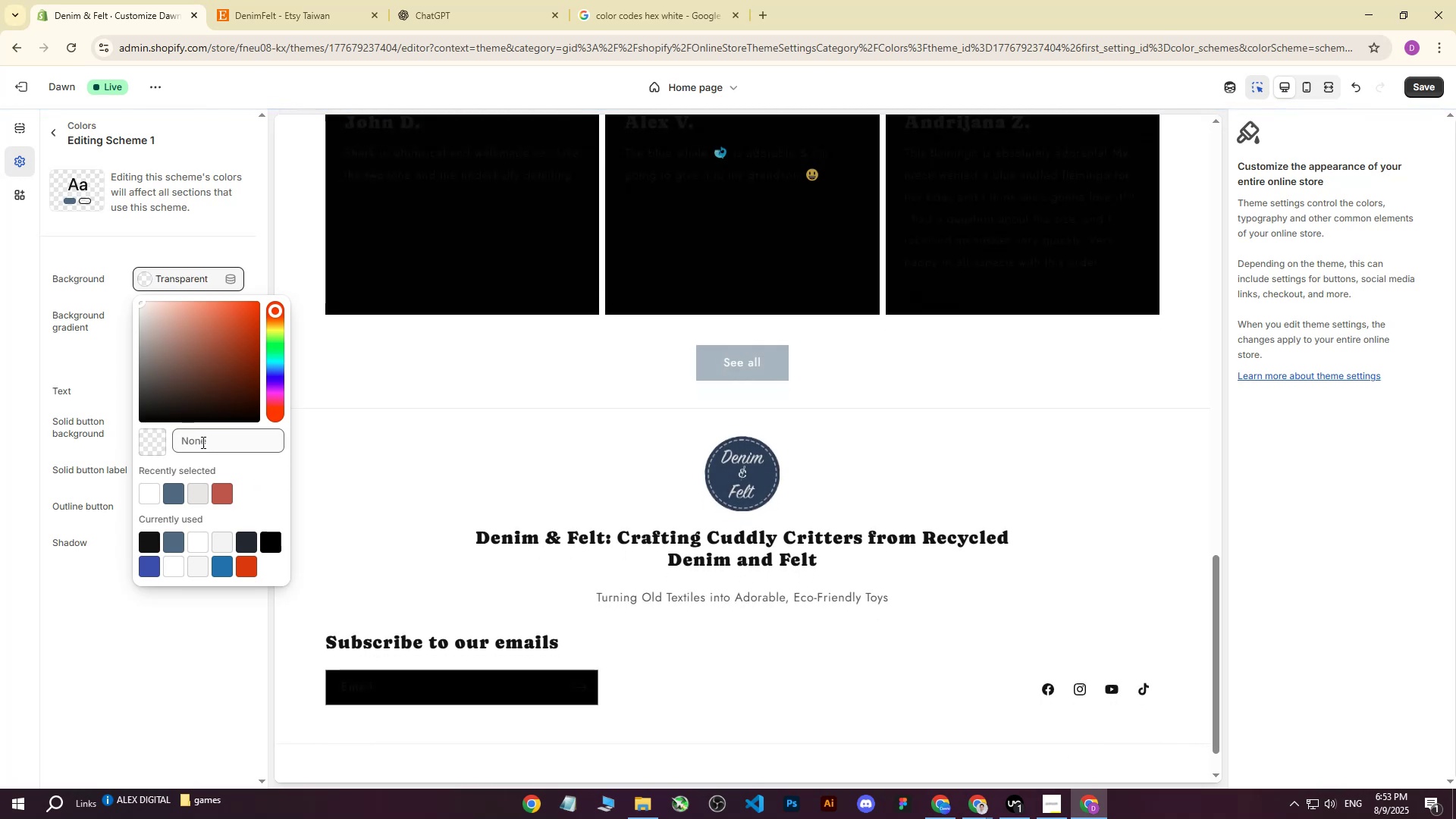 
left_click([202, 442])
 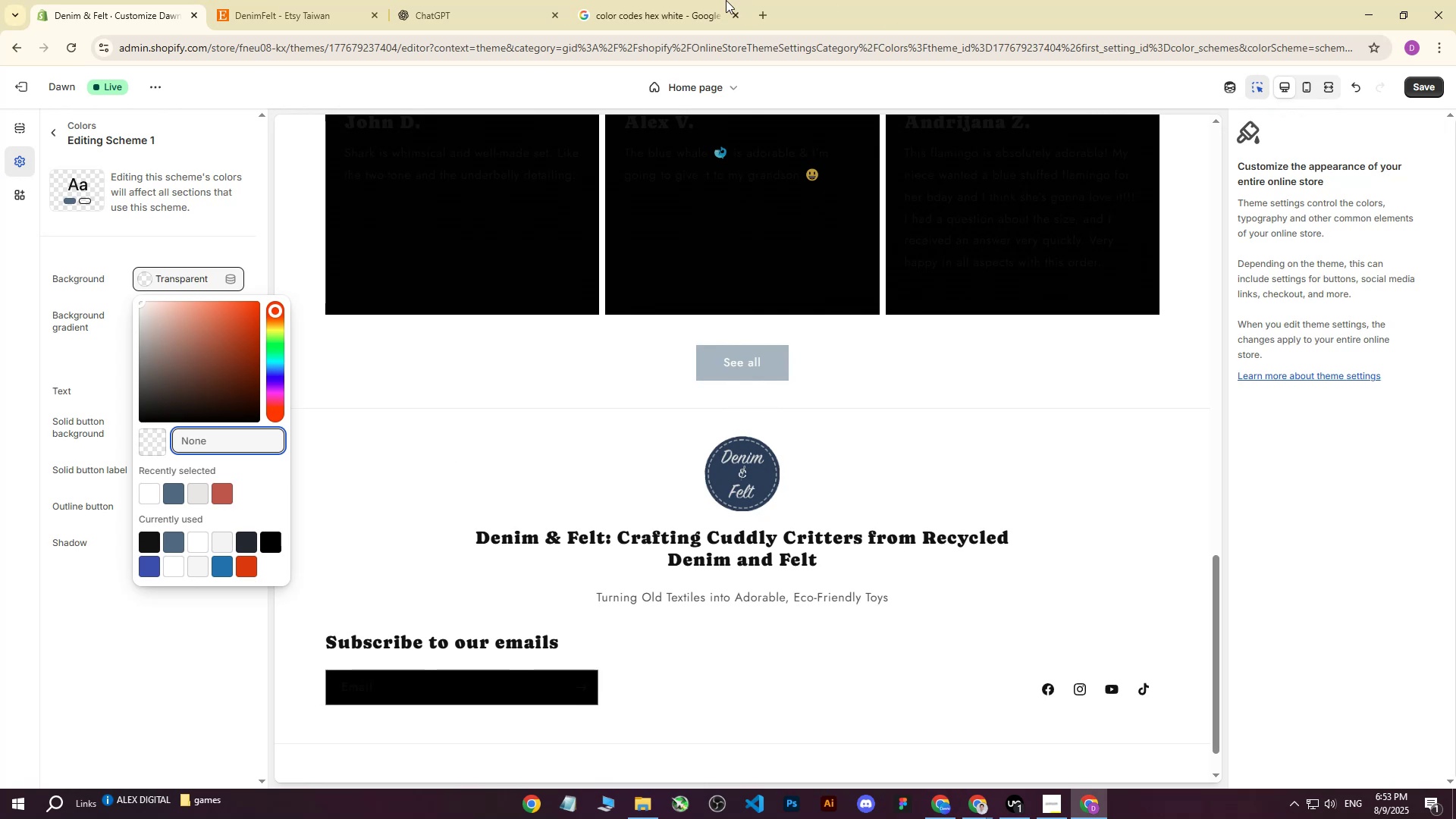 
left_click([626, 0])
 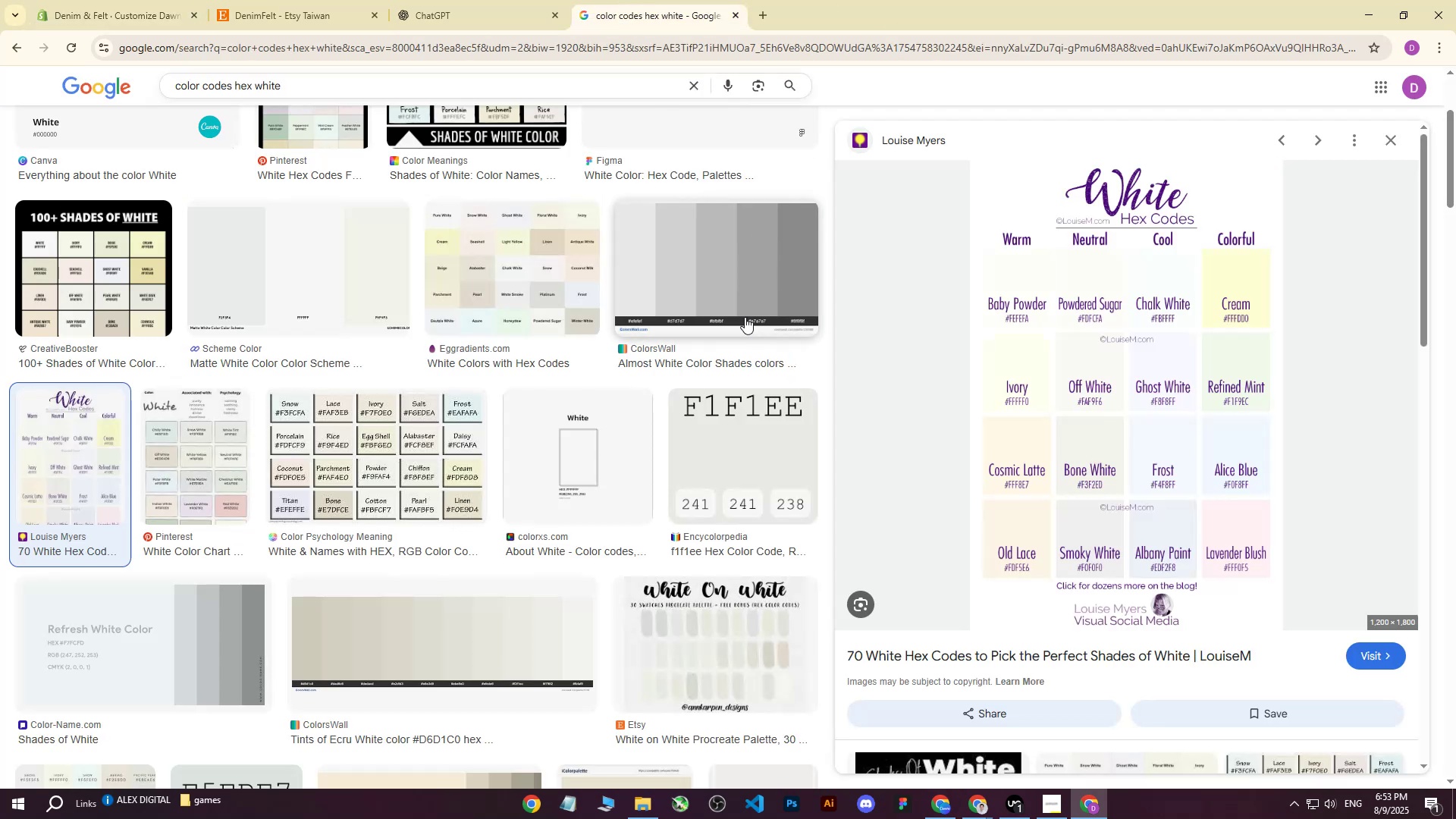 
left_click([689, 254])
 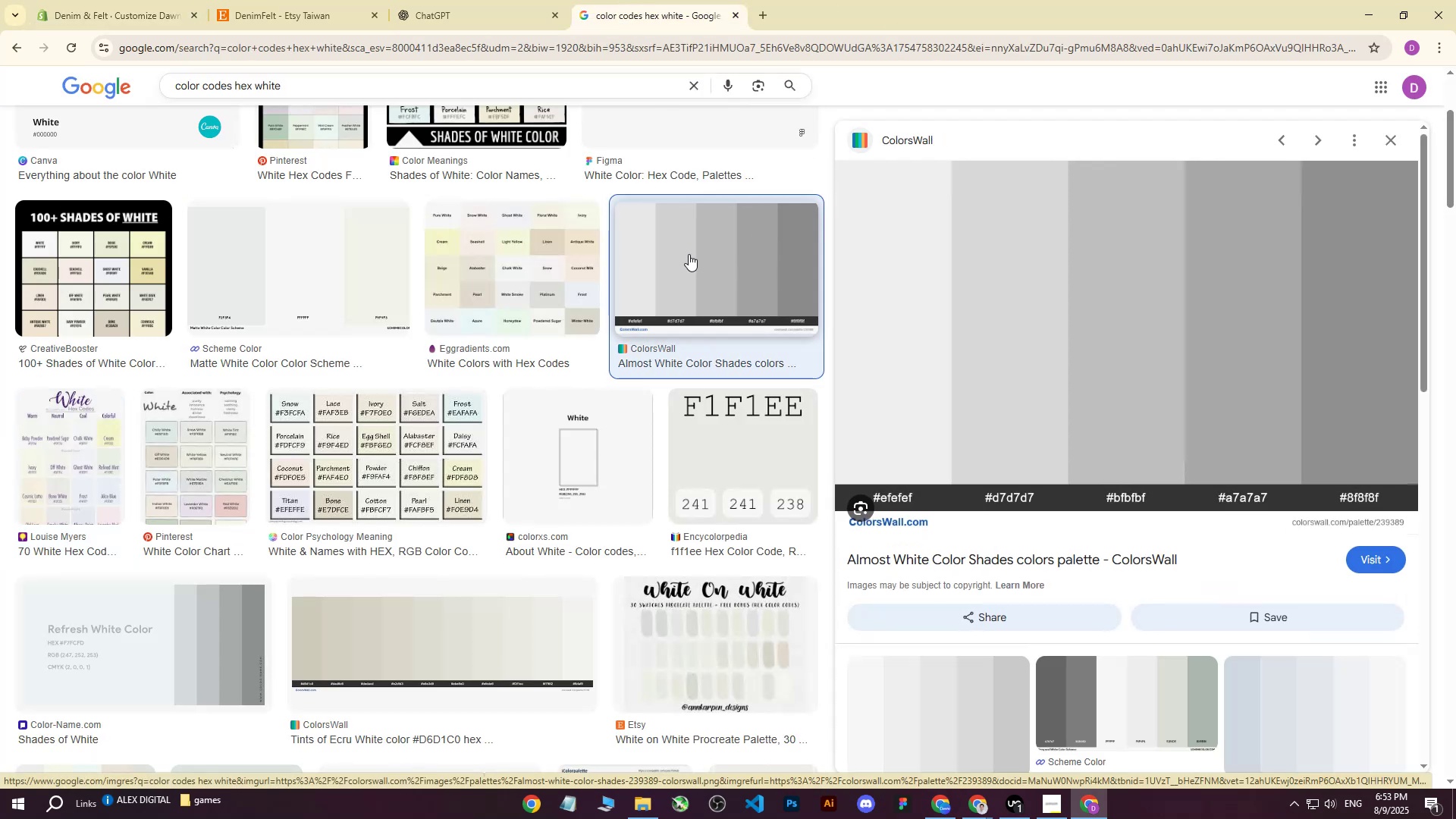 
left_click([445, 268])
 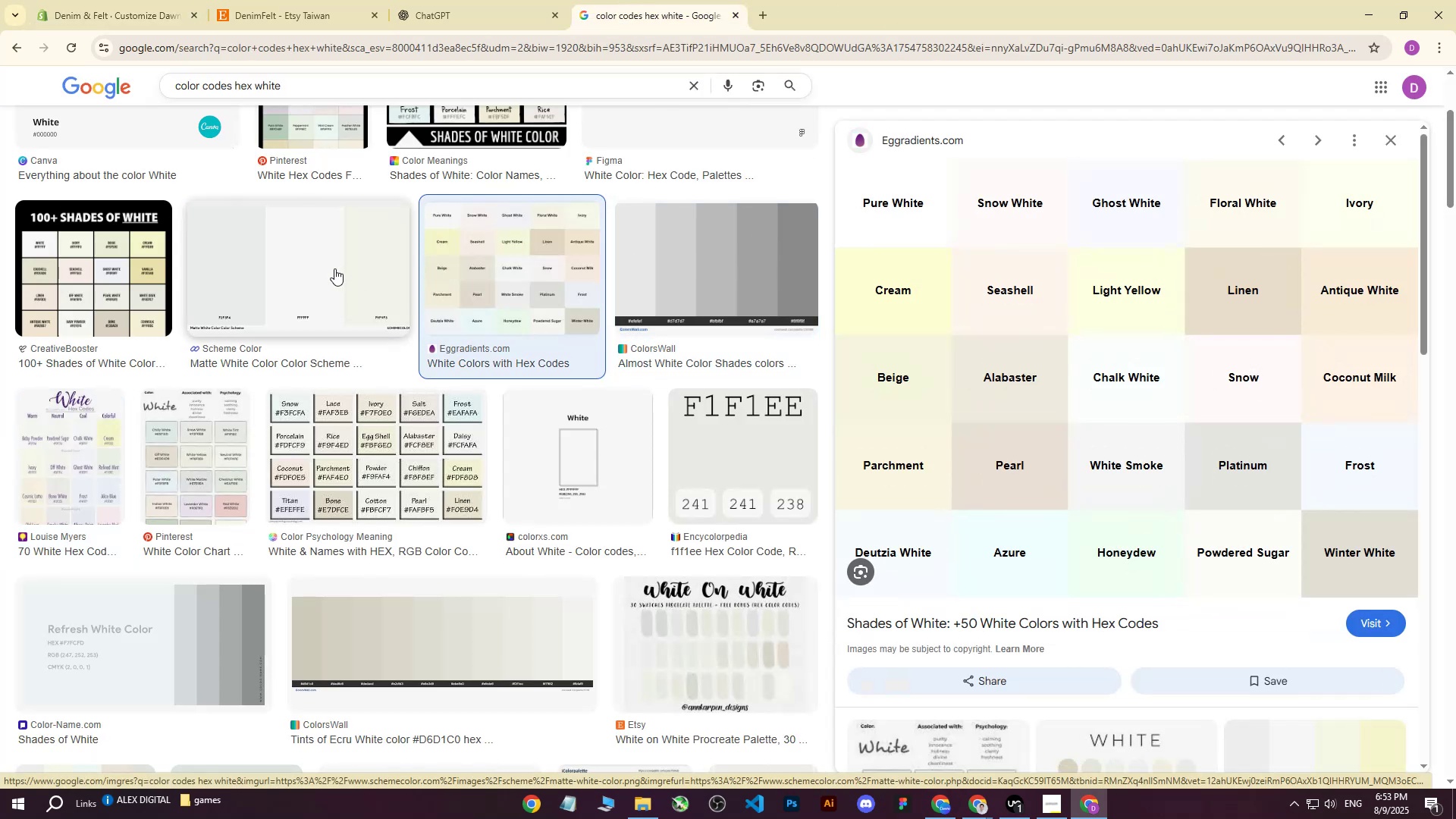 
left_click([334, 268])
 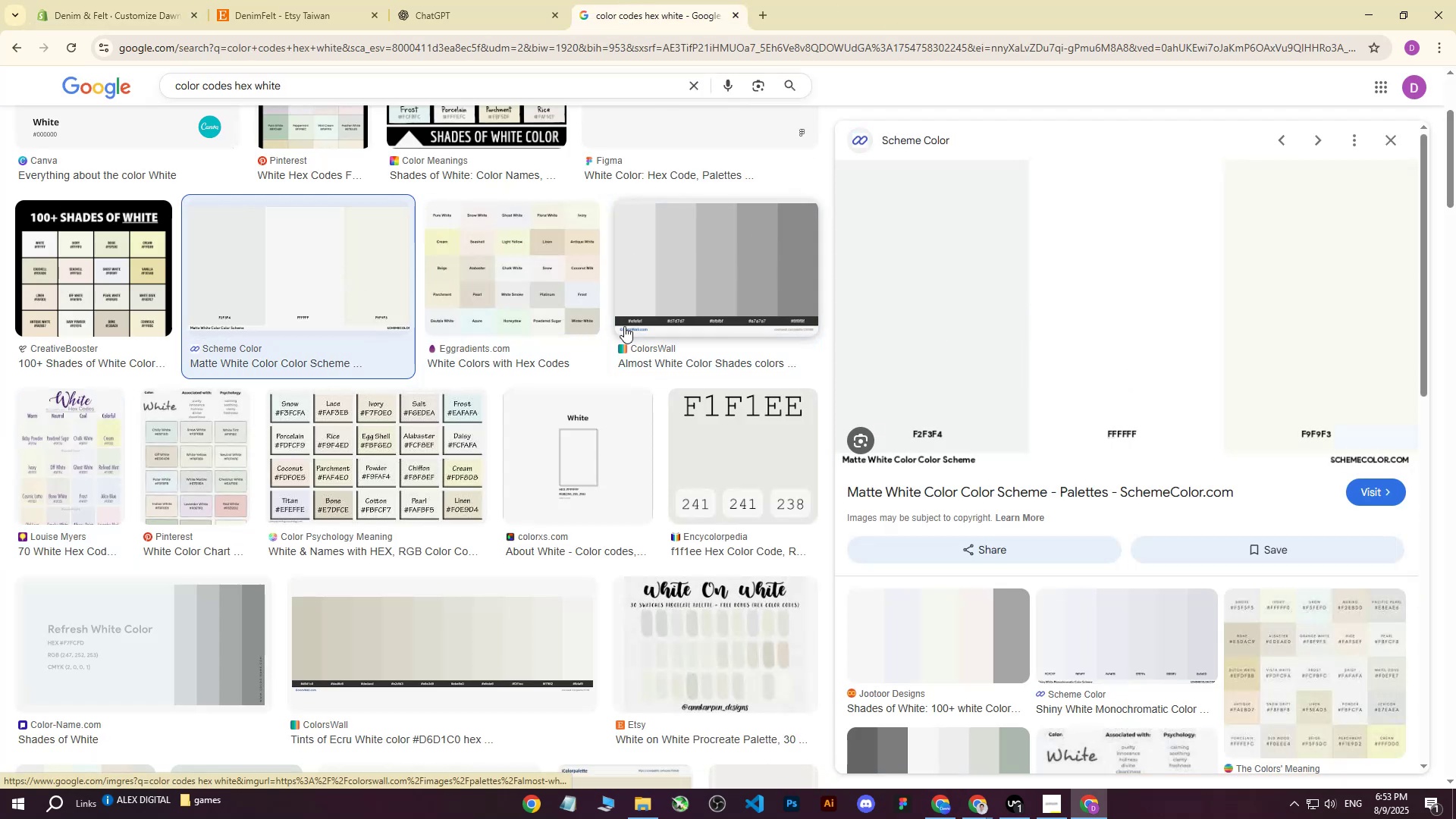 
wait(5.44)
 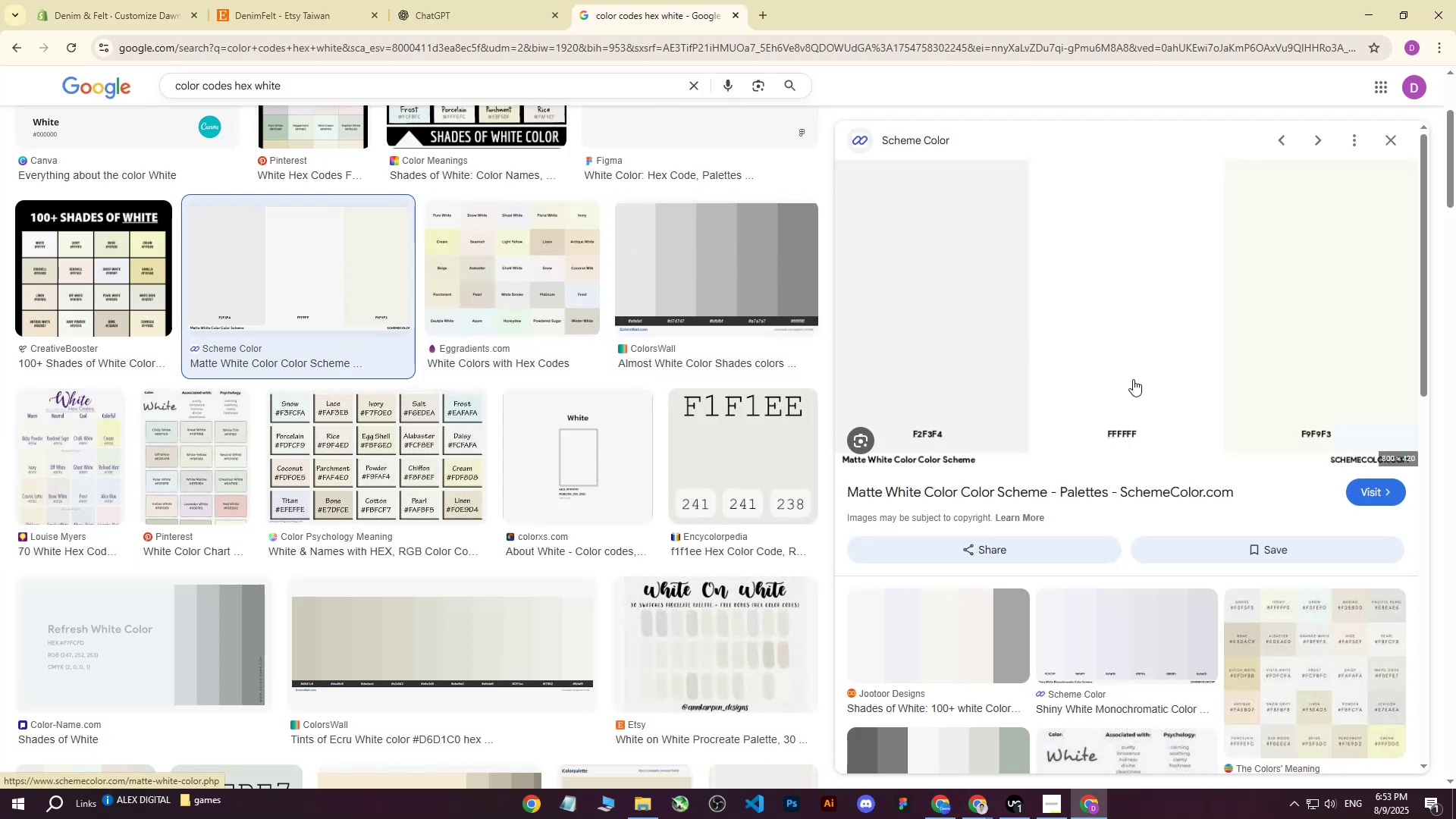 
left_click([1385, 133])
 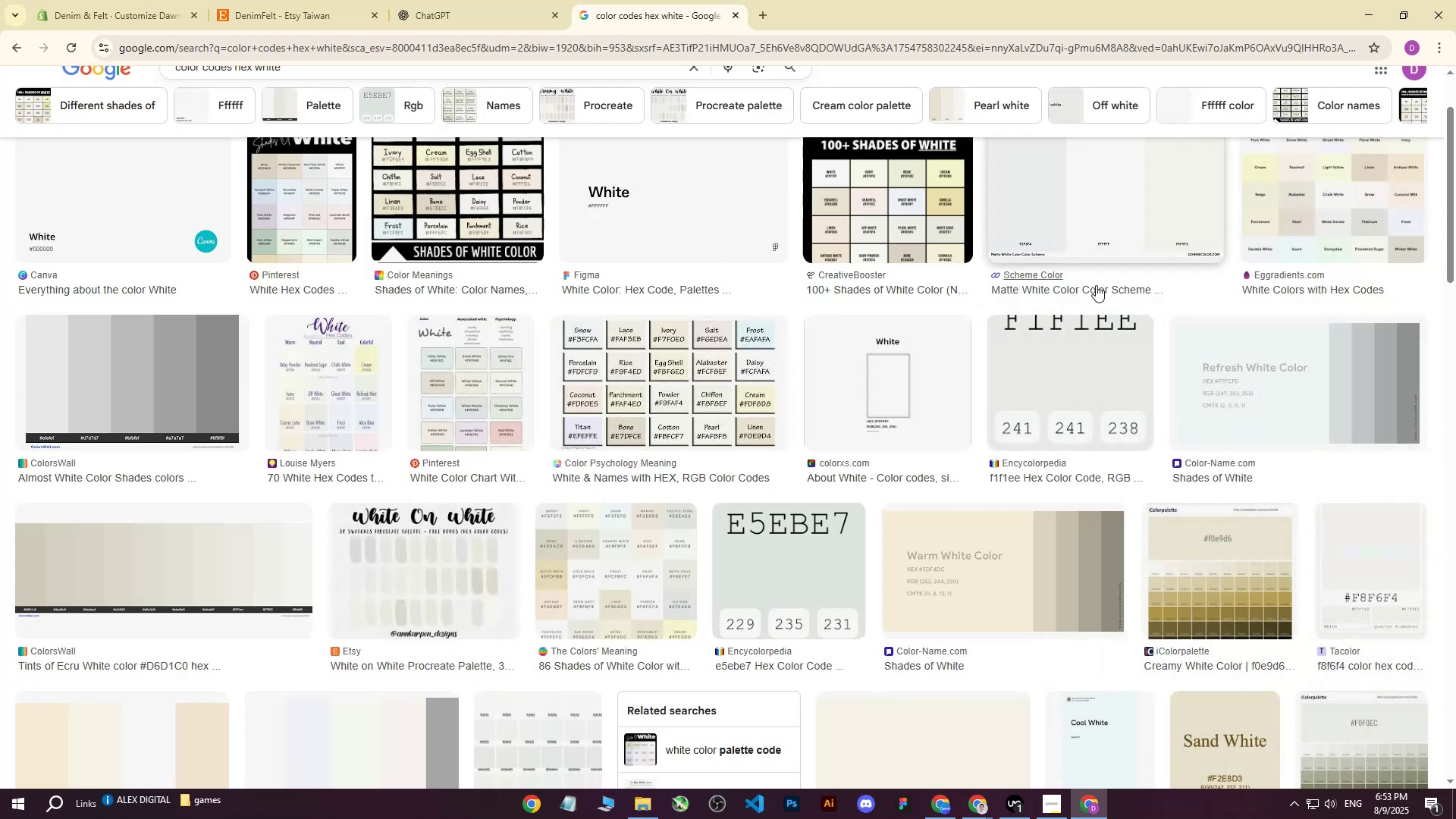 
scroll: coordinate [1003, 338], scroll_direction: down, amount: 6.0
 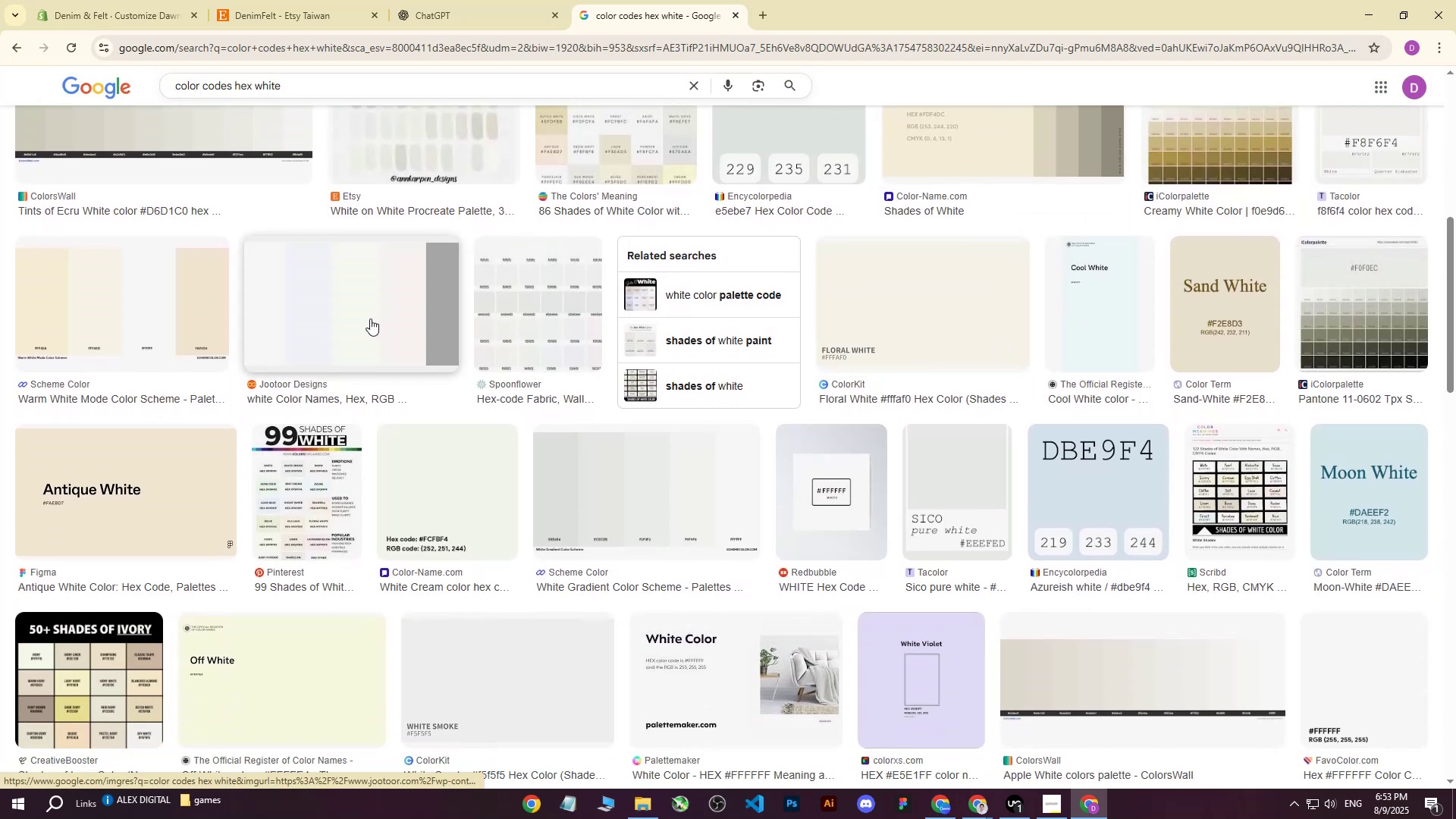 
left_click([369, 318])
 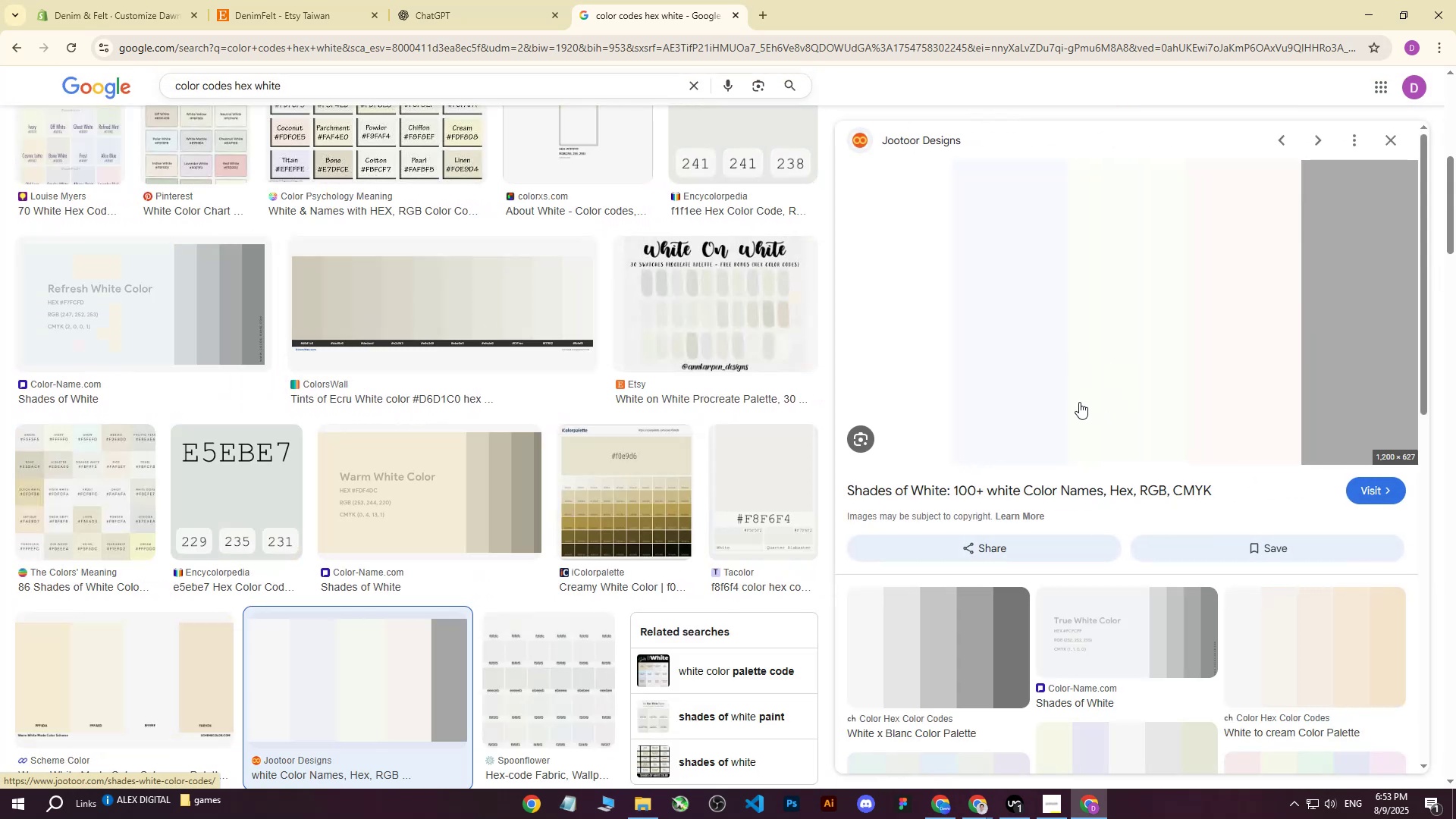 
left_click([923, 359])
 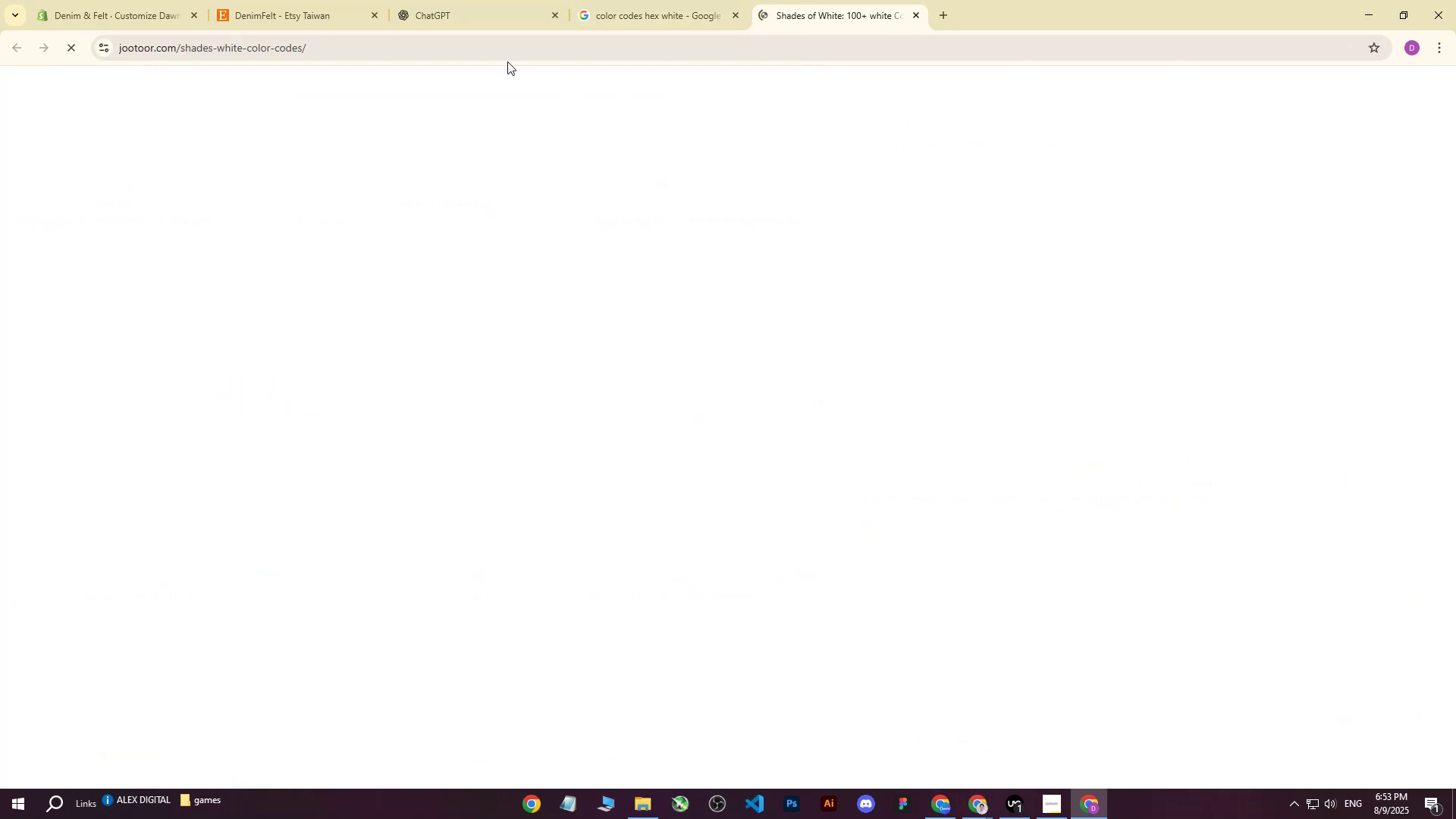 
left_click([494, 52])
 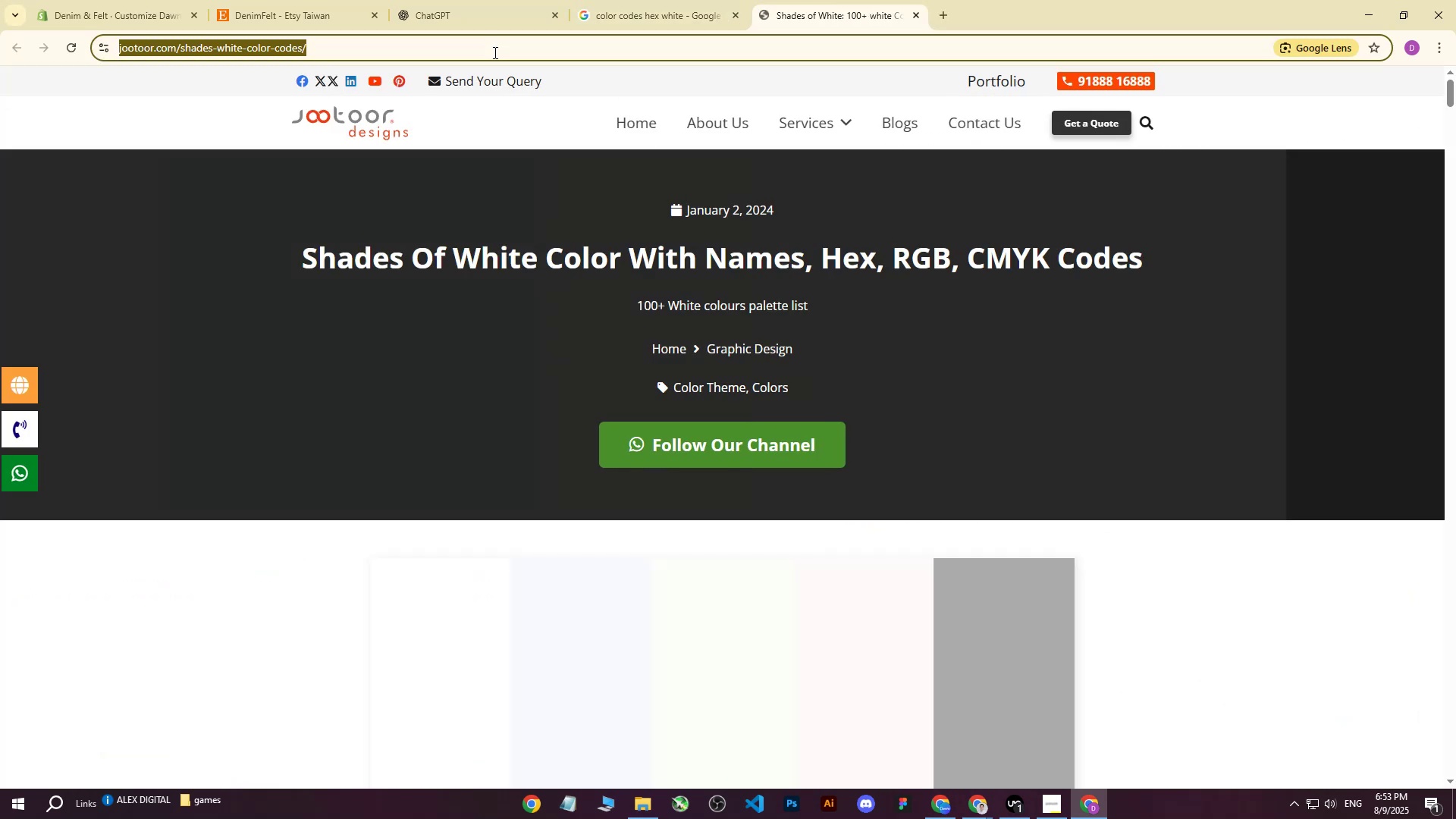 
type(COLOR G)
key(Backspace)
type(hunt )
 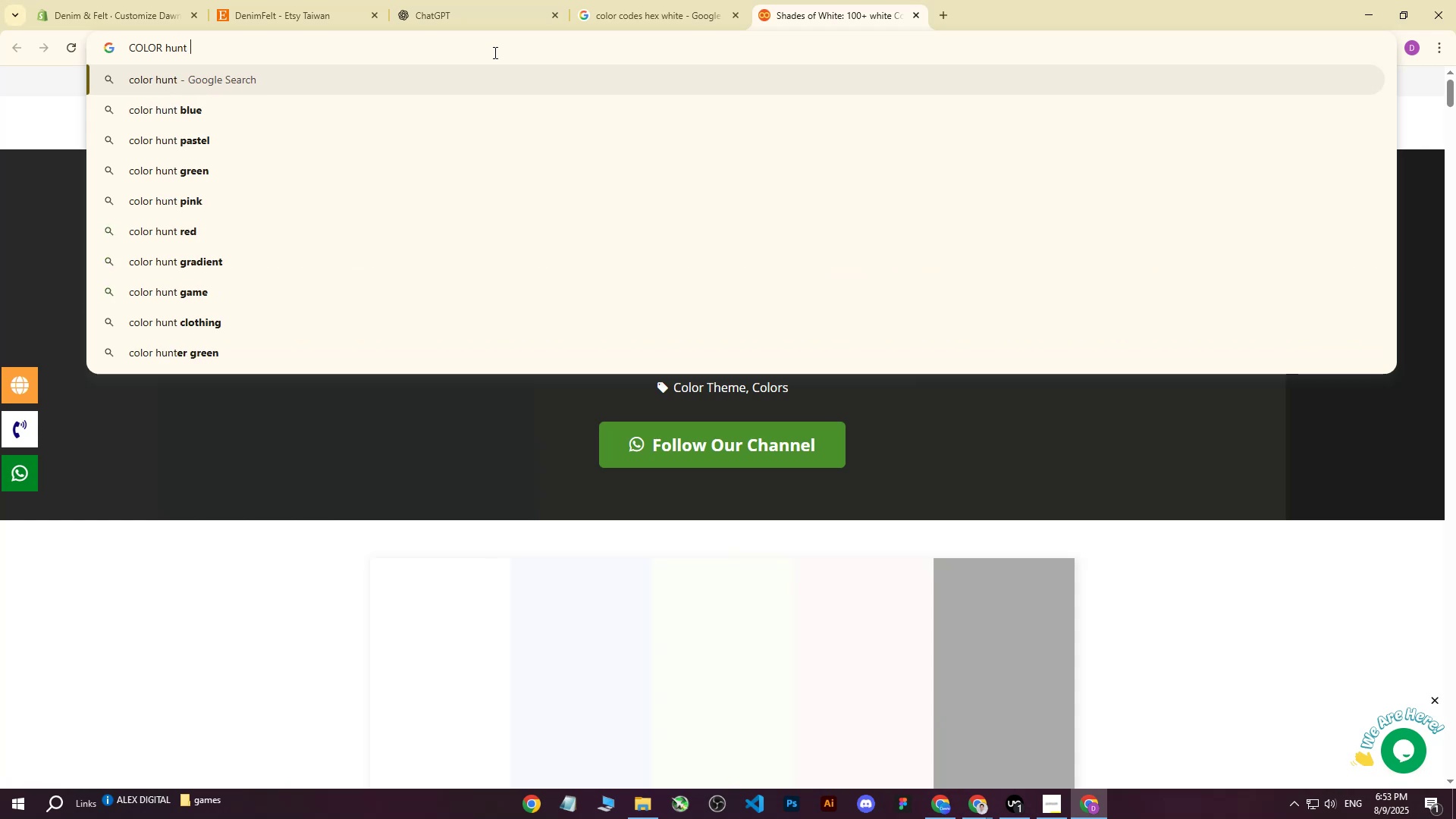 
key(Enter)
 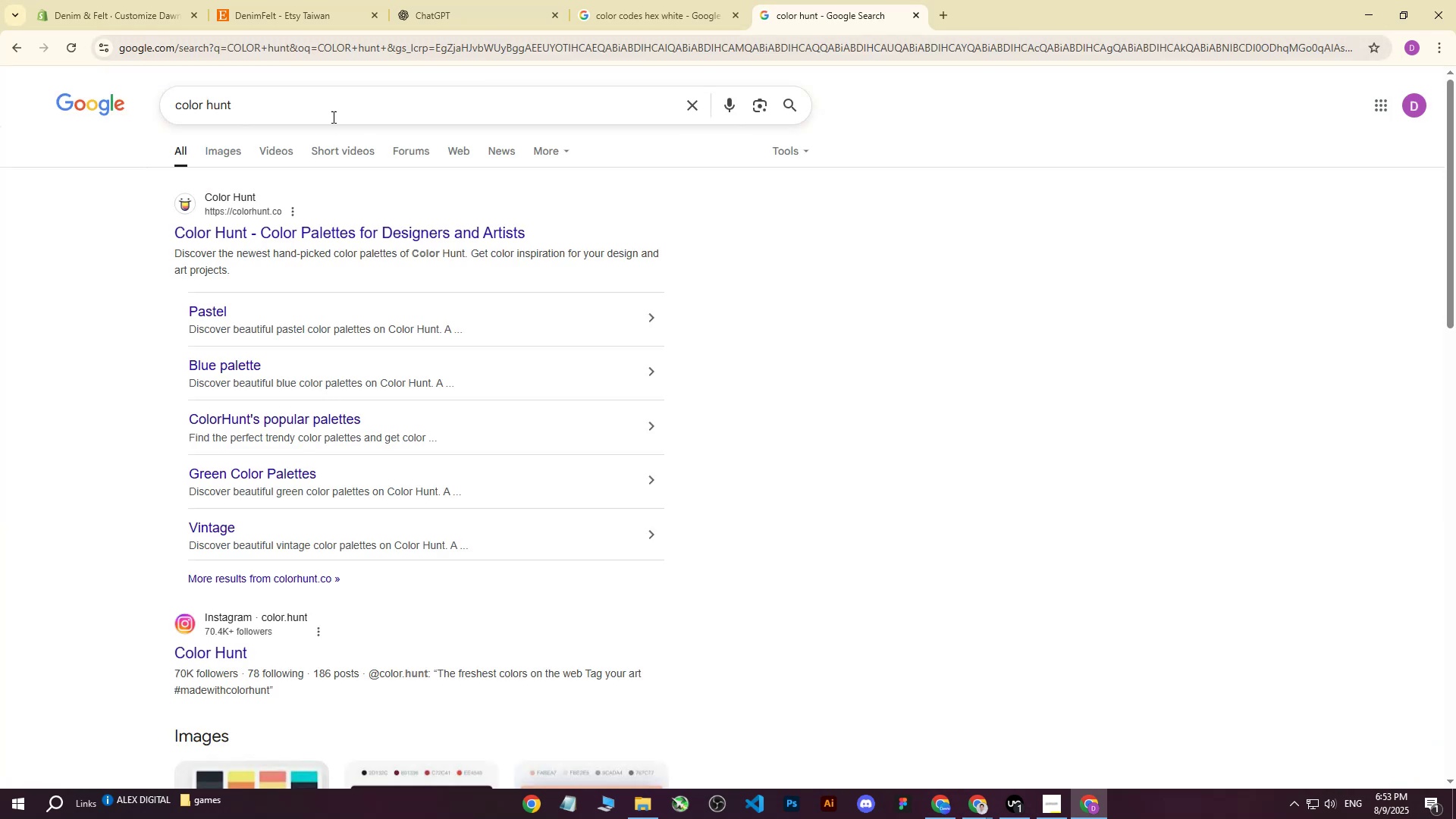 
left_click([319, 111])
 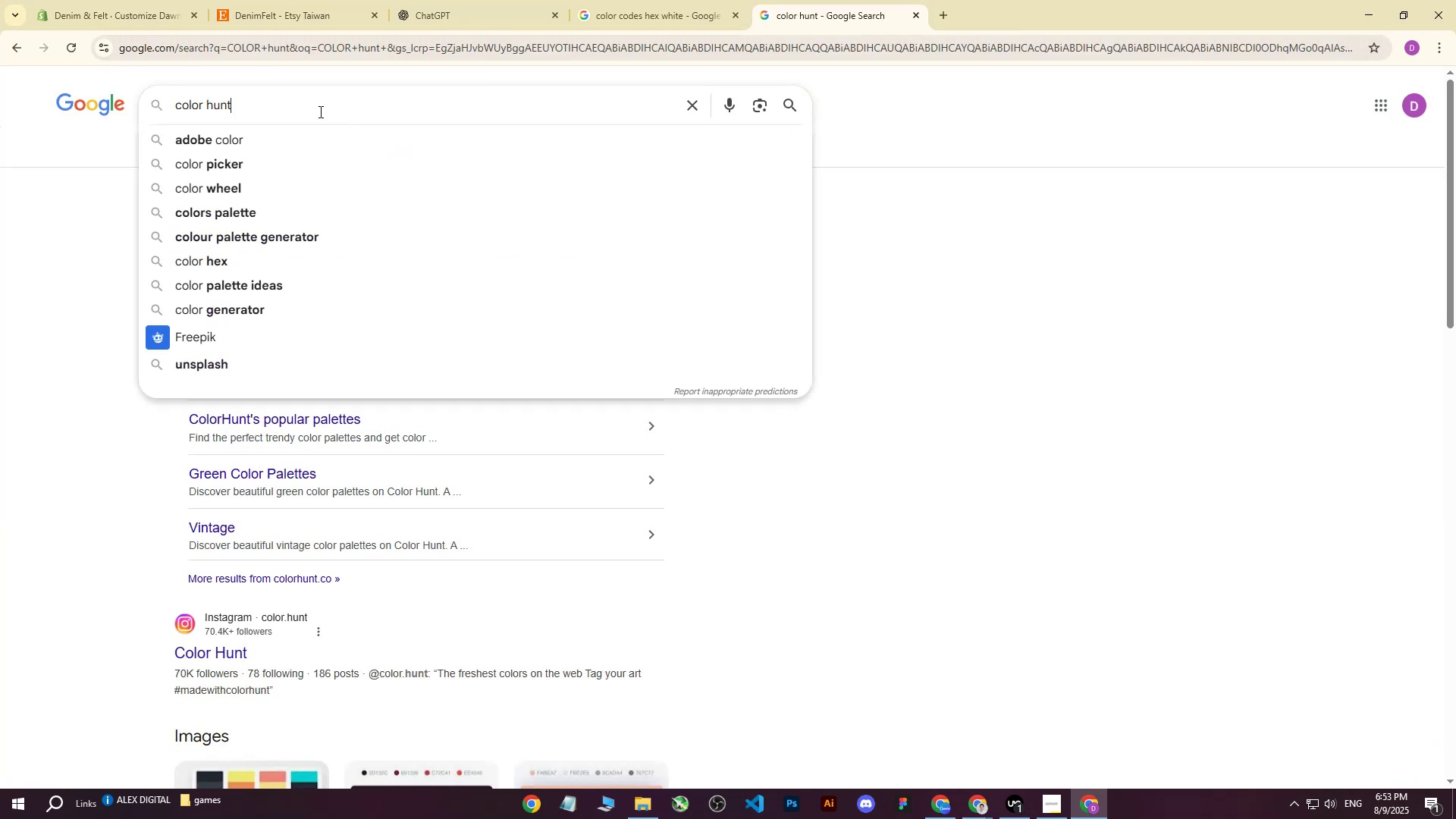 
type( white shades)
 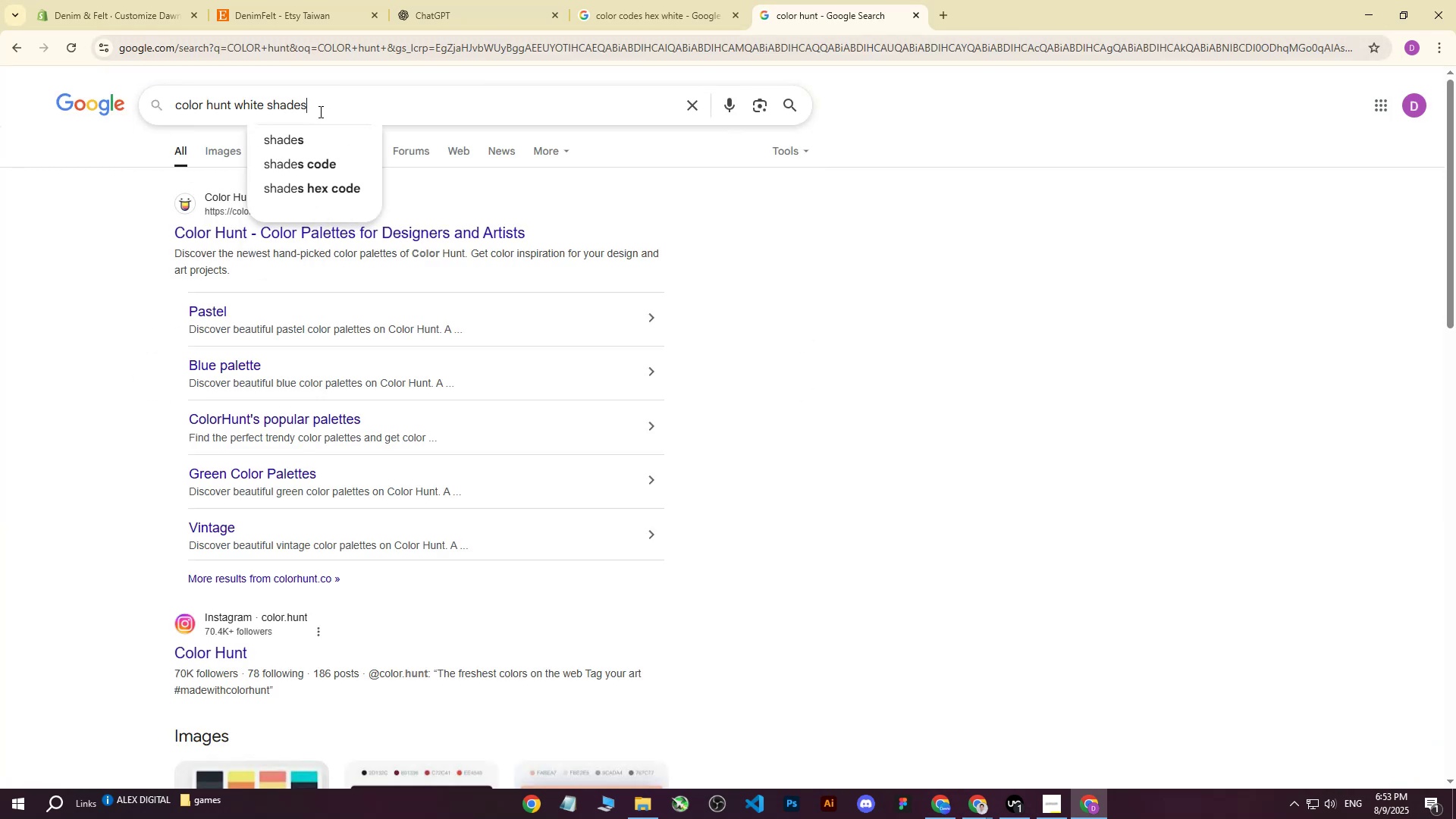 
key(Enter)
 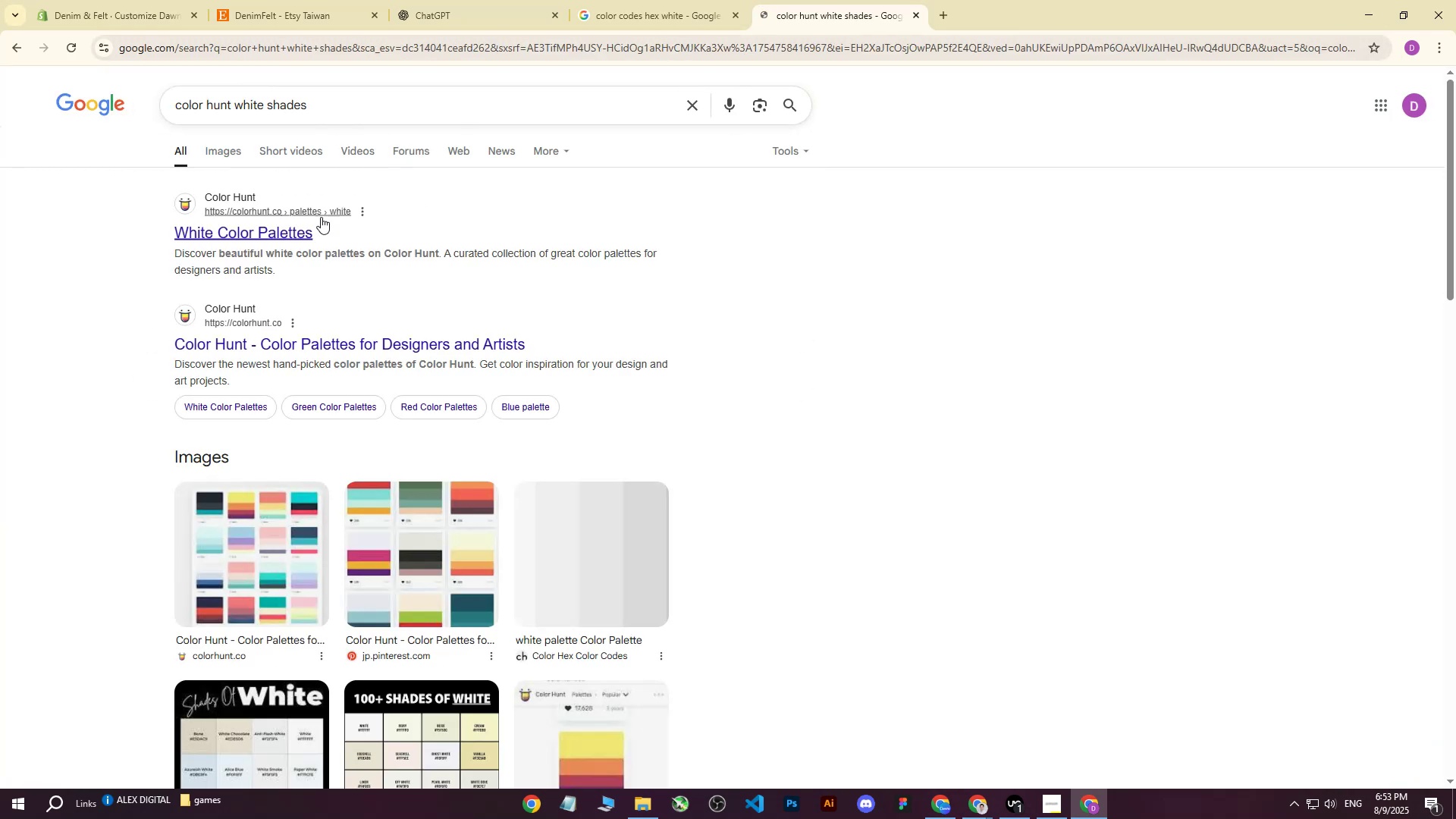 
left_click([268, 236])
 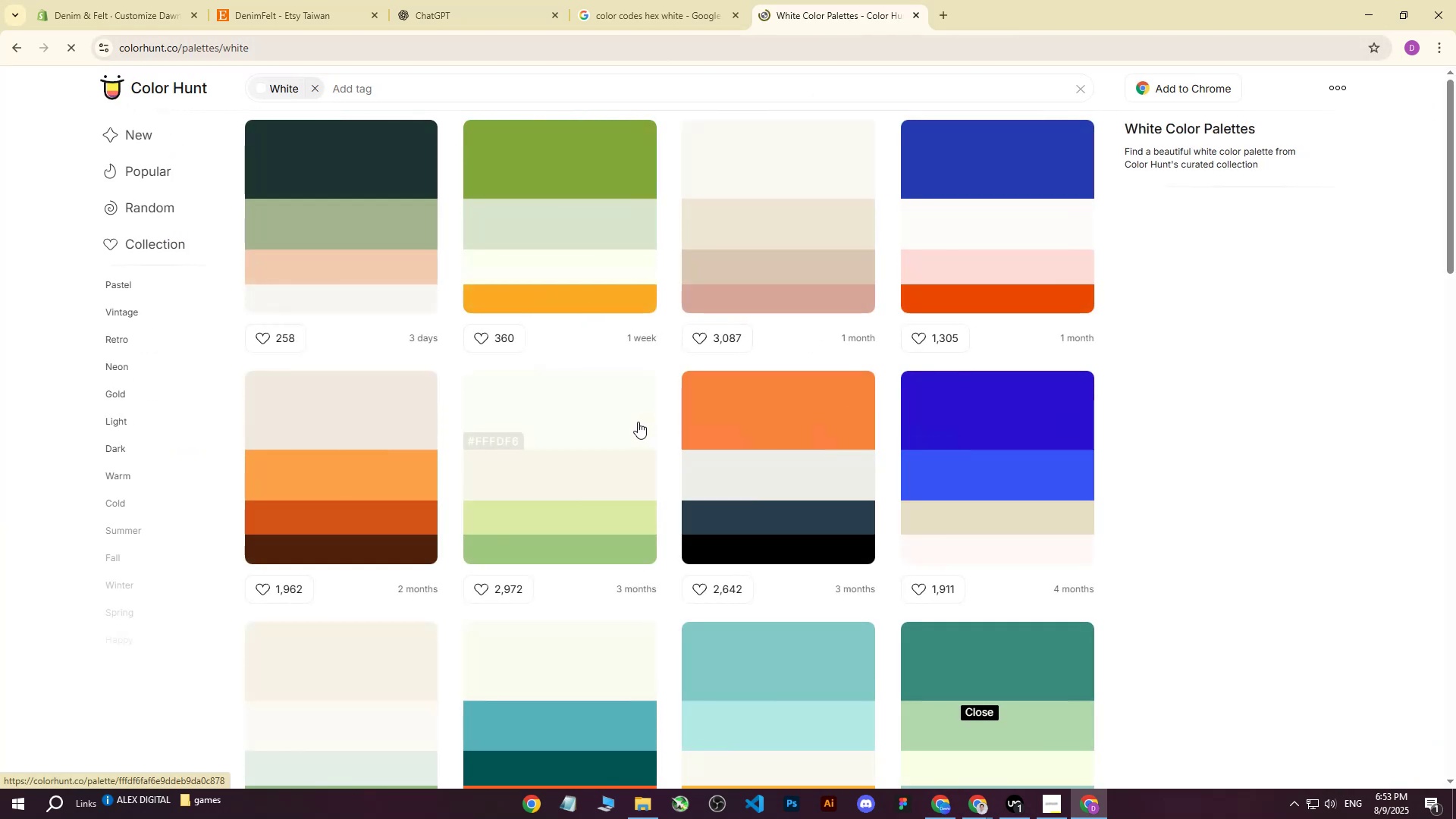 
left_click([561, 412])
 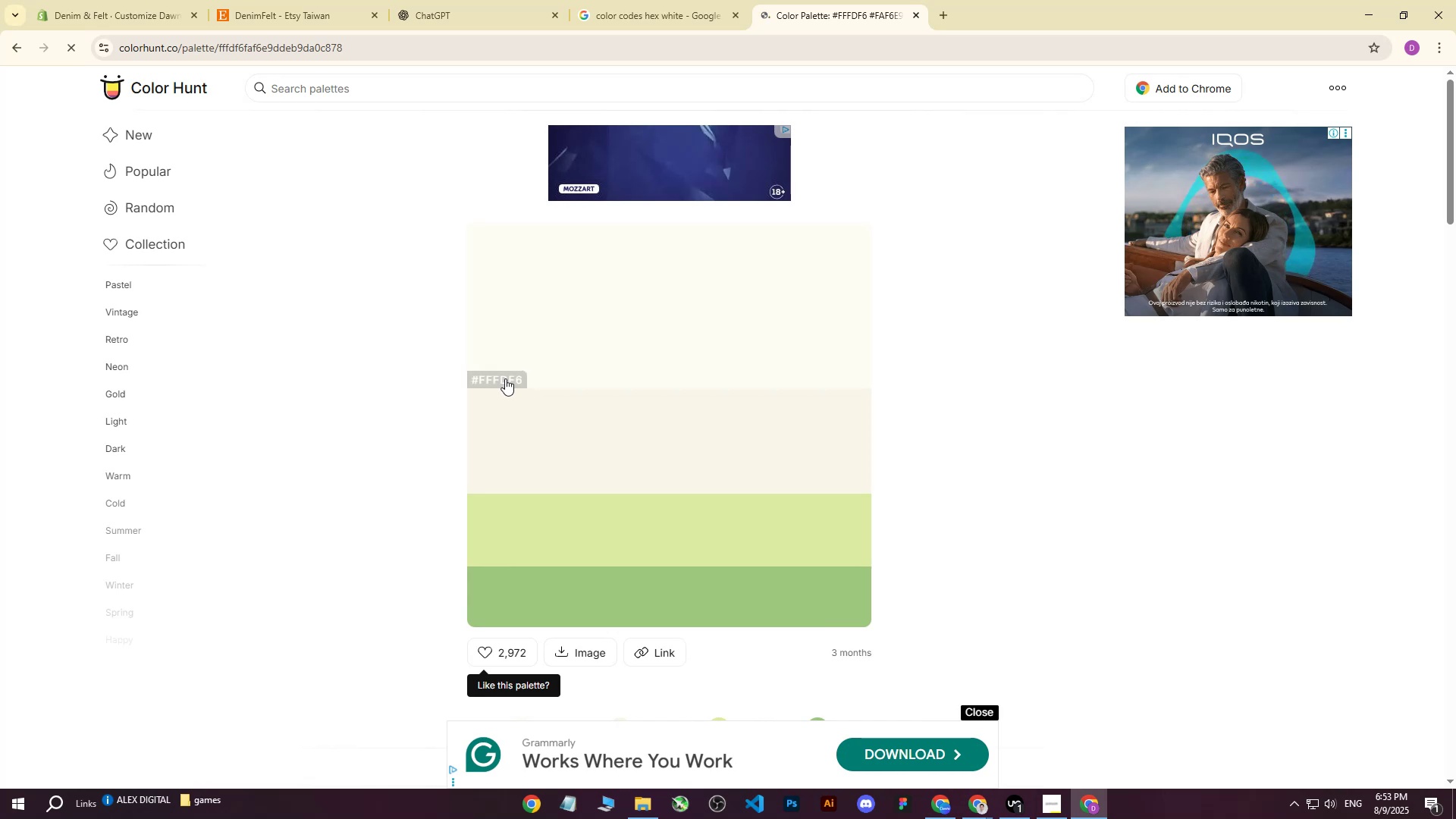 
scroll: coordinate [741, 389], scroll_direction: down, amount: 7.0
 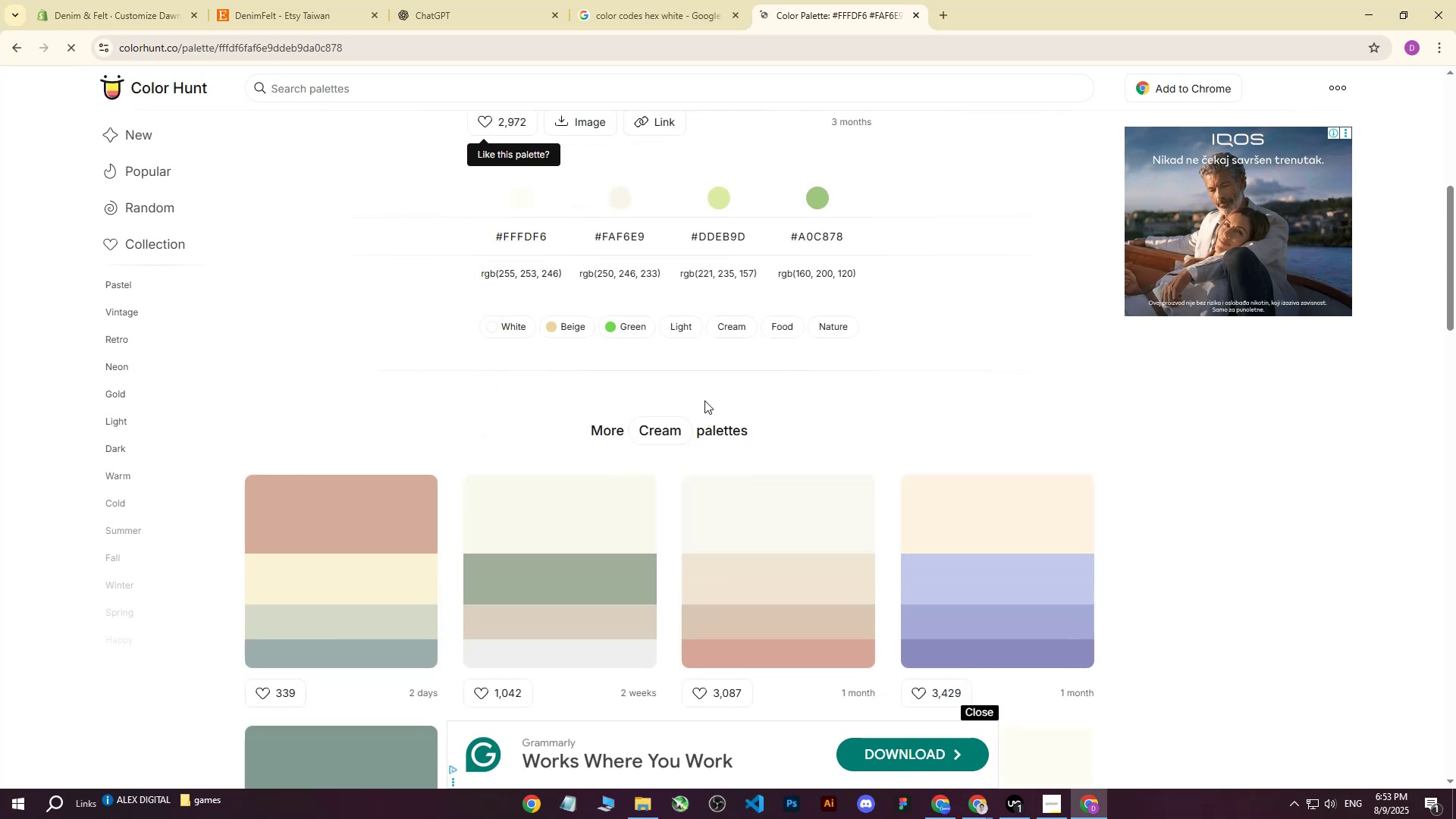 
 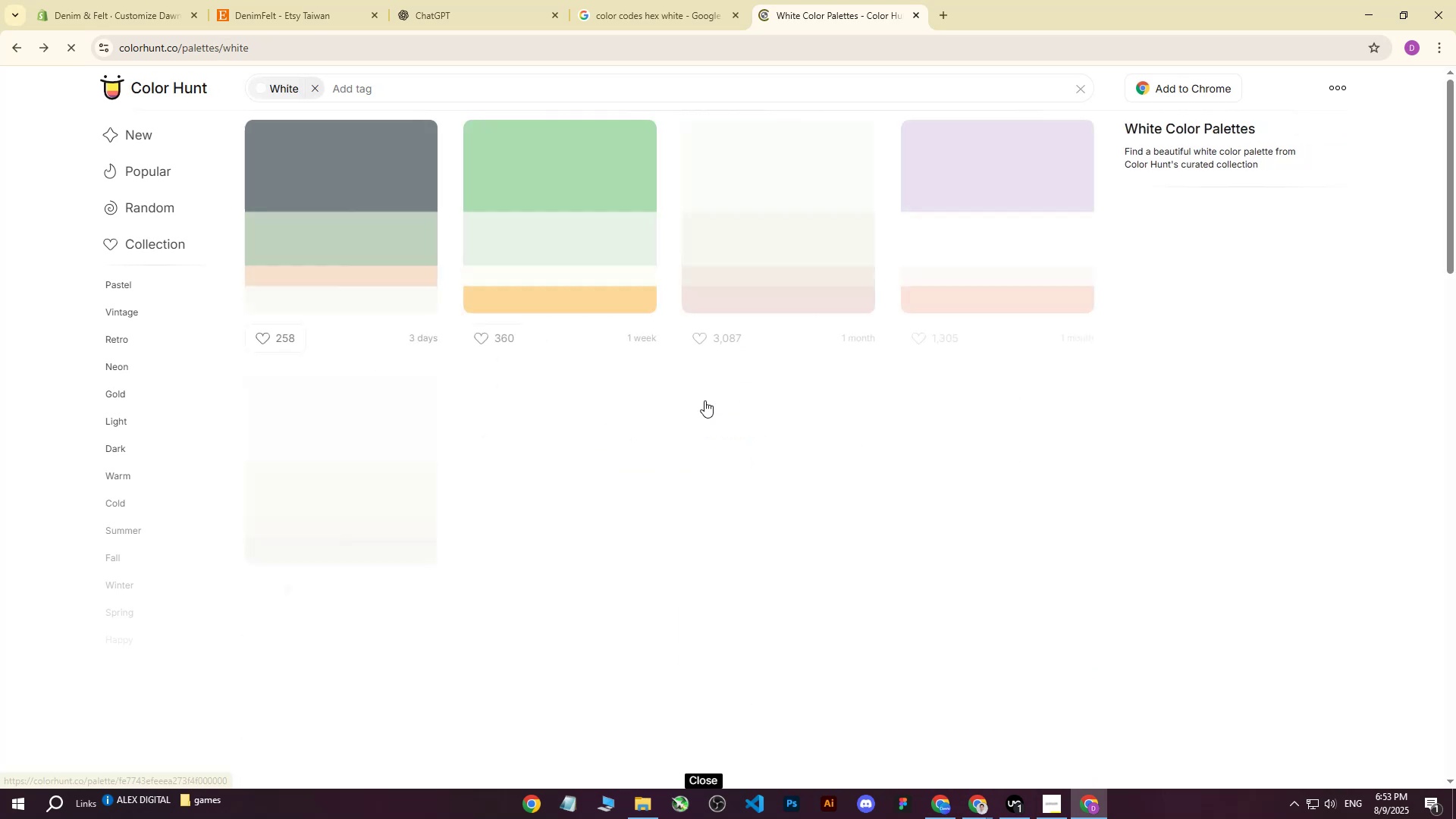 
scroll: coordinate [711, 406], scroll_direction: down, amount: 6.0
 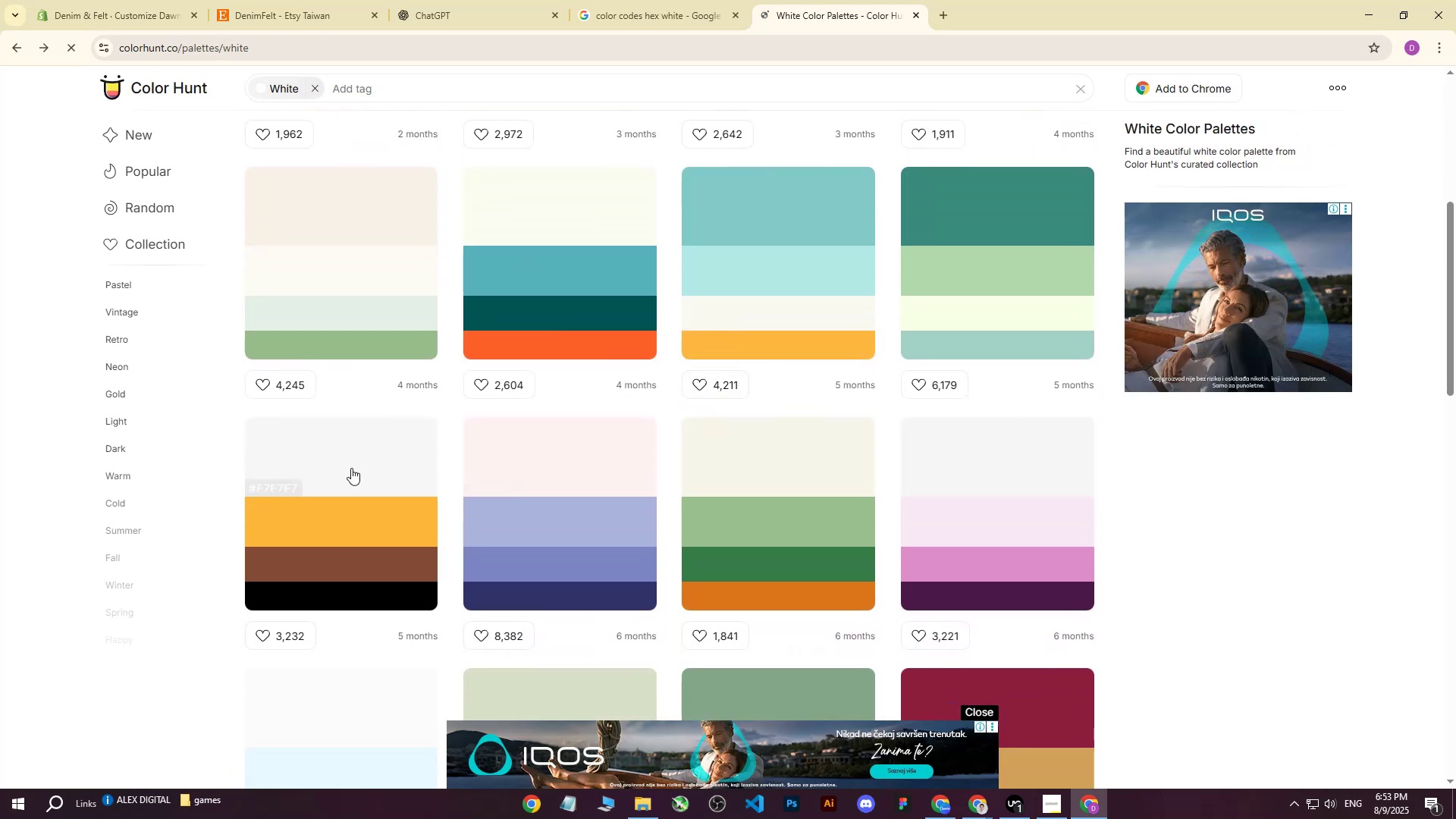 
left_click([350, 468])
 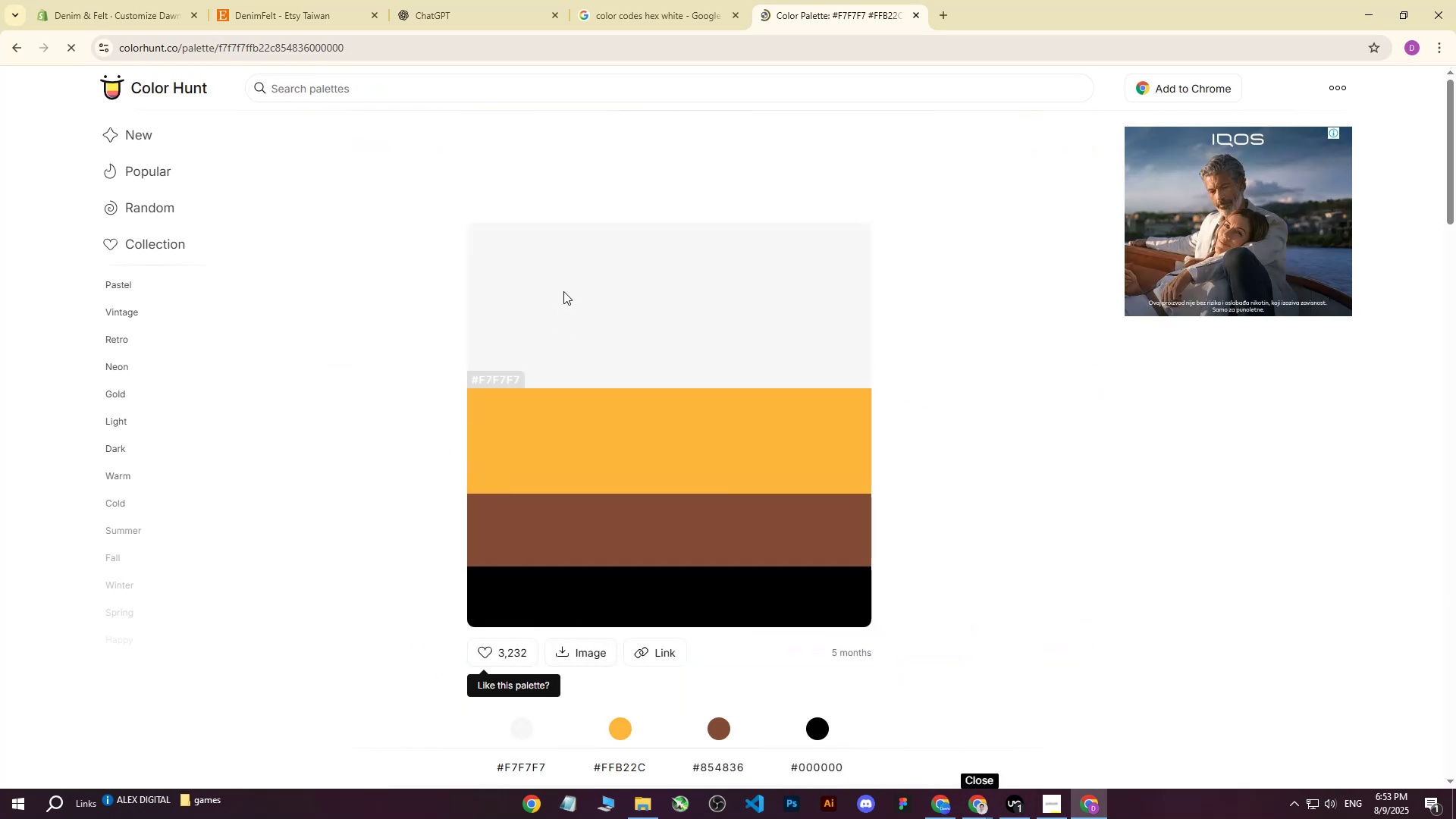 
left_click([496, 381])
 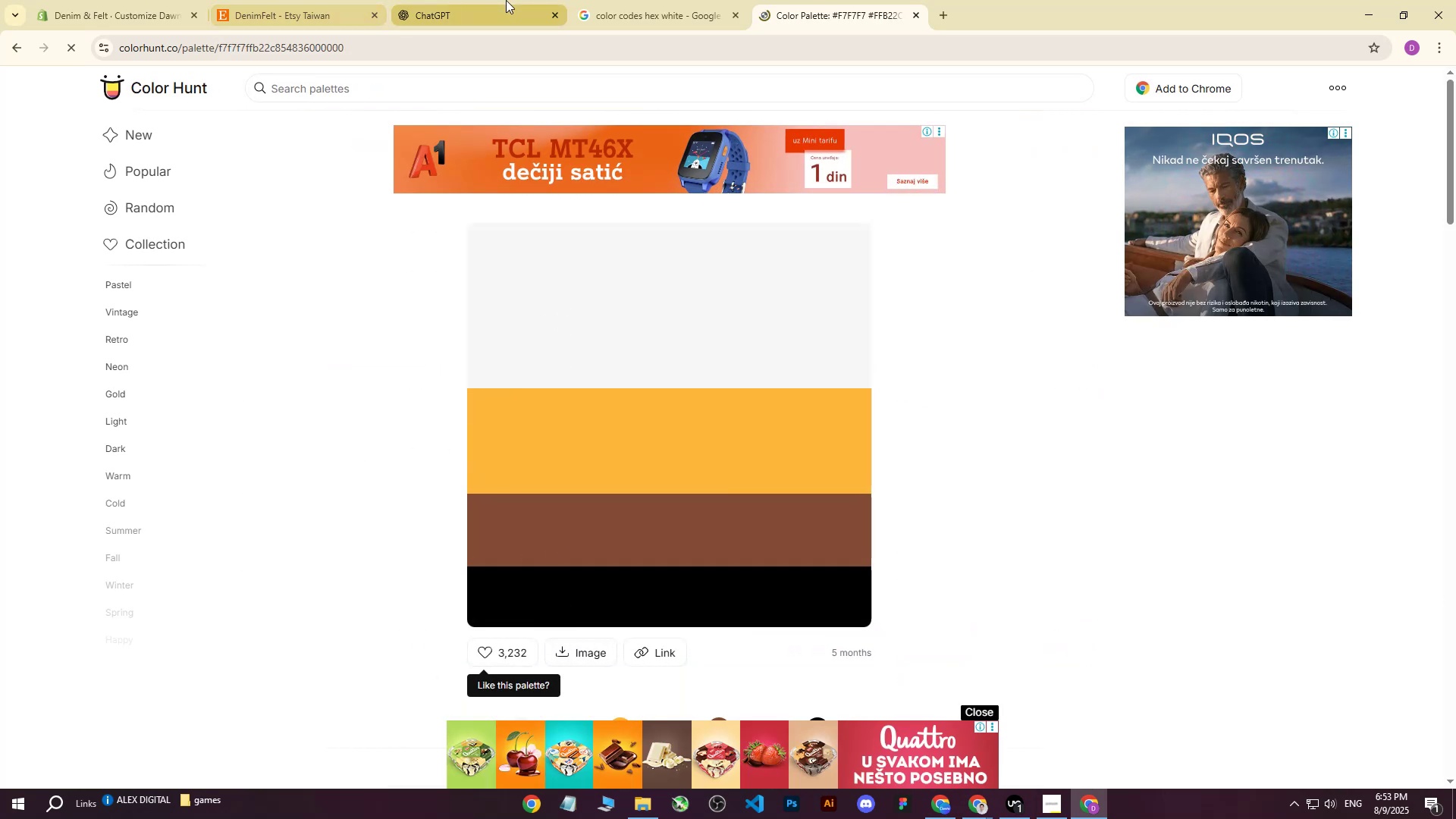 
left_click([111, 0])
 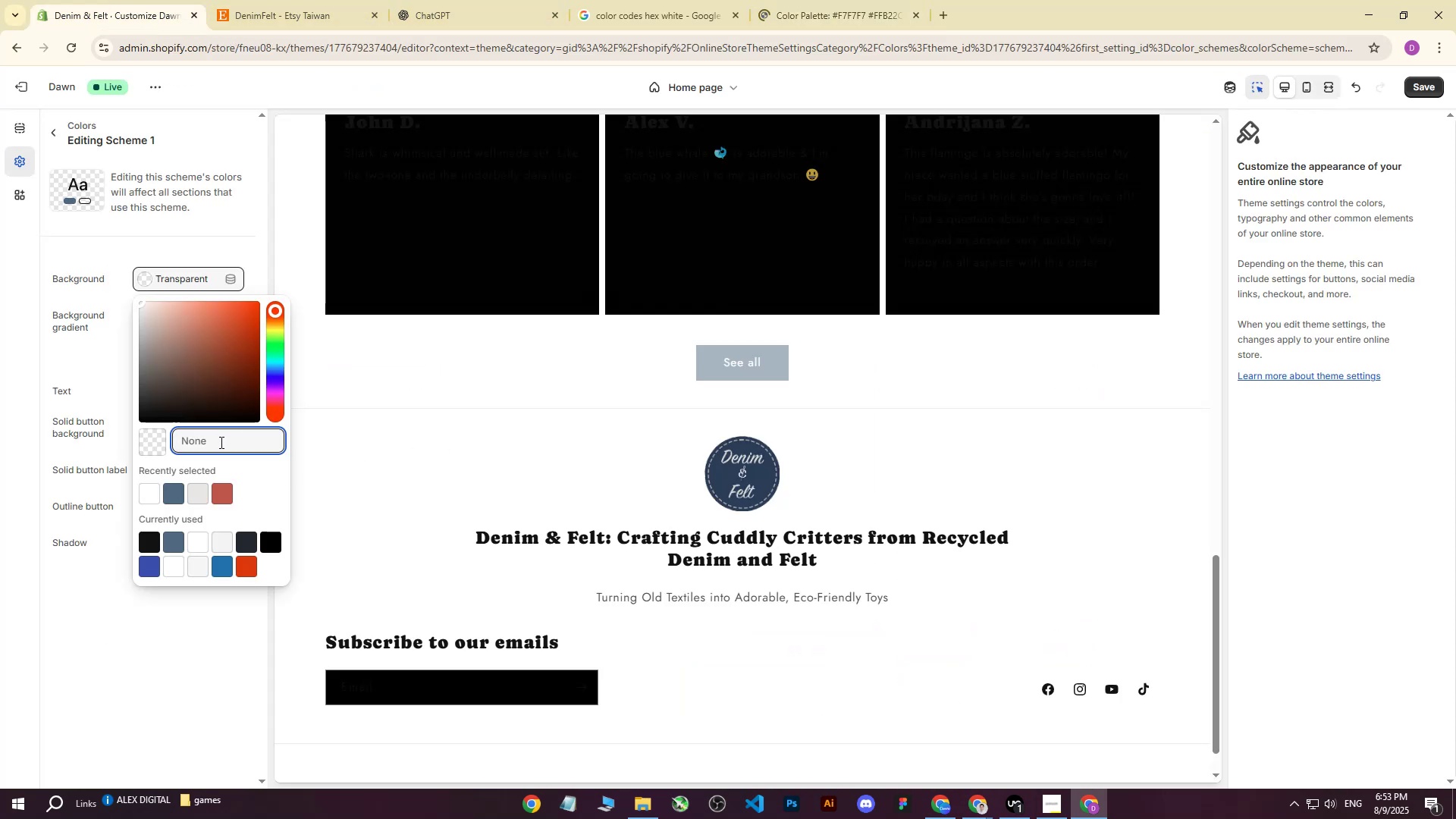 
left_click([220, 442])
 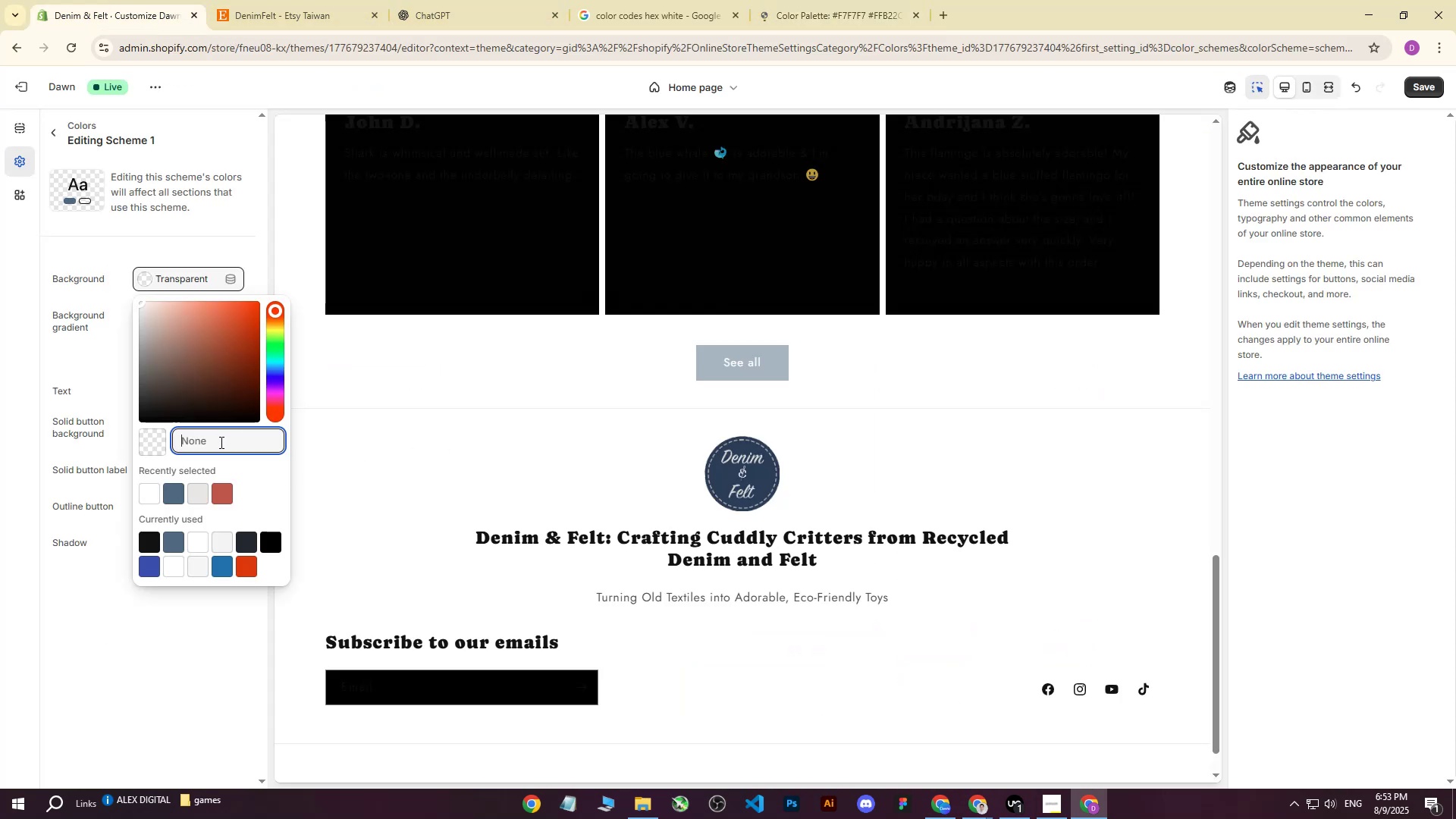 
key(Control+ControlLeft)
 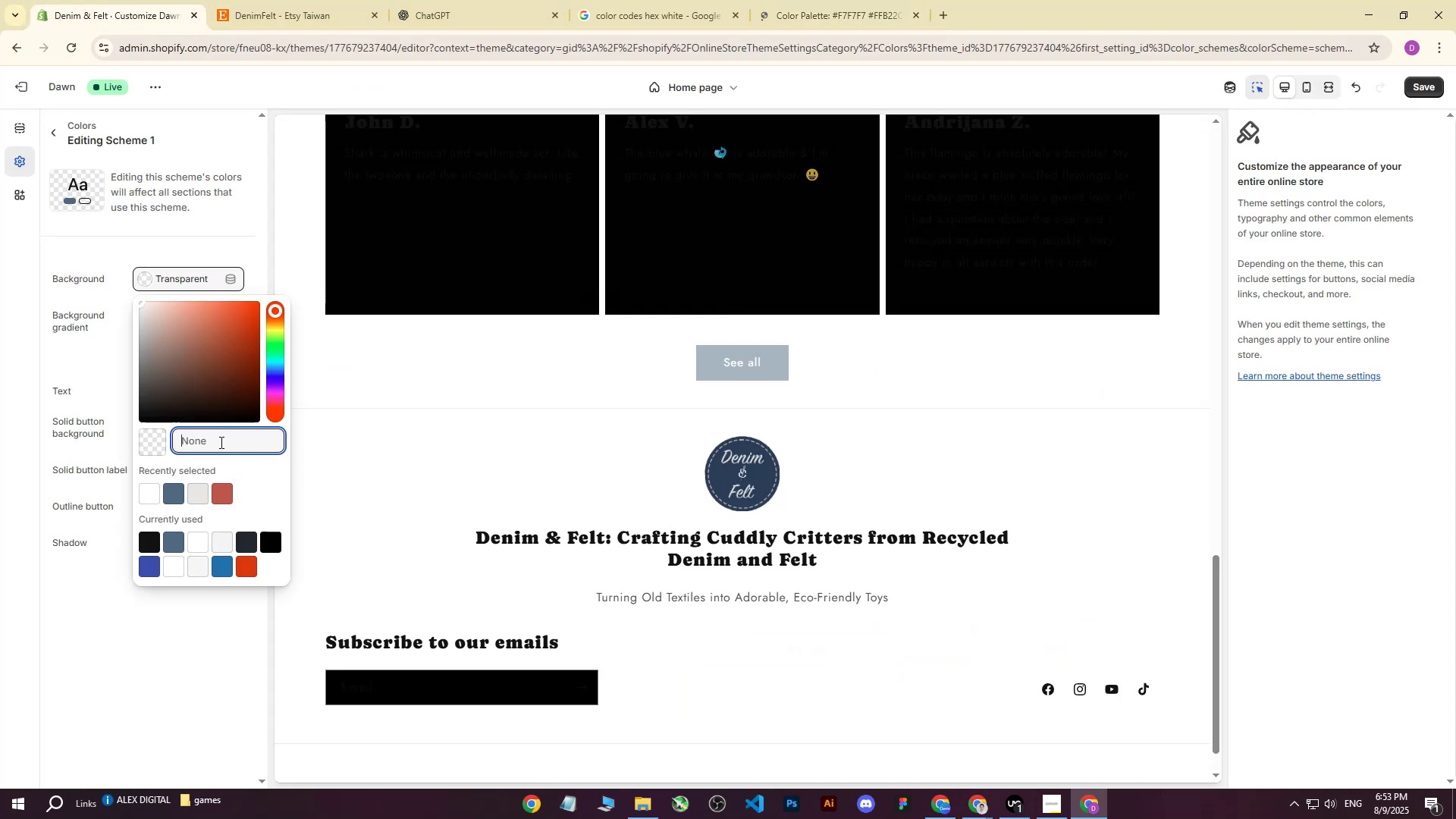 
key(Control+V)
 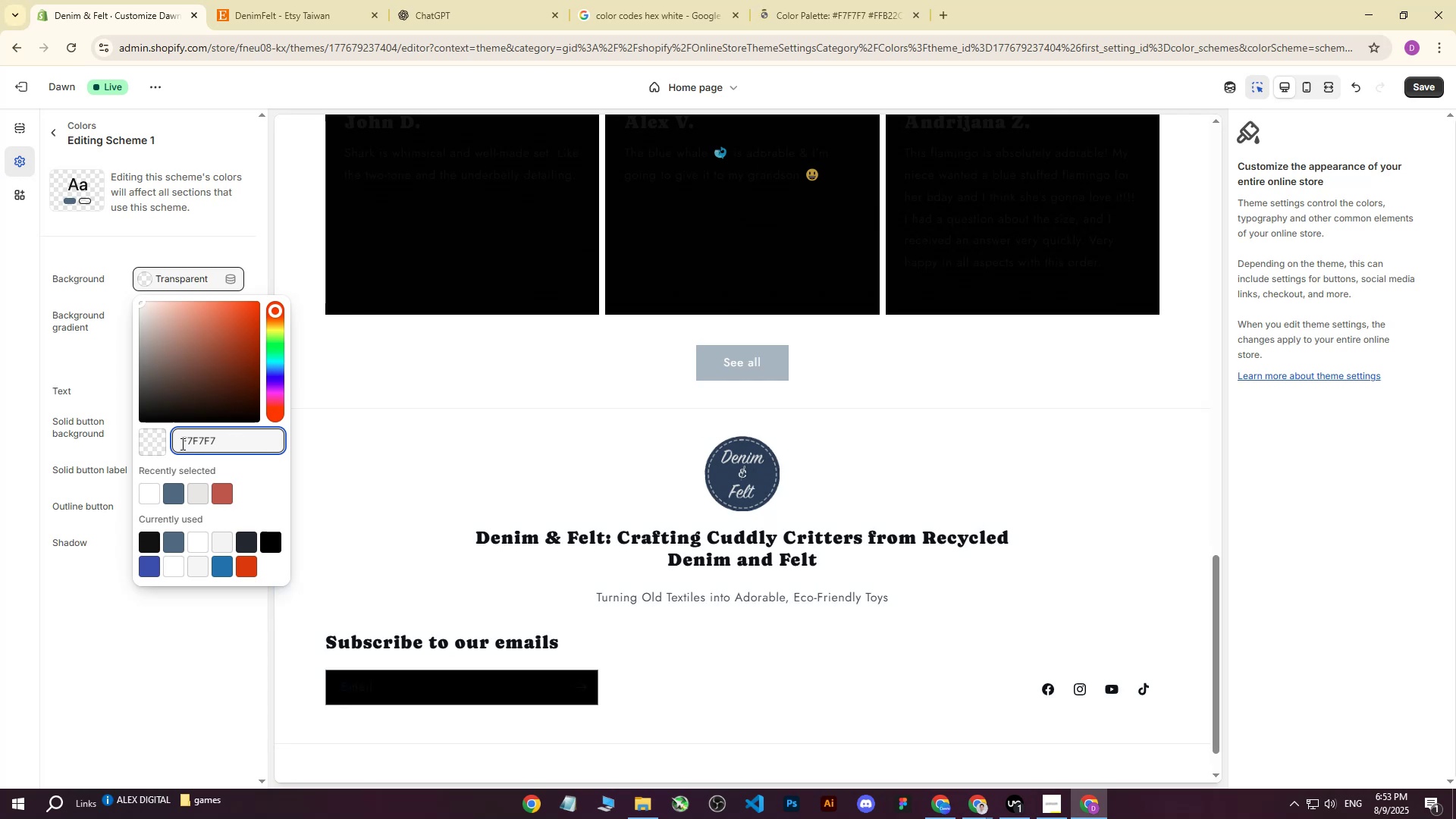 
left_click([181, 444])
 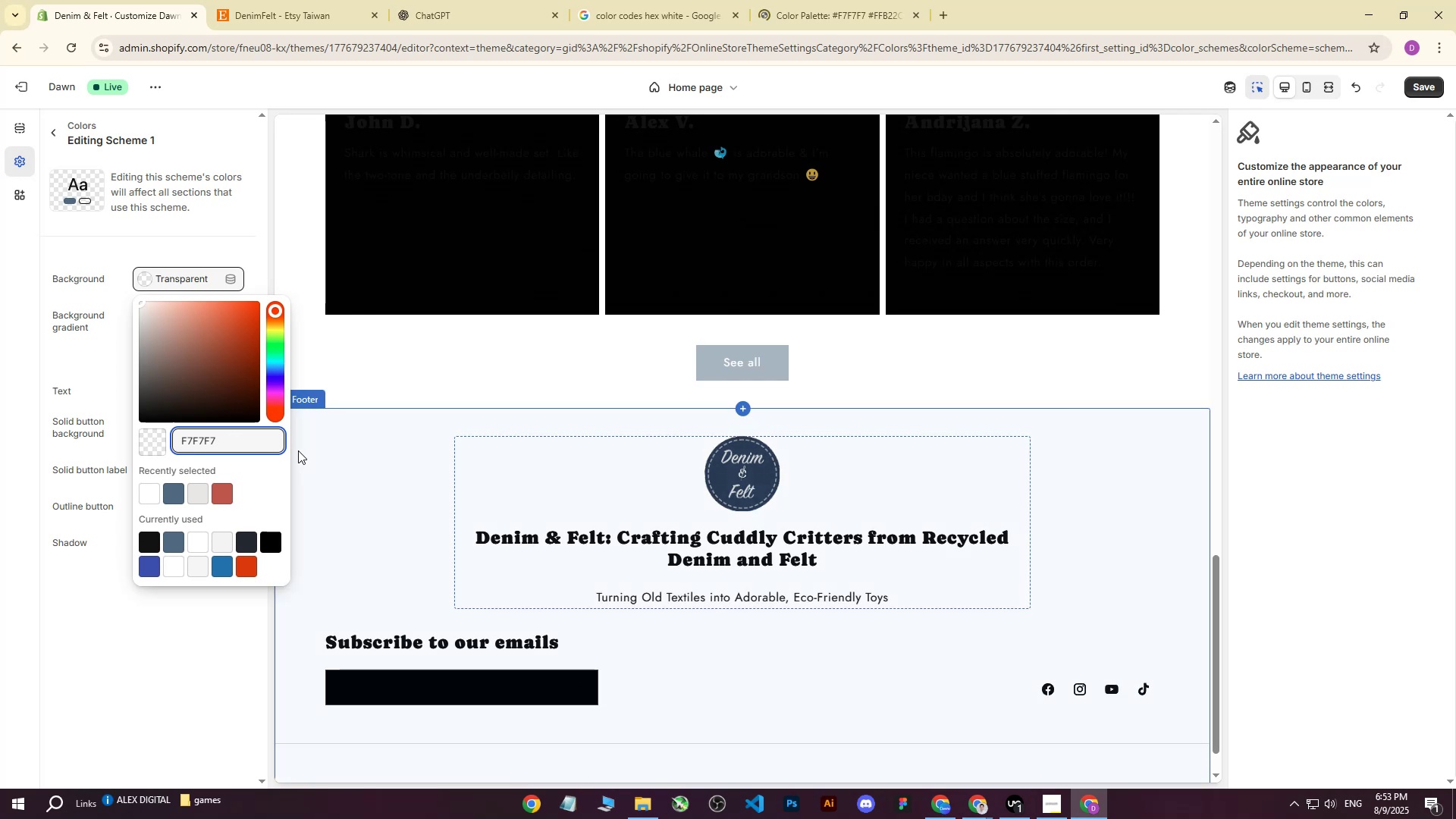 
key(Shift+ShiftRight)
 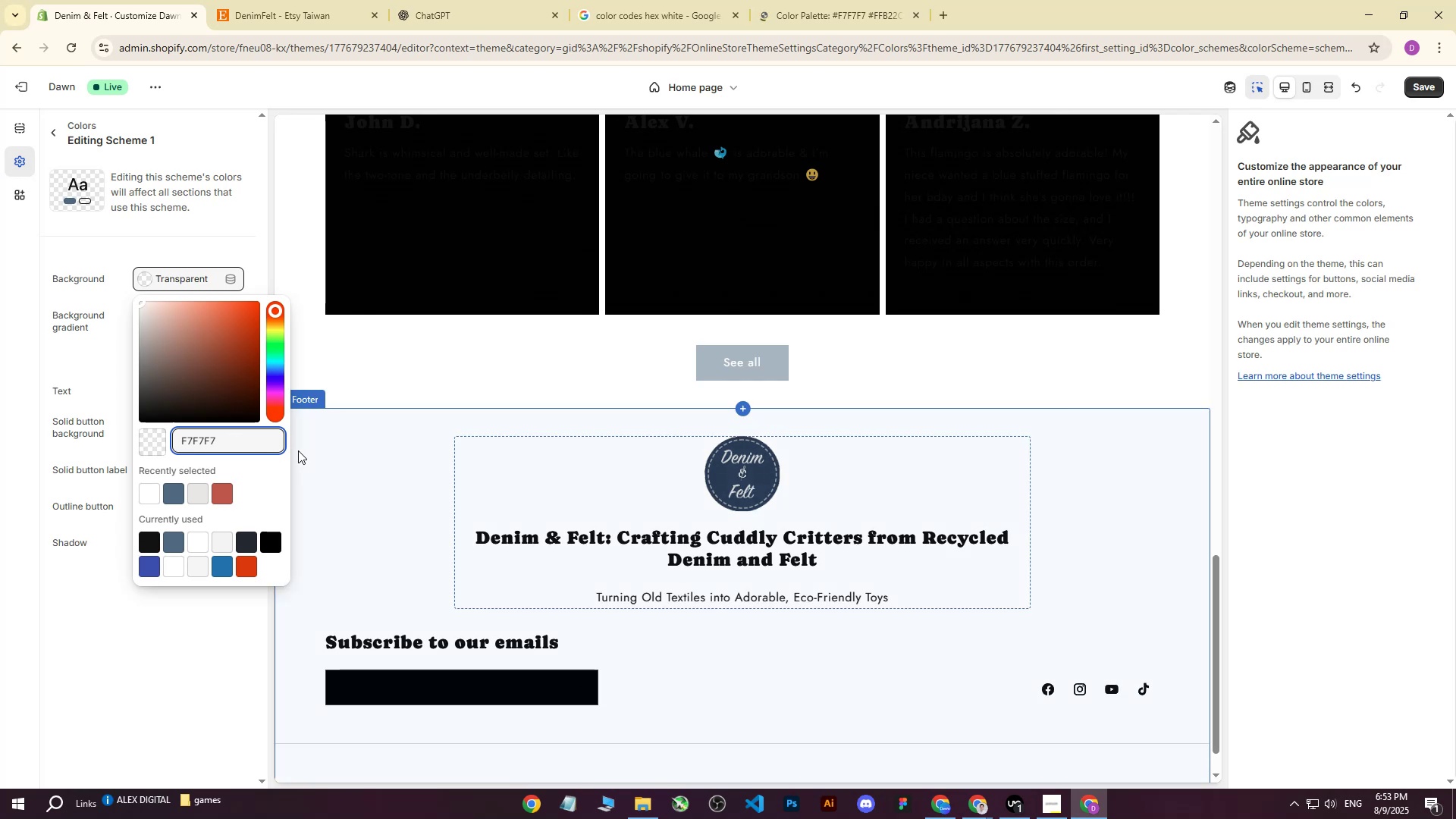 
key(Shift+3)
 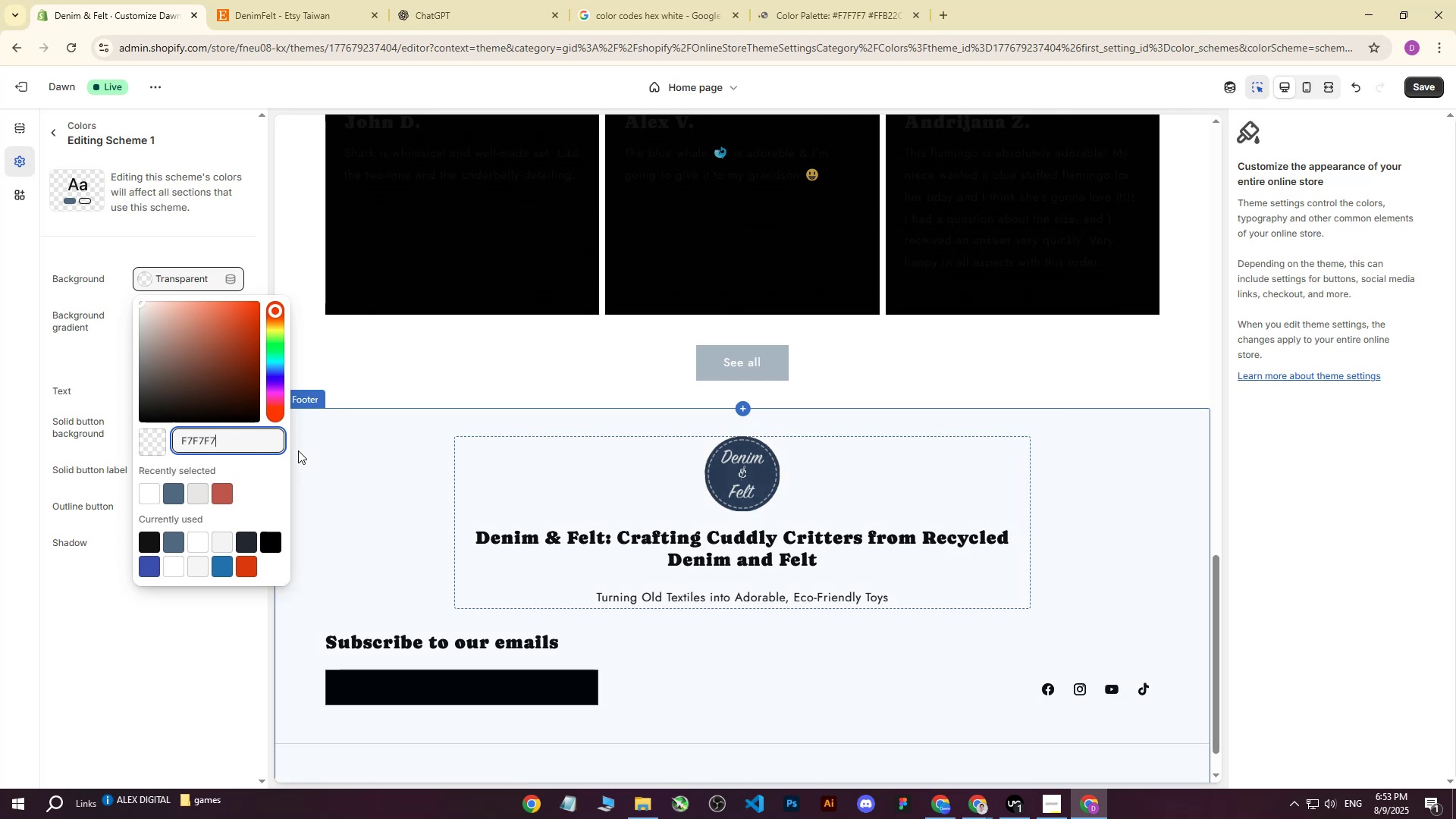 
key(Space)
 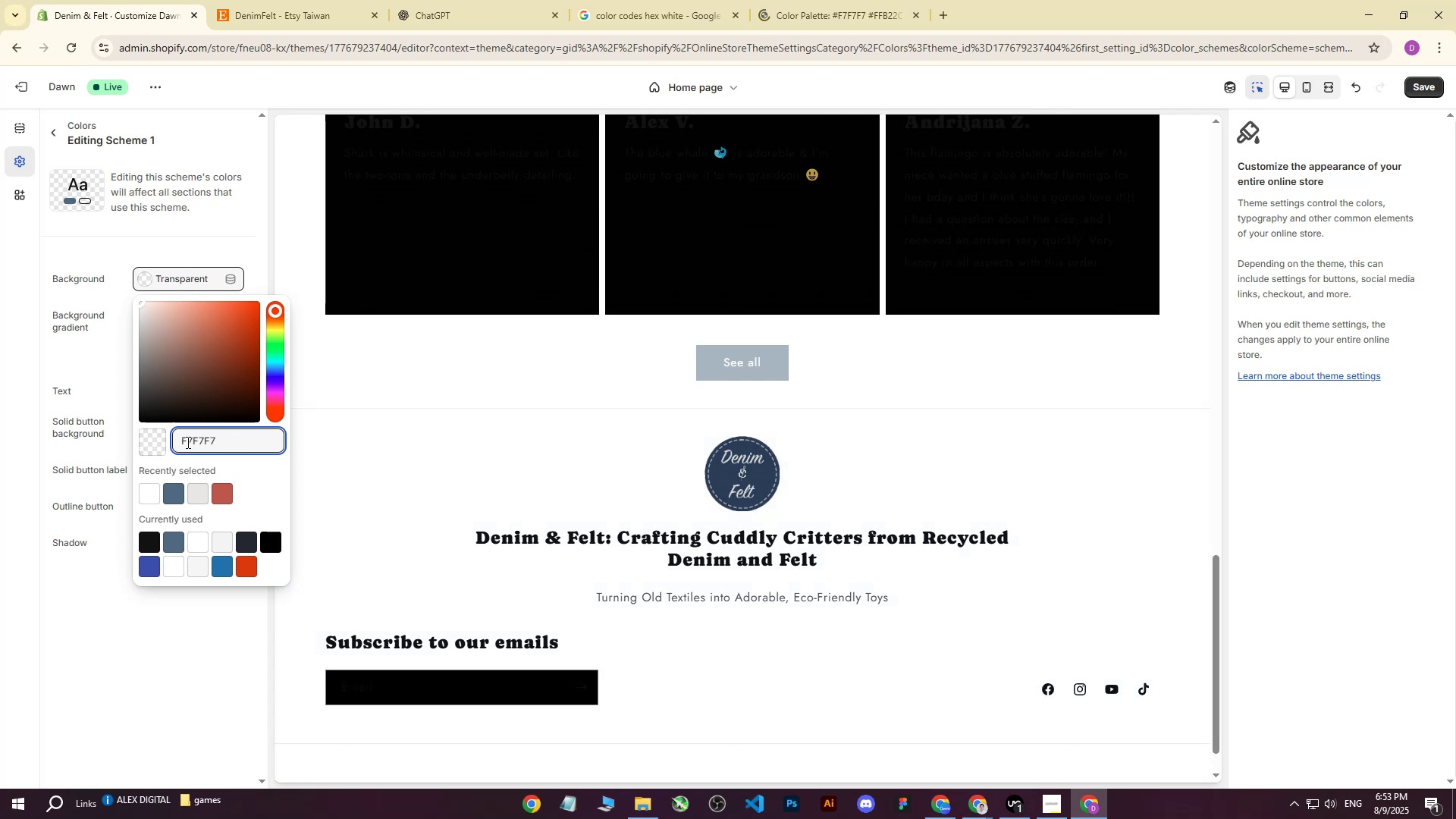 
left_click([179, 443])
 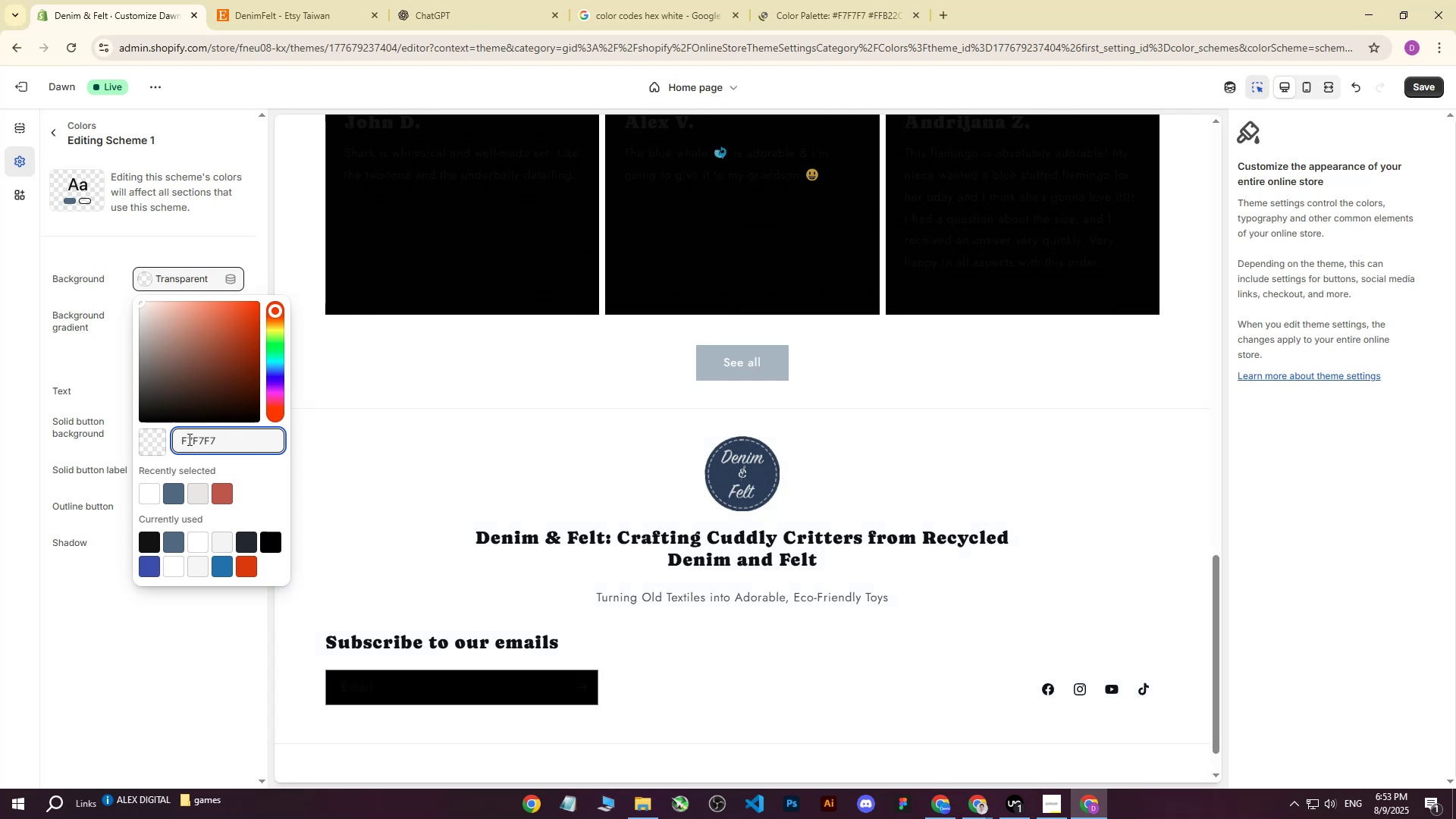 
key(Shift+3)
 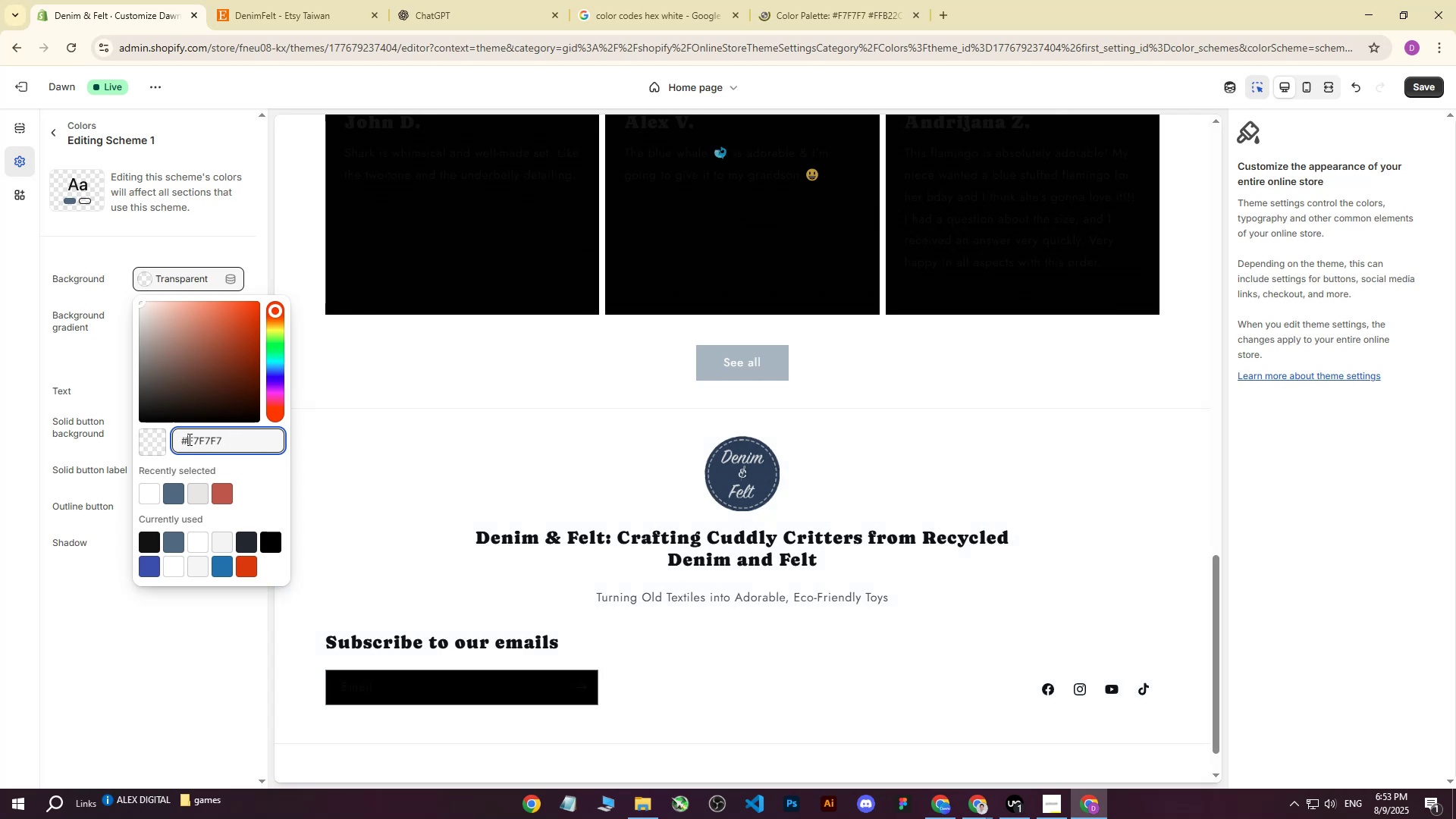 
key(Space)
 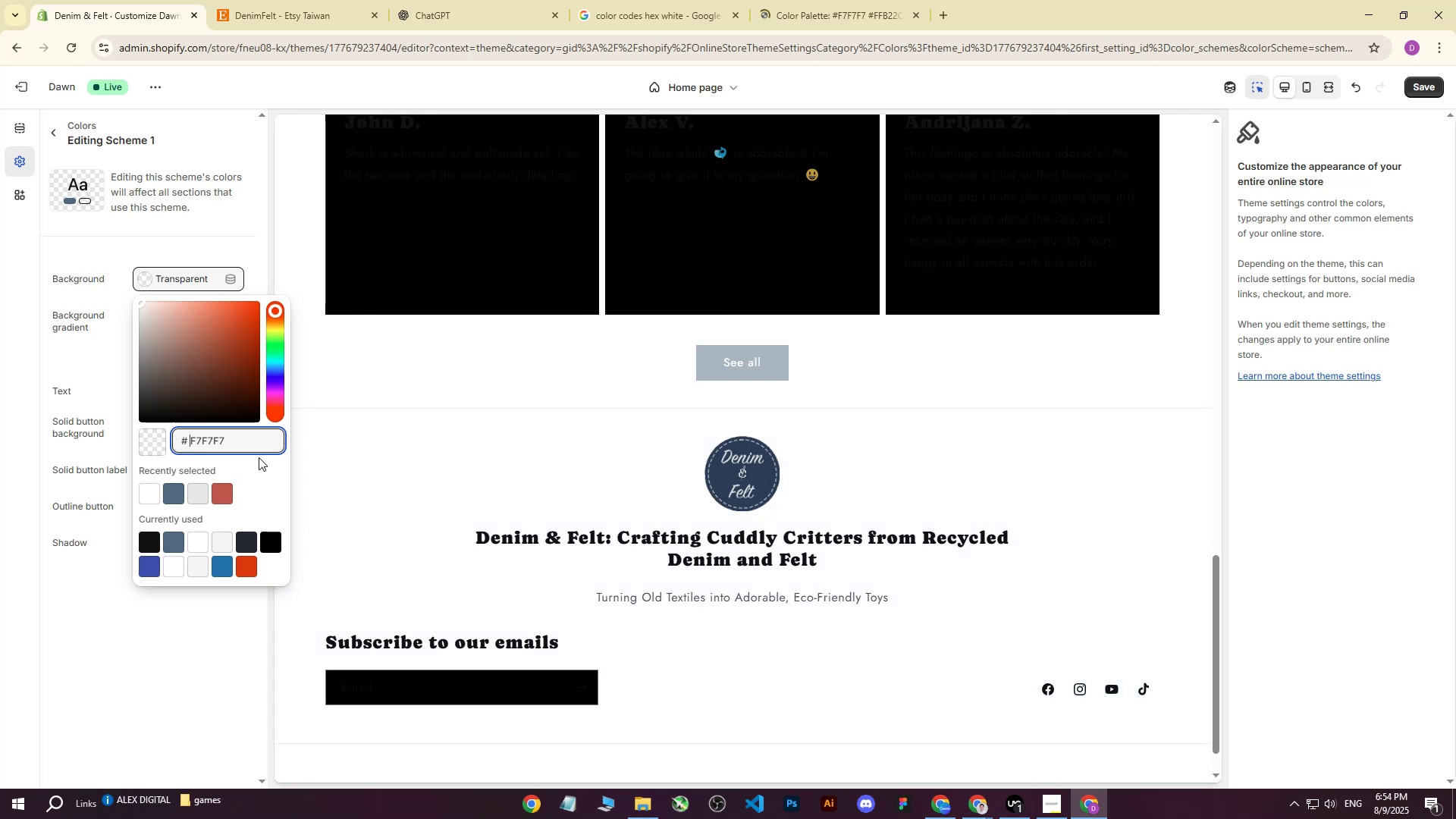 
left_click([252, 466])
 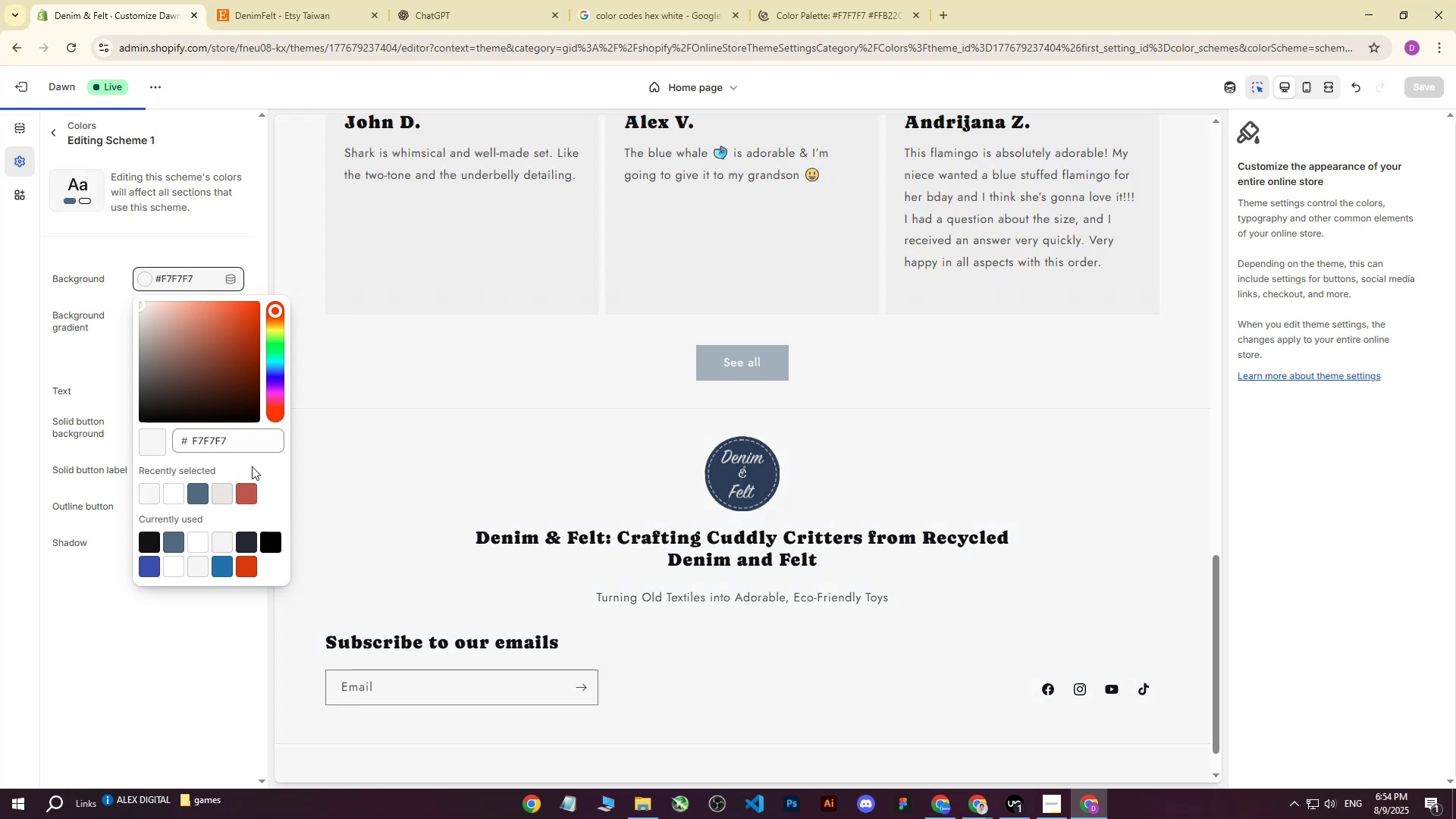 
scroll: coordinate [616, 404], scroll_direction: up, amount: 6.0
 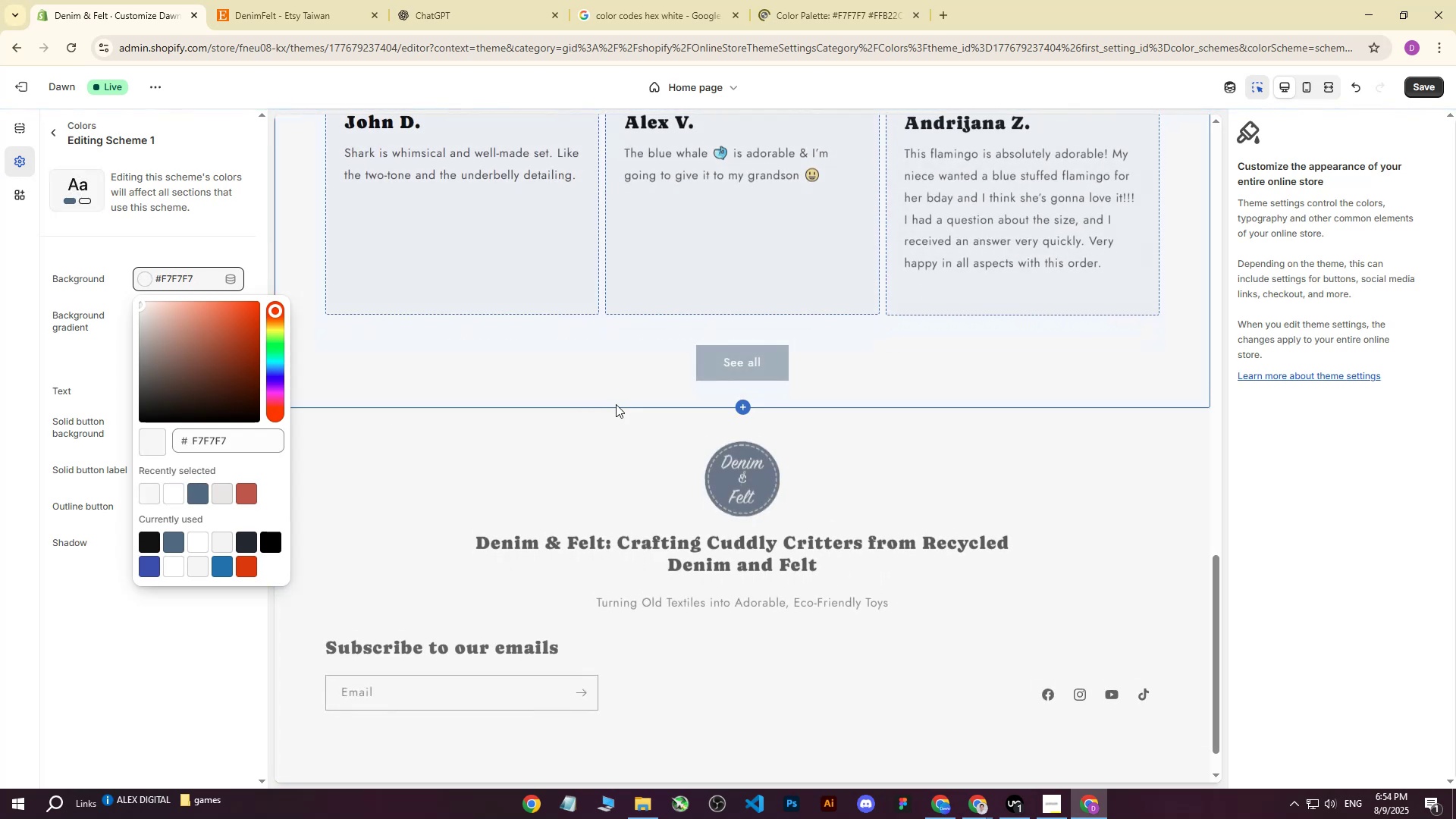 
scroll: coordinate [577, 428], scroll_direction: none, amount: 0.0
 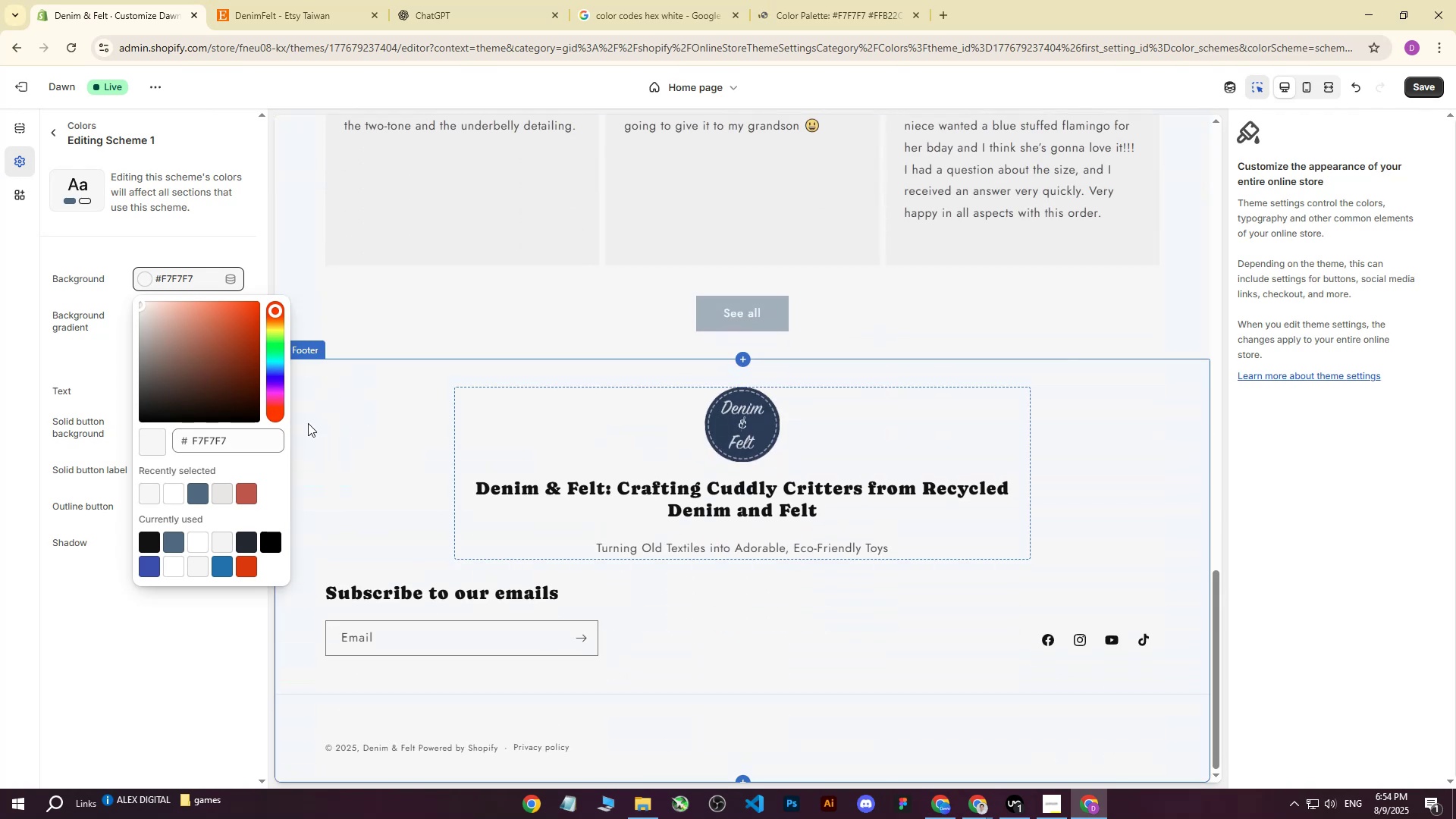 
left_click([347, 466])
 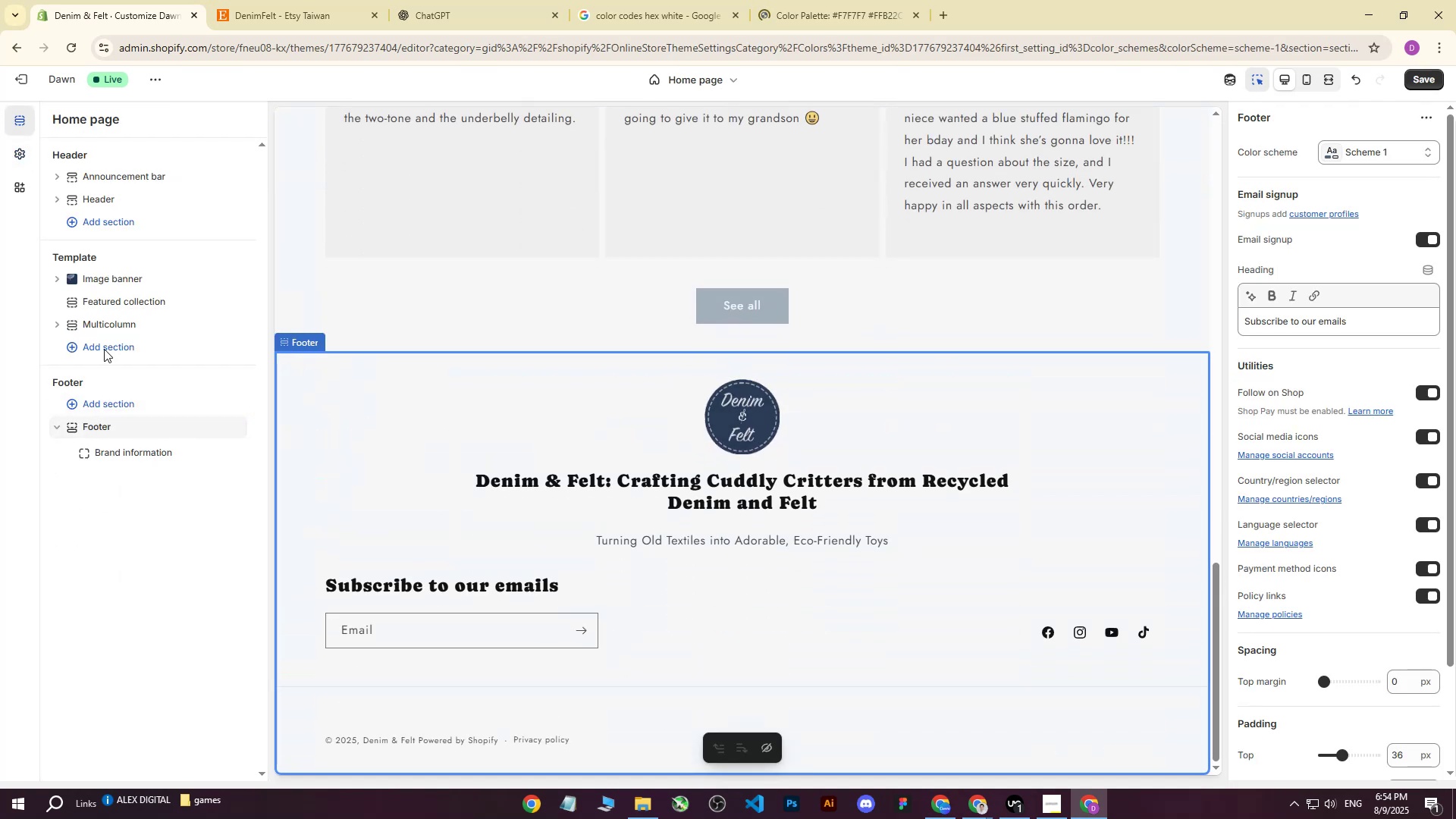 
left_click([20, 157])
 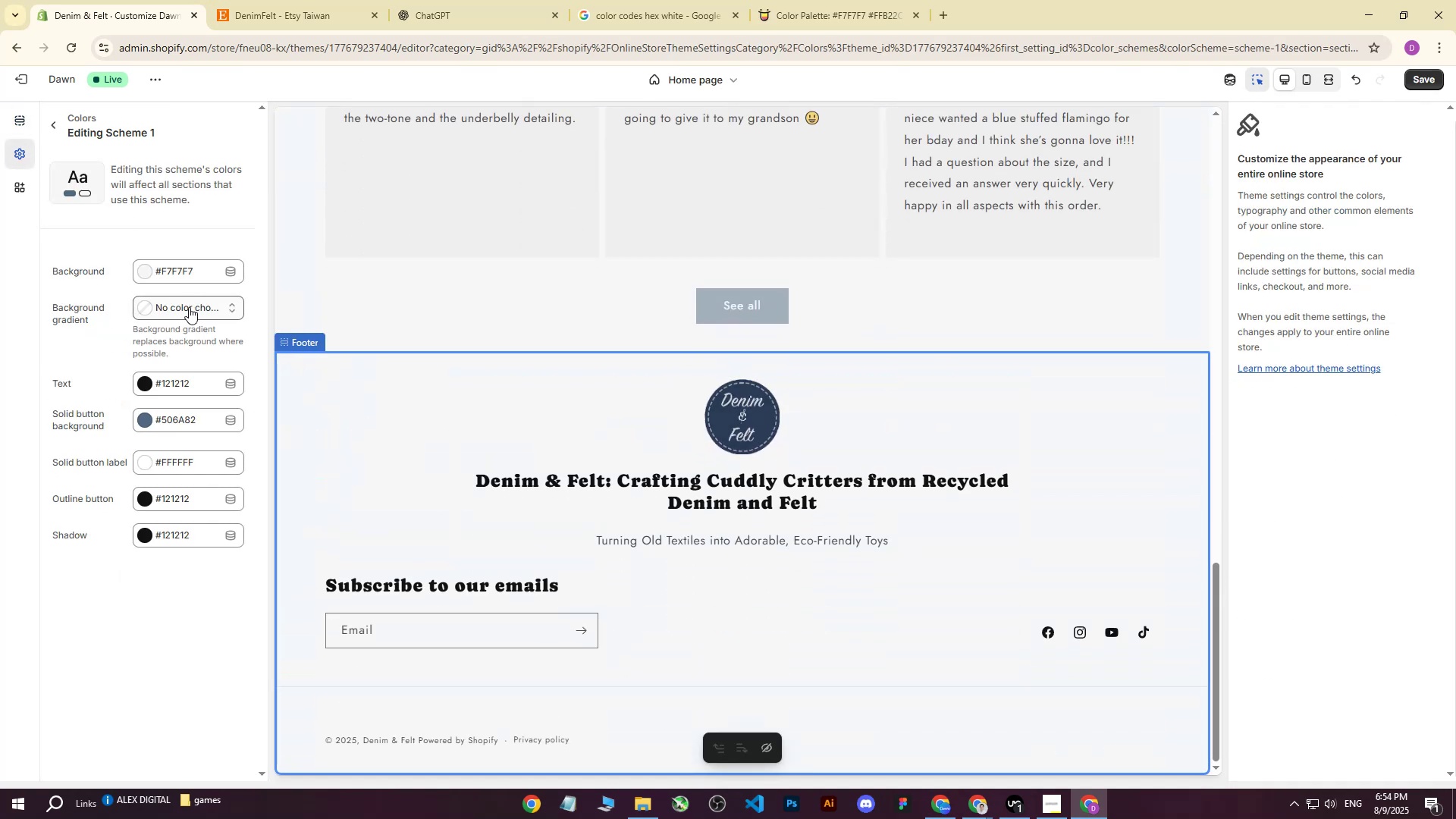 
left_click([186, 307])
 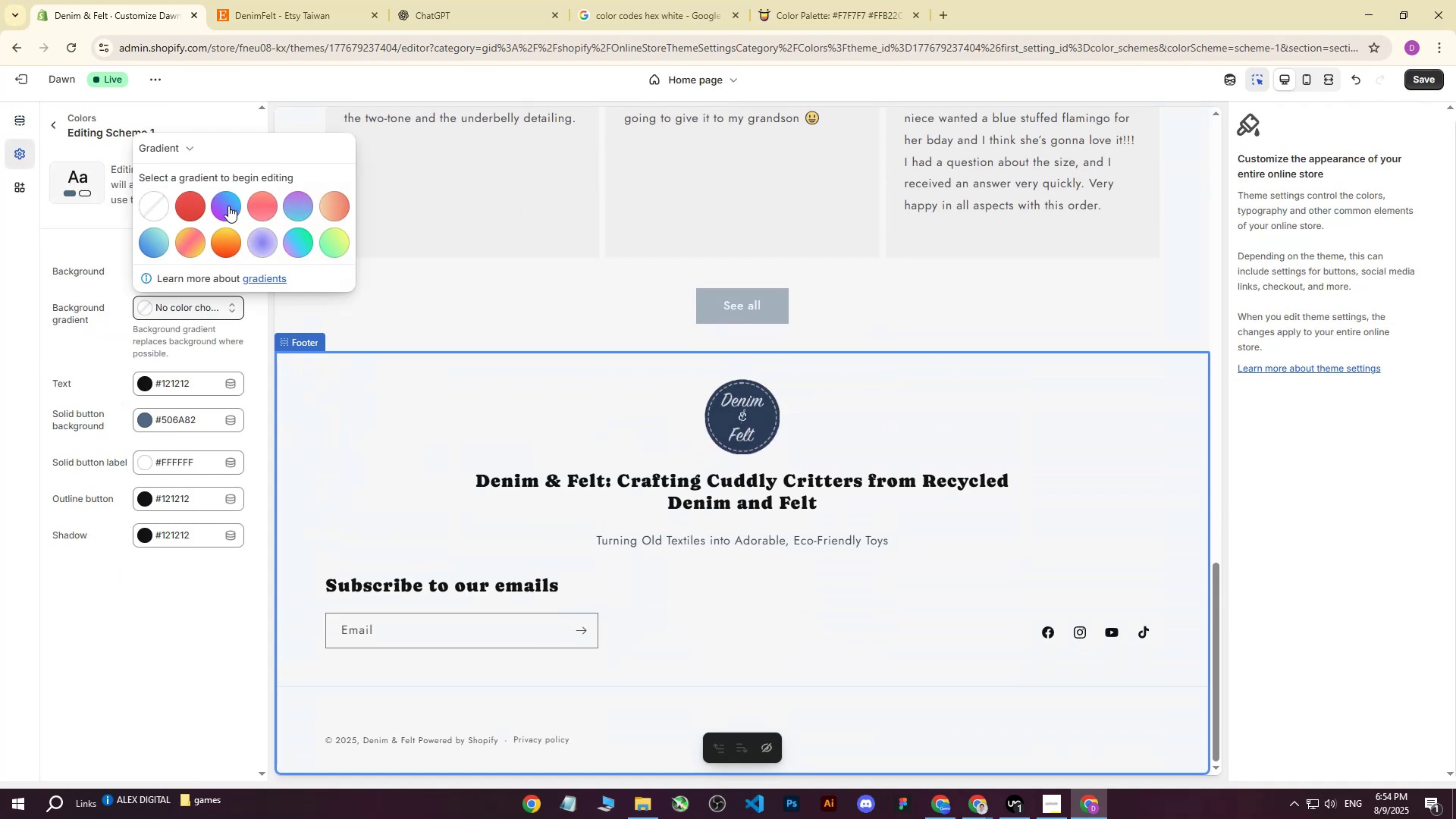 
left_click([228, 204])
 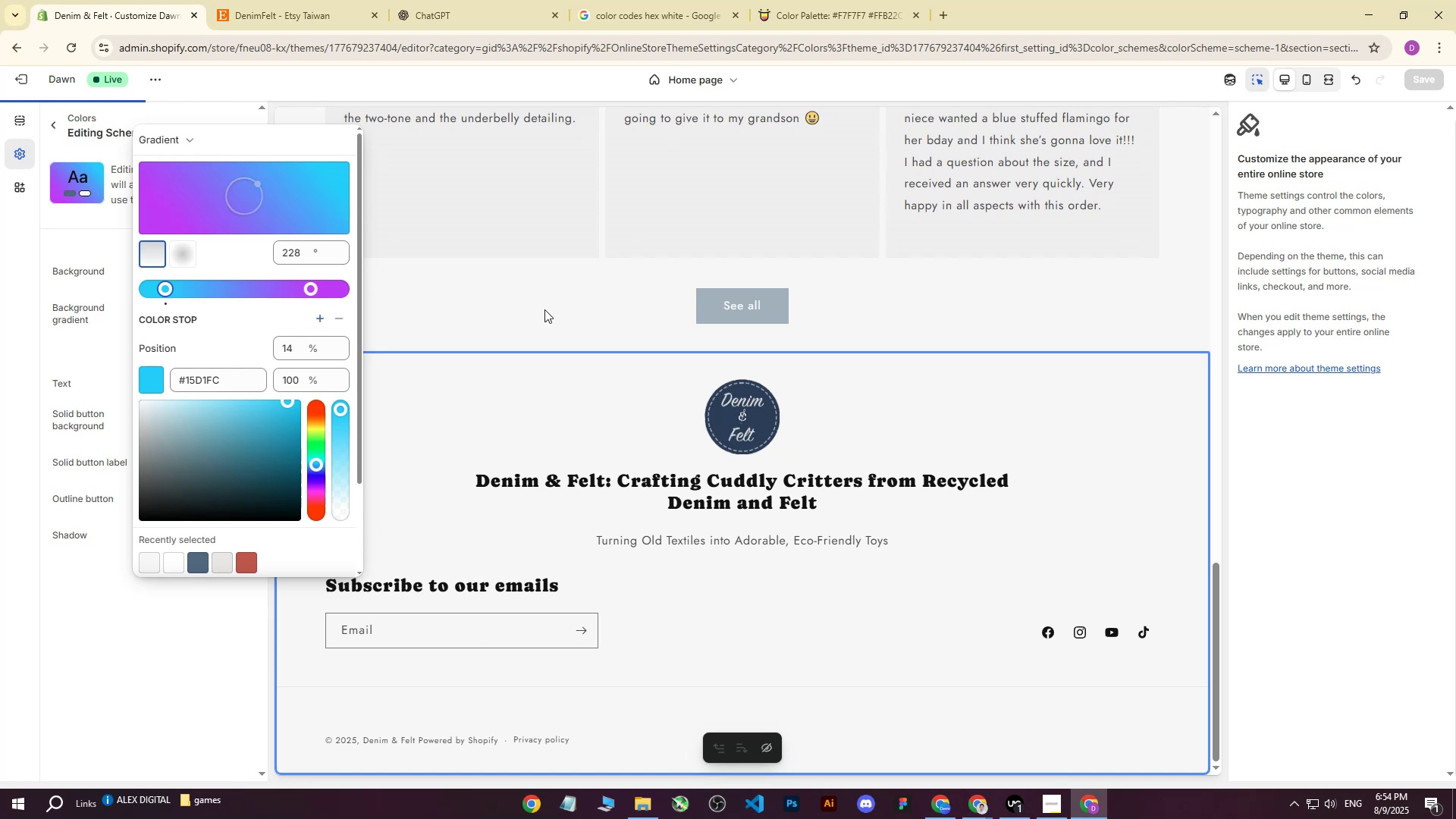 
scroll: coordinate [516, 339], scroll_direction: up, amount: 34.0
 